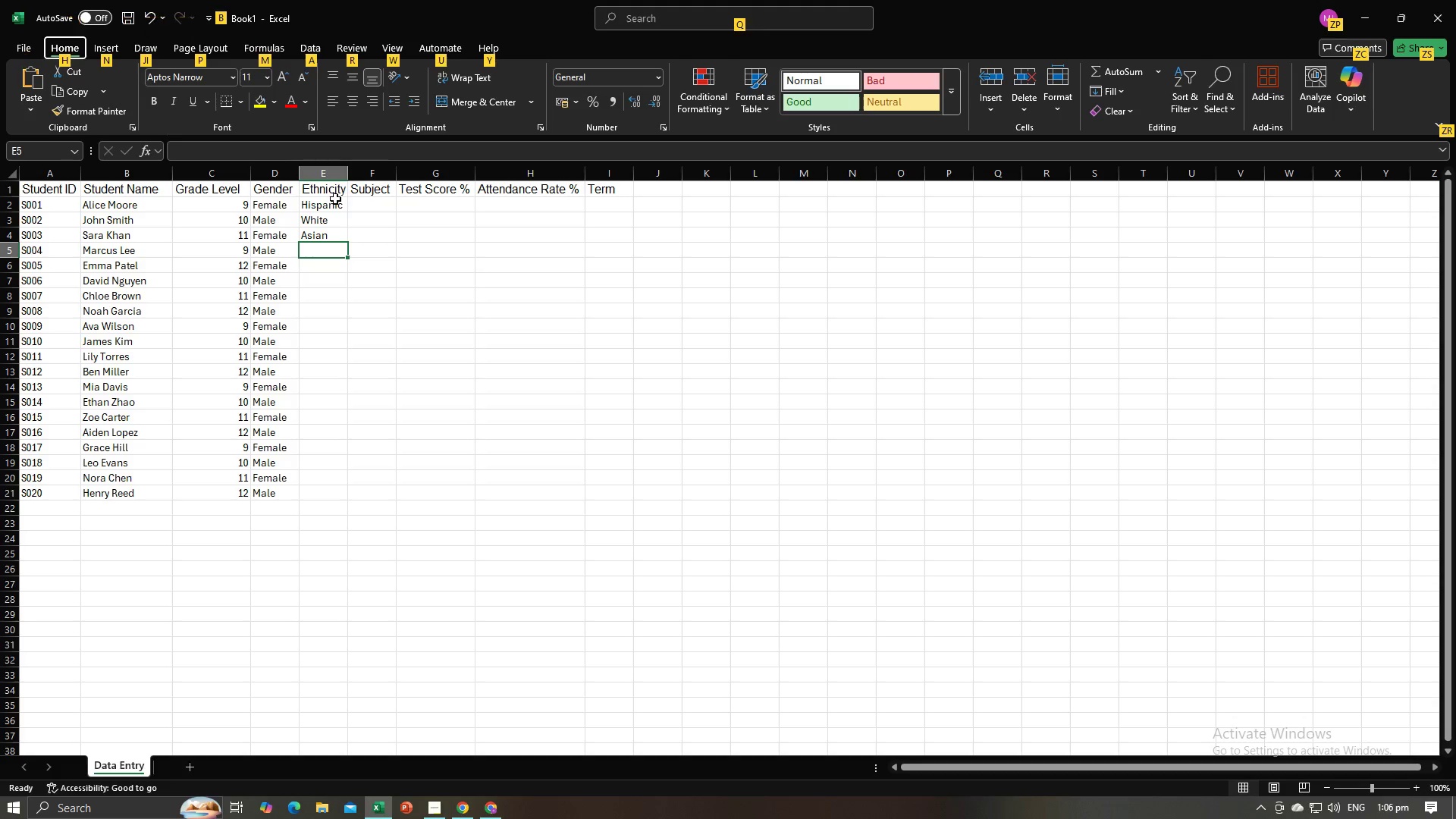 
key(Alt+Tab)
 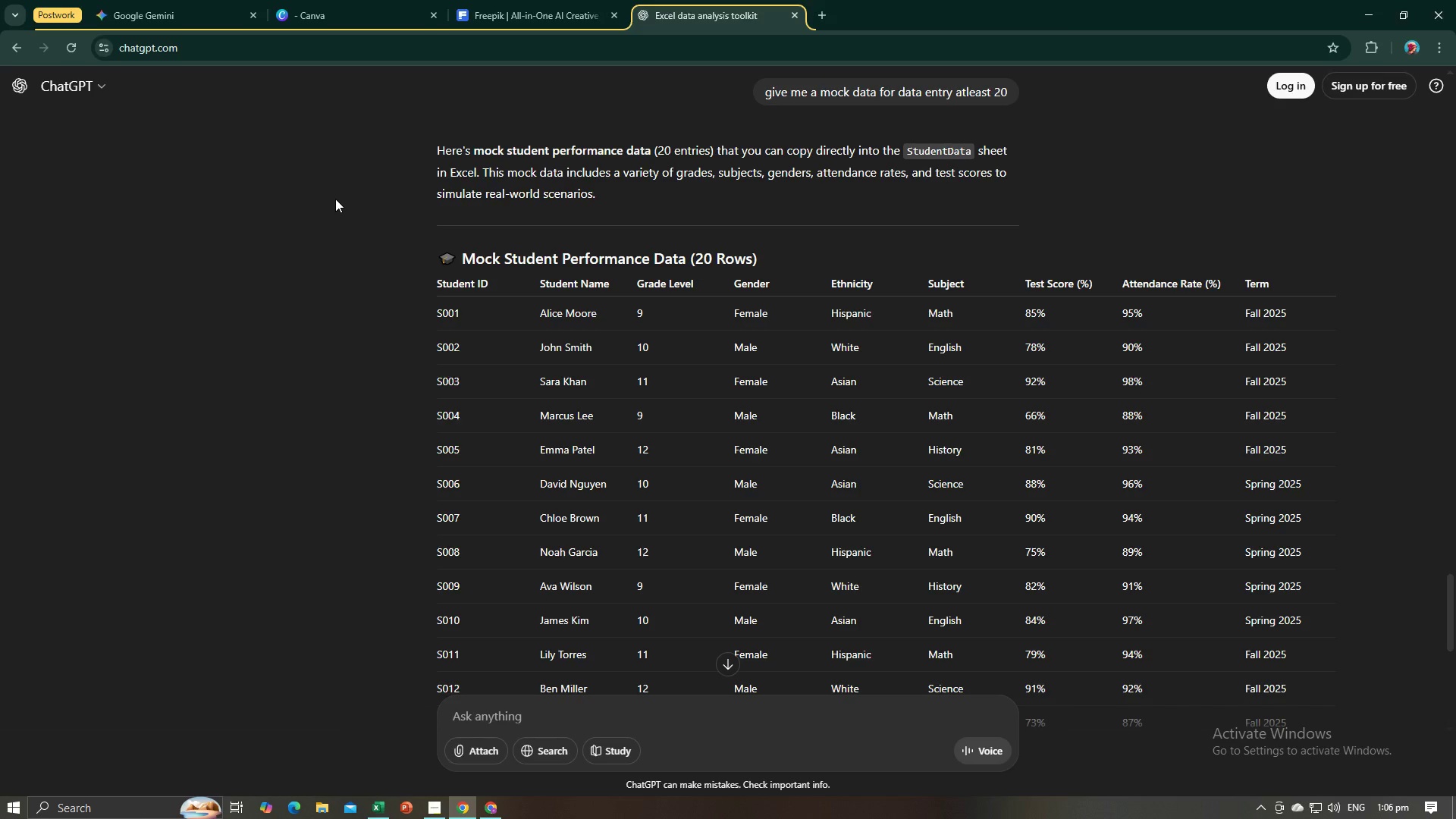 
key(Alt+AltLeft)
 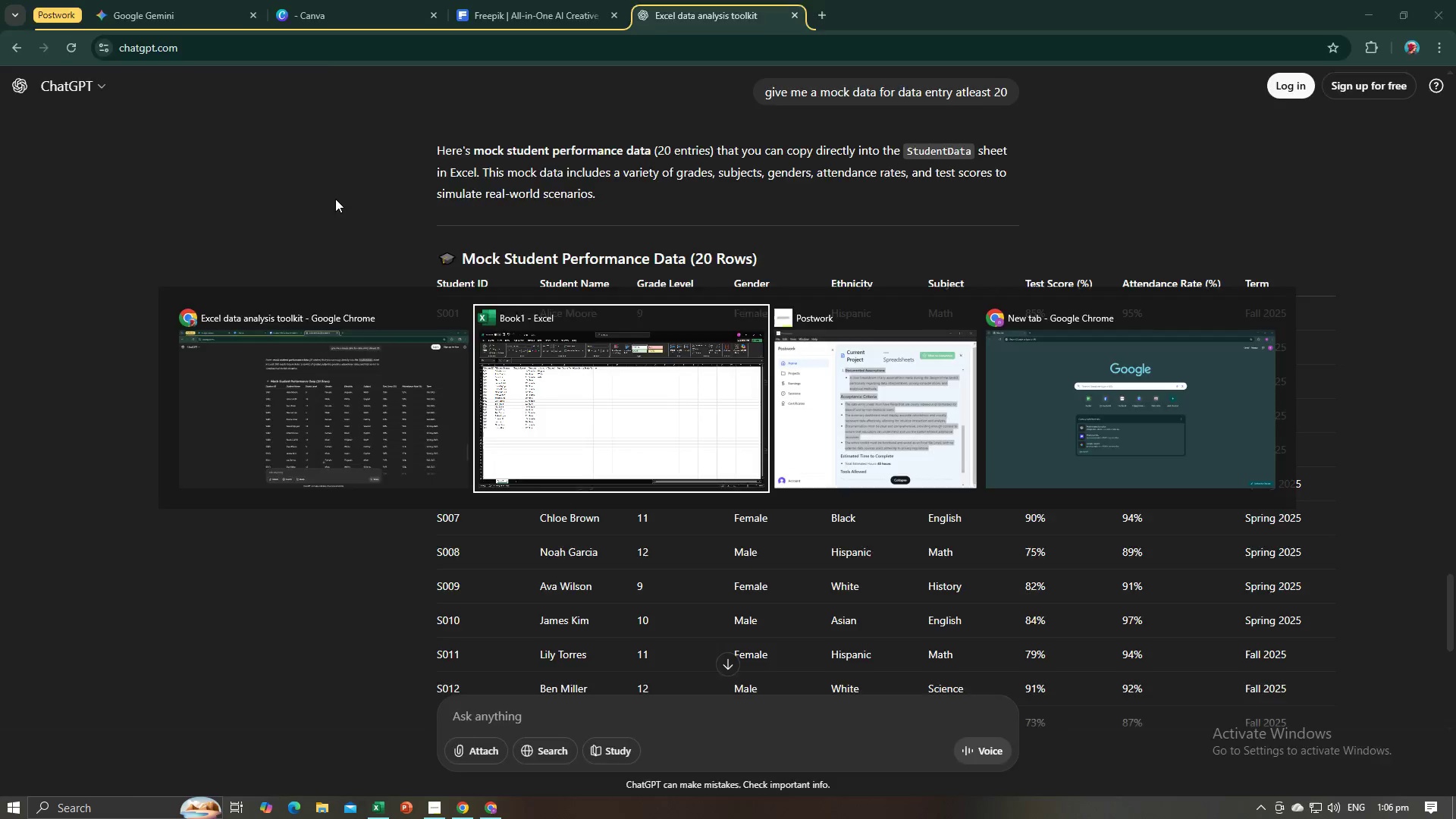 
key(Tab)
type(Black)
 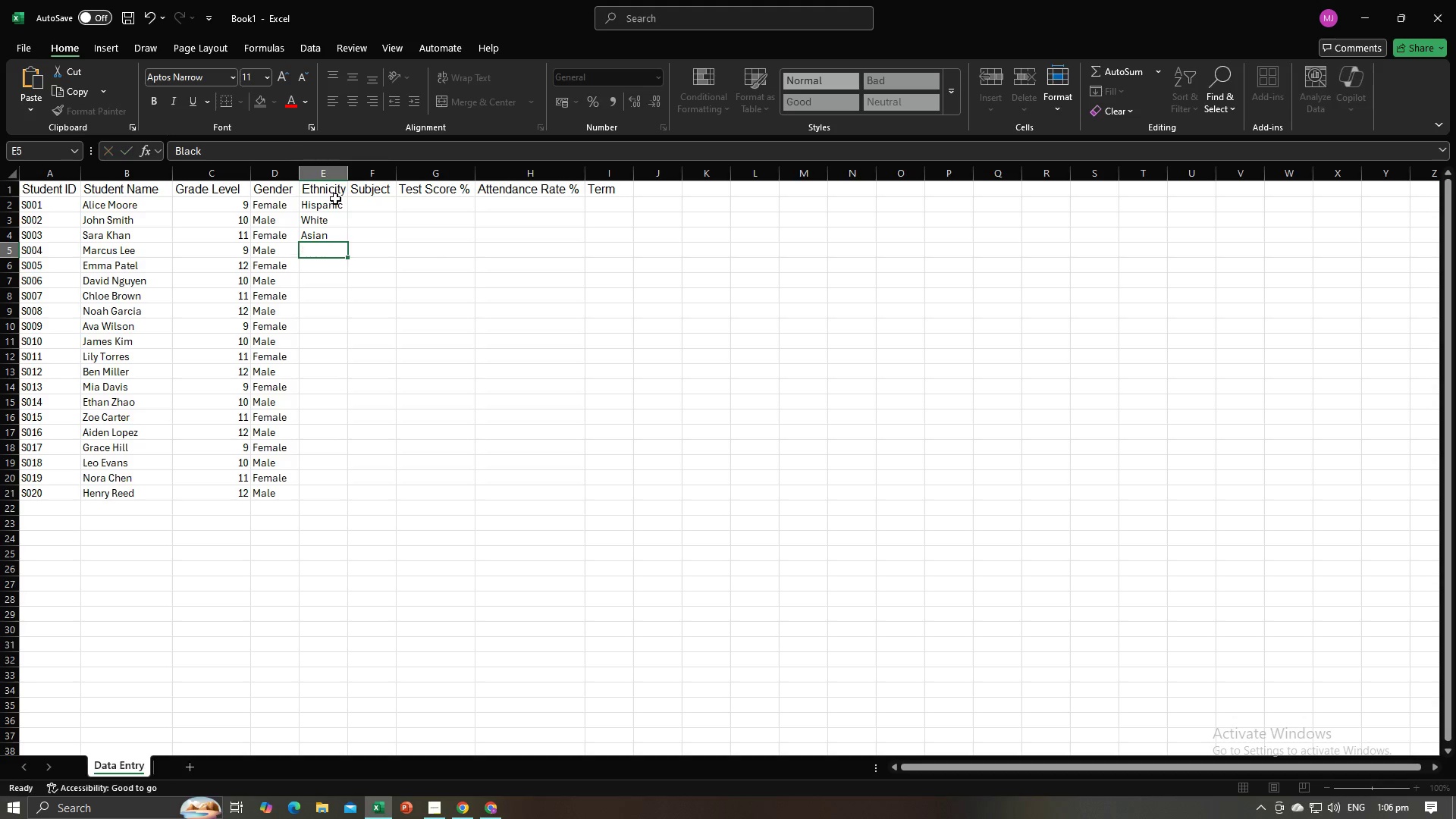 
key(Enter)
 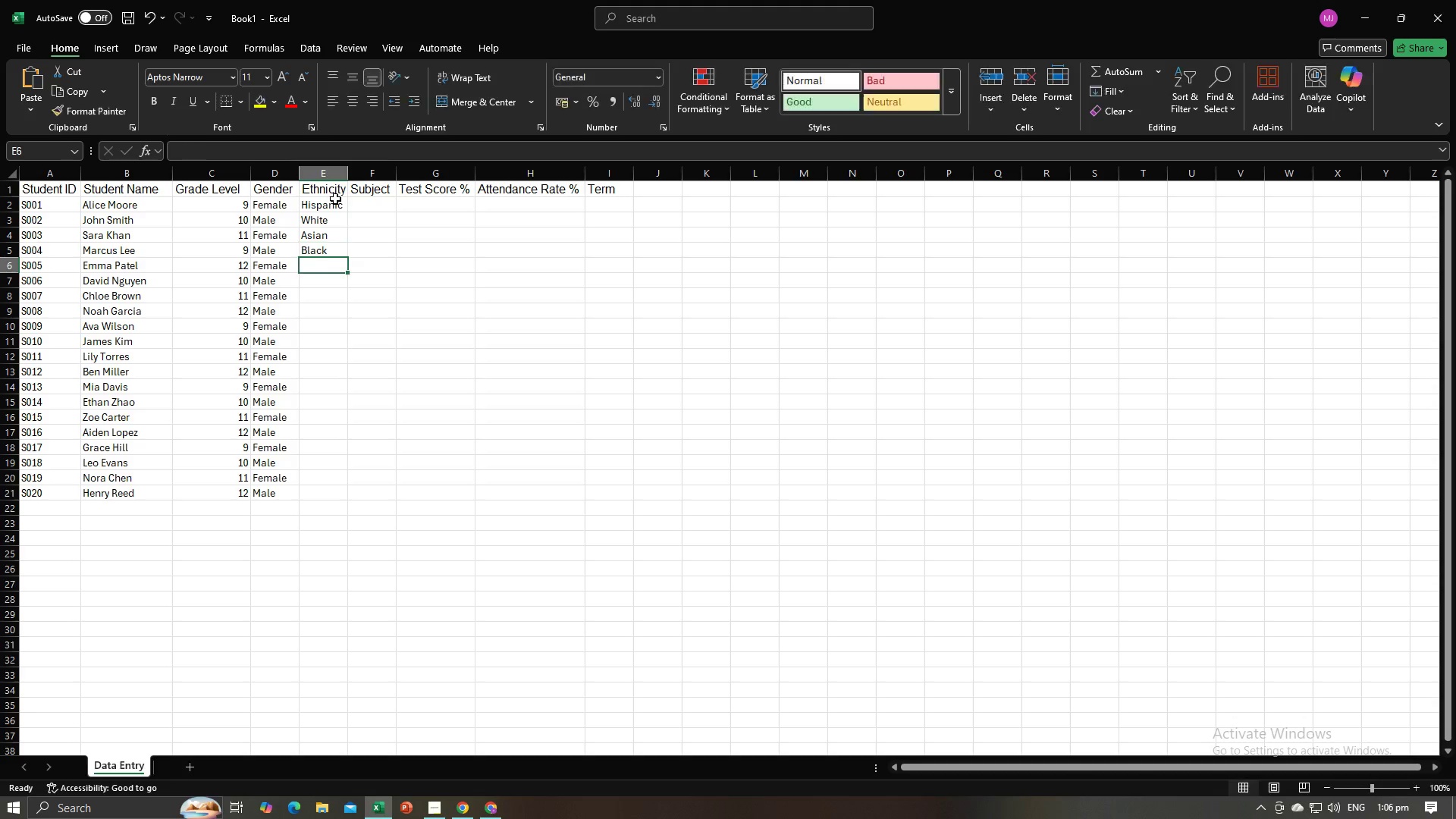 
key(Alt+AltLeft)
 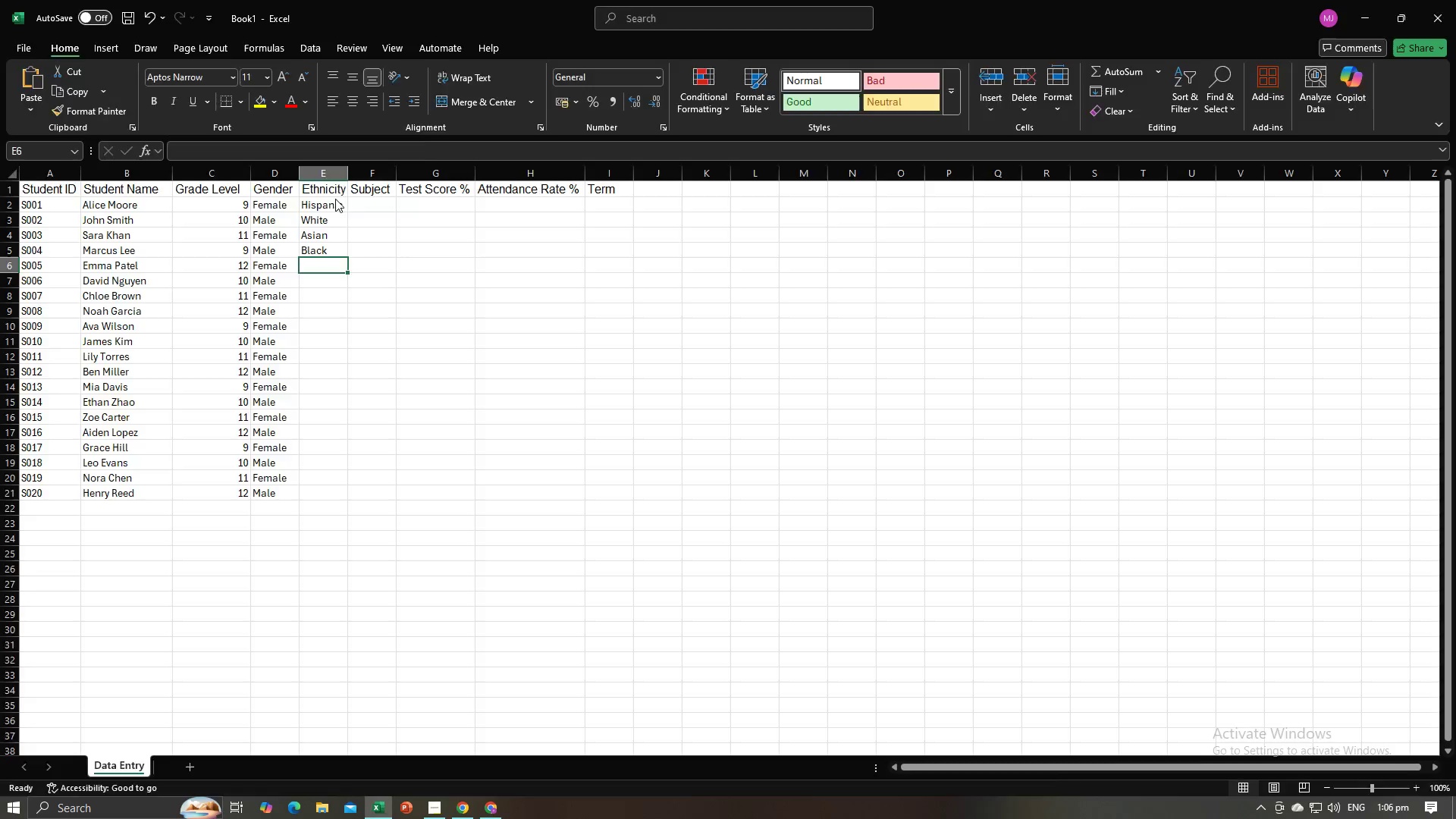 
key(Alt+Tab)
 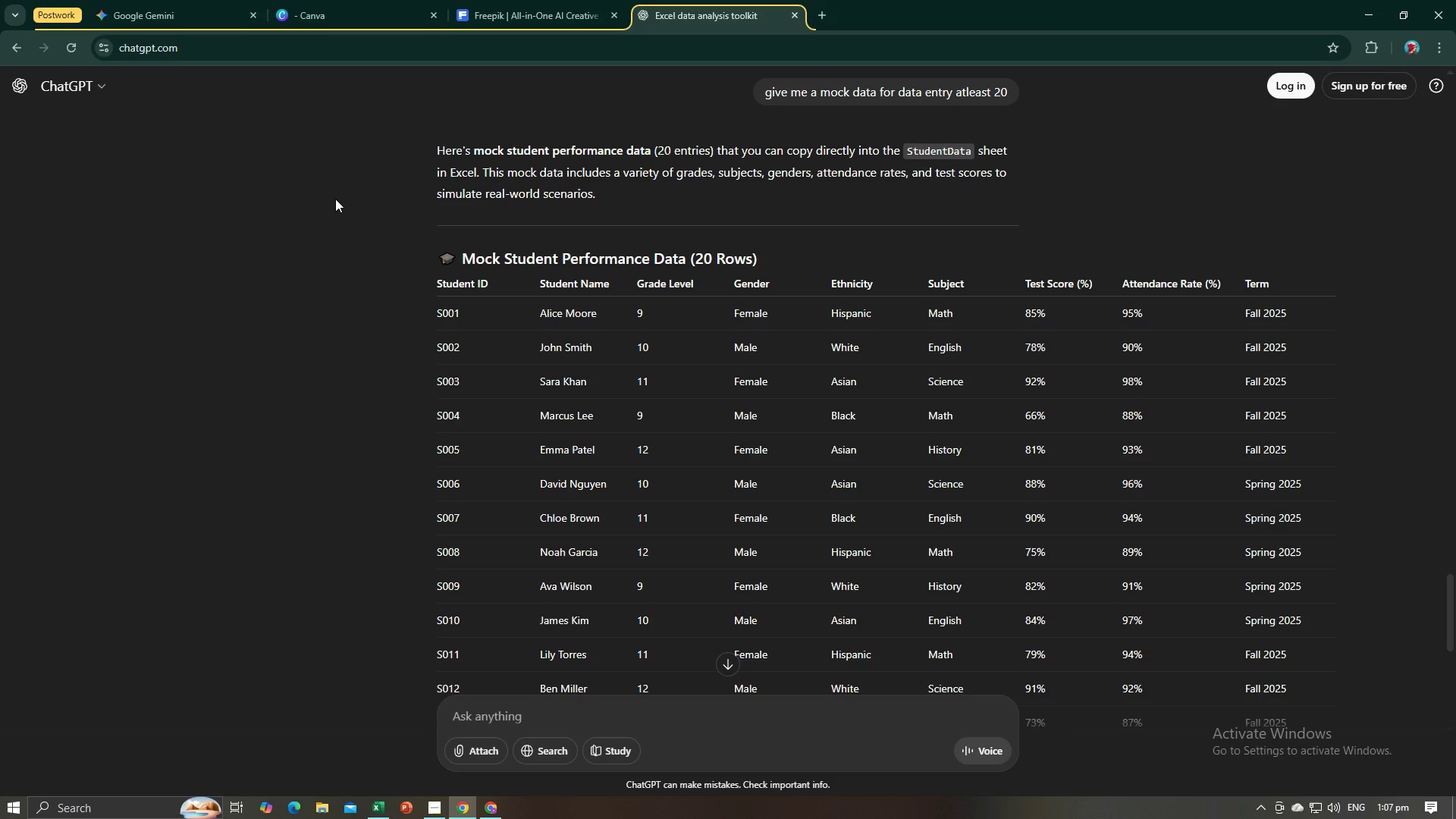 
key(Alt+AltLeft)
 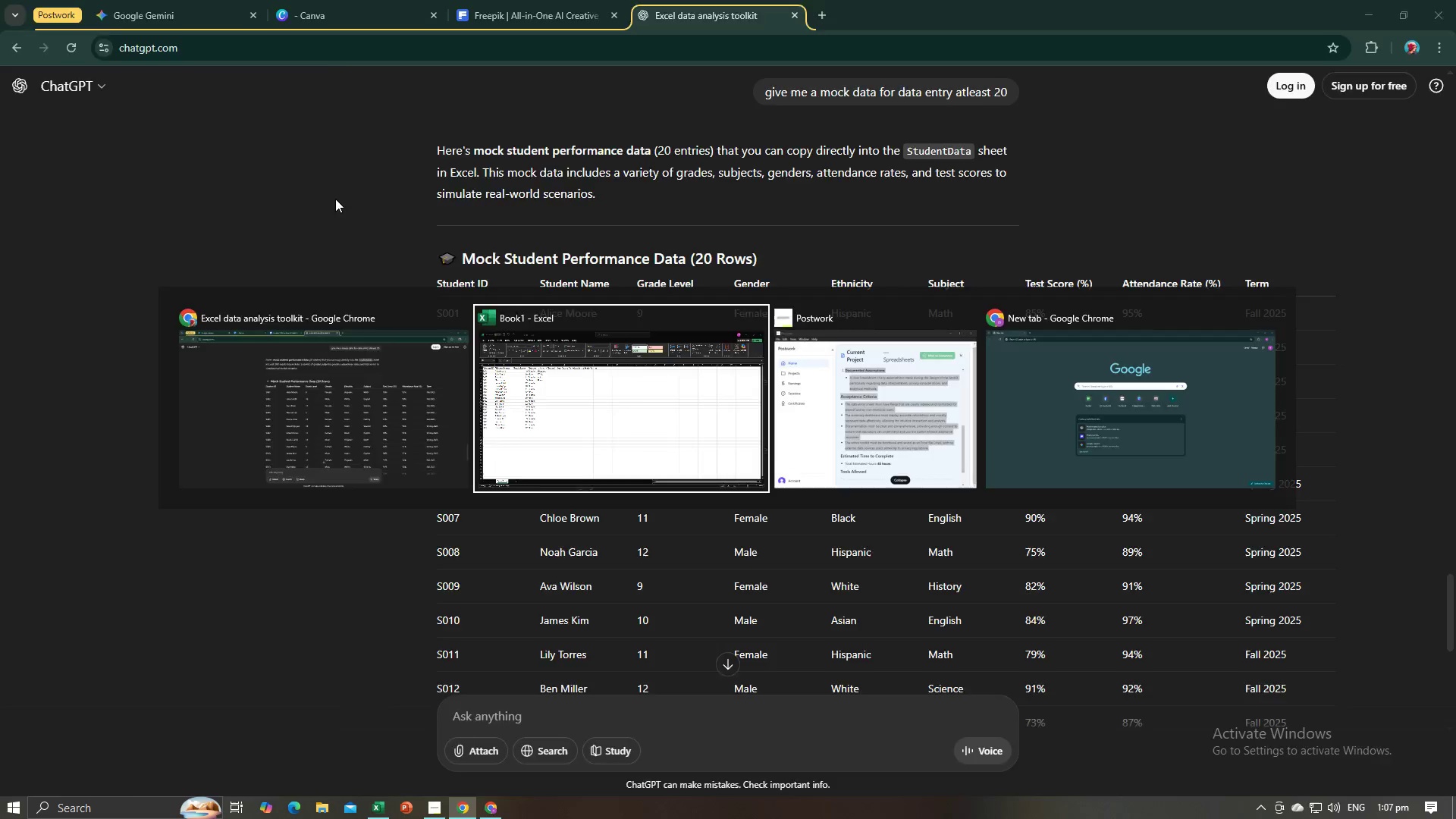 
key(Tab)
type(Asi)
 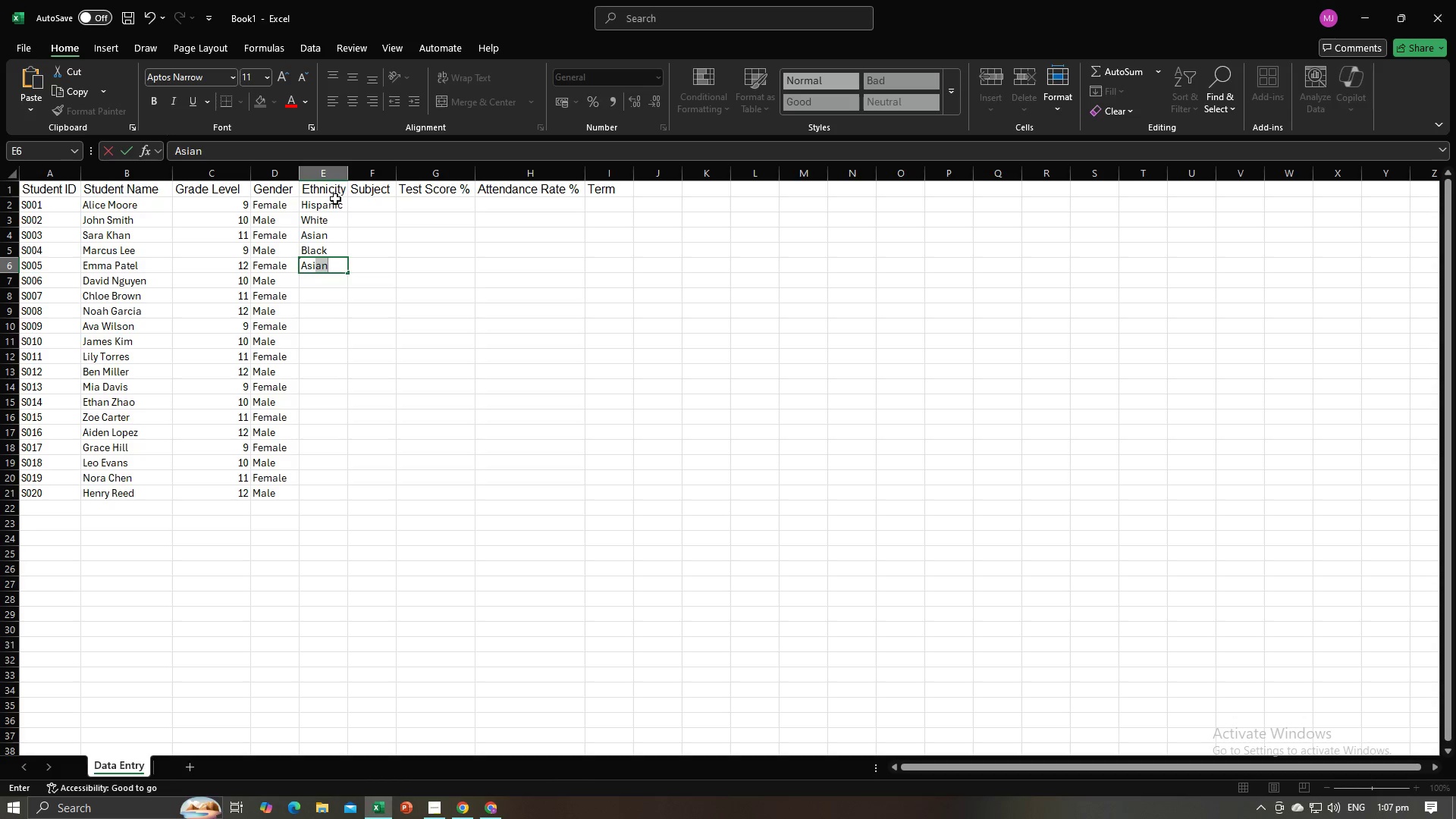 
key(Enter)
 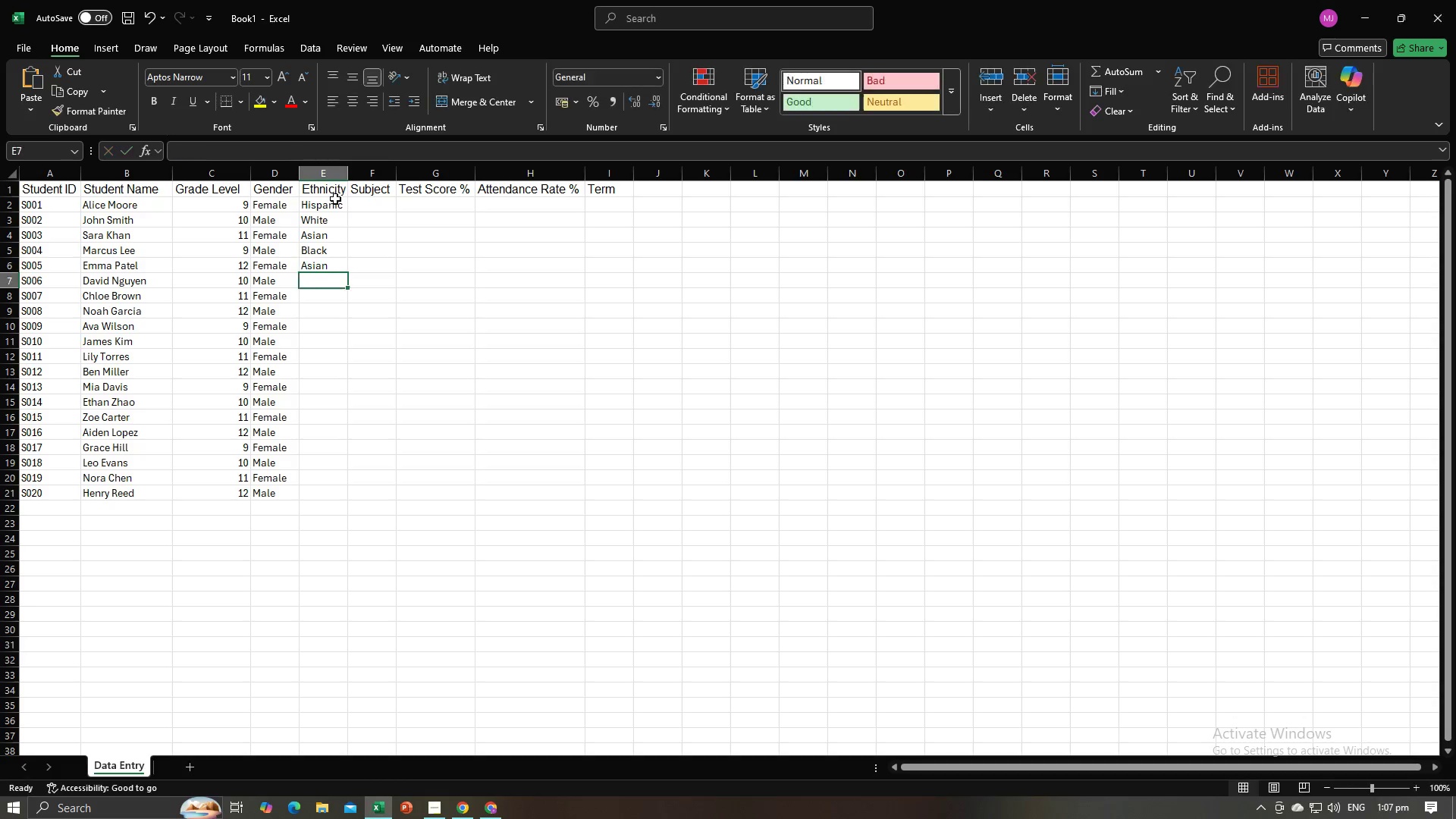 
key(Alt+AltLeft)
 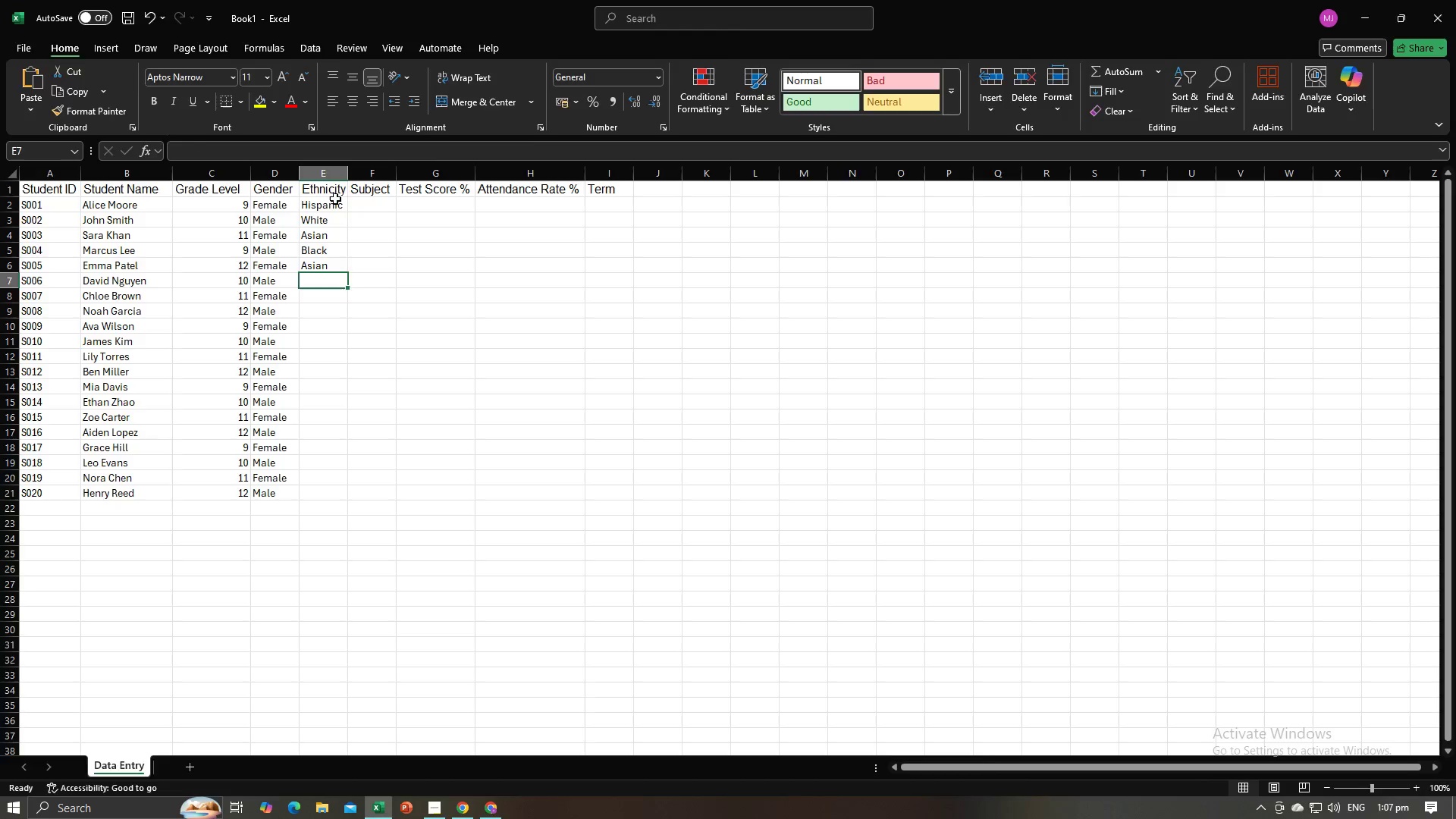 
key(Alt+Tab)
 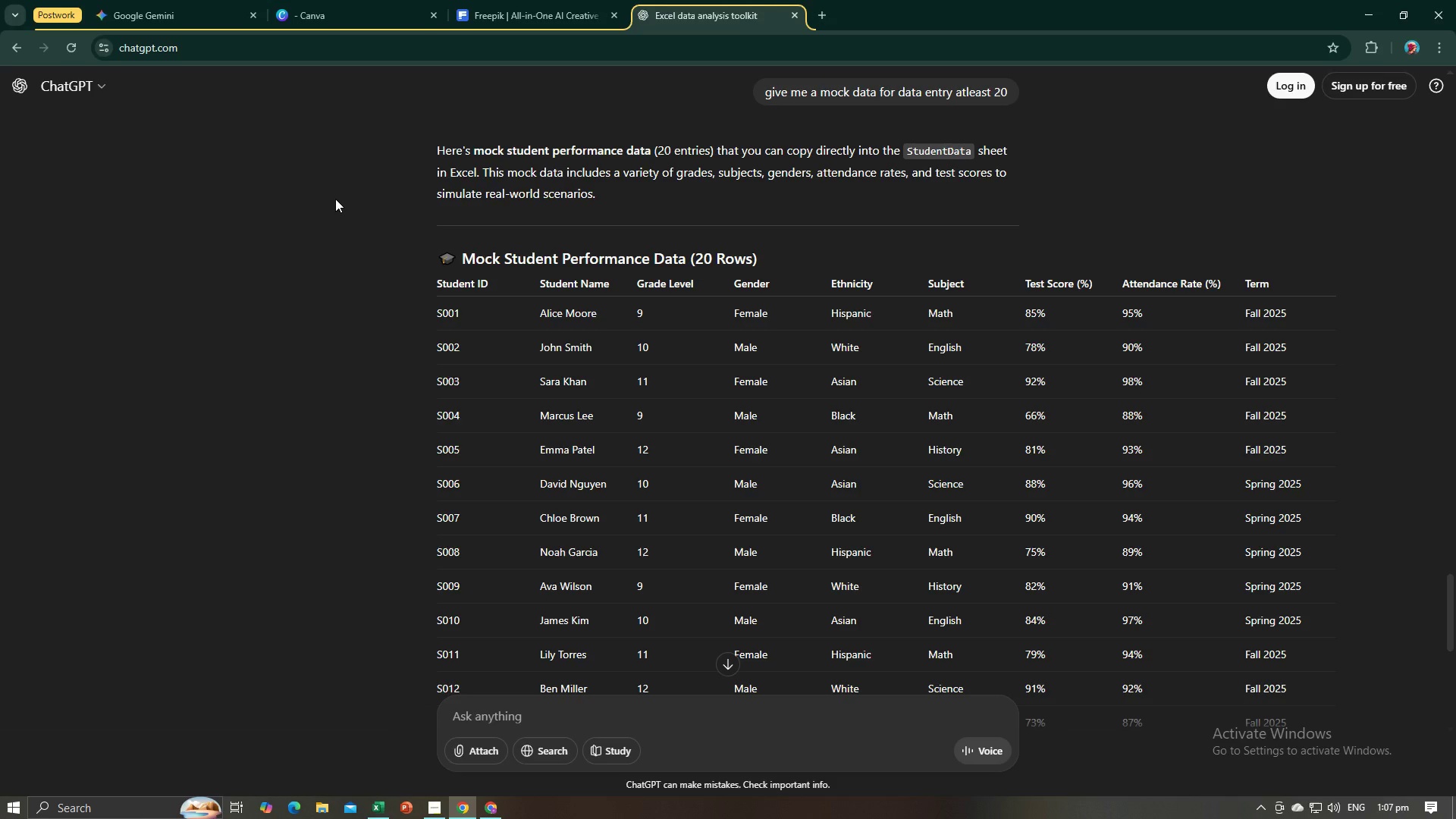 
key(Alt+AltLeft)
 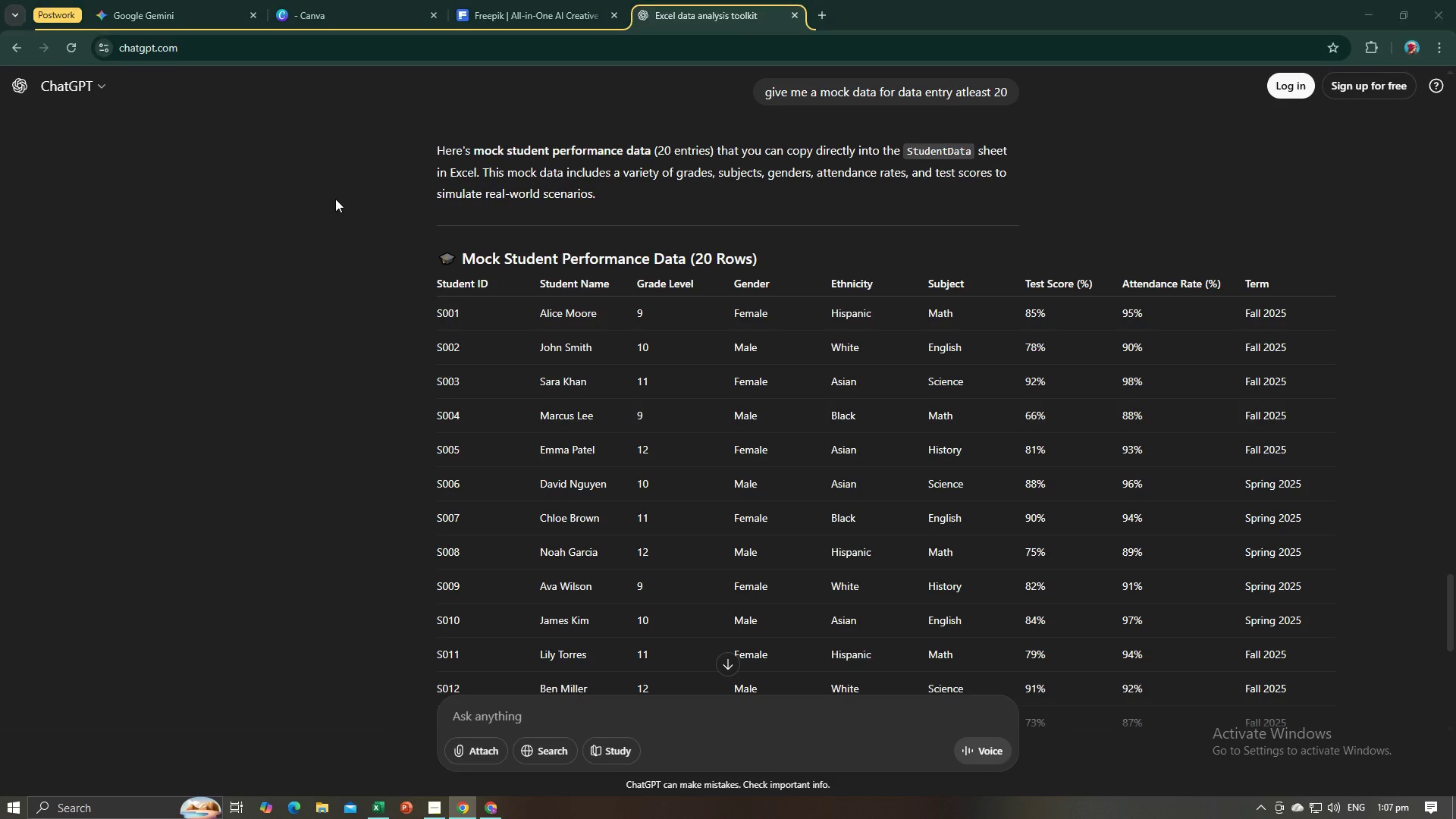 
key(Alt+Tab)
 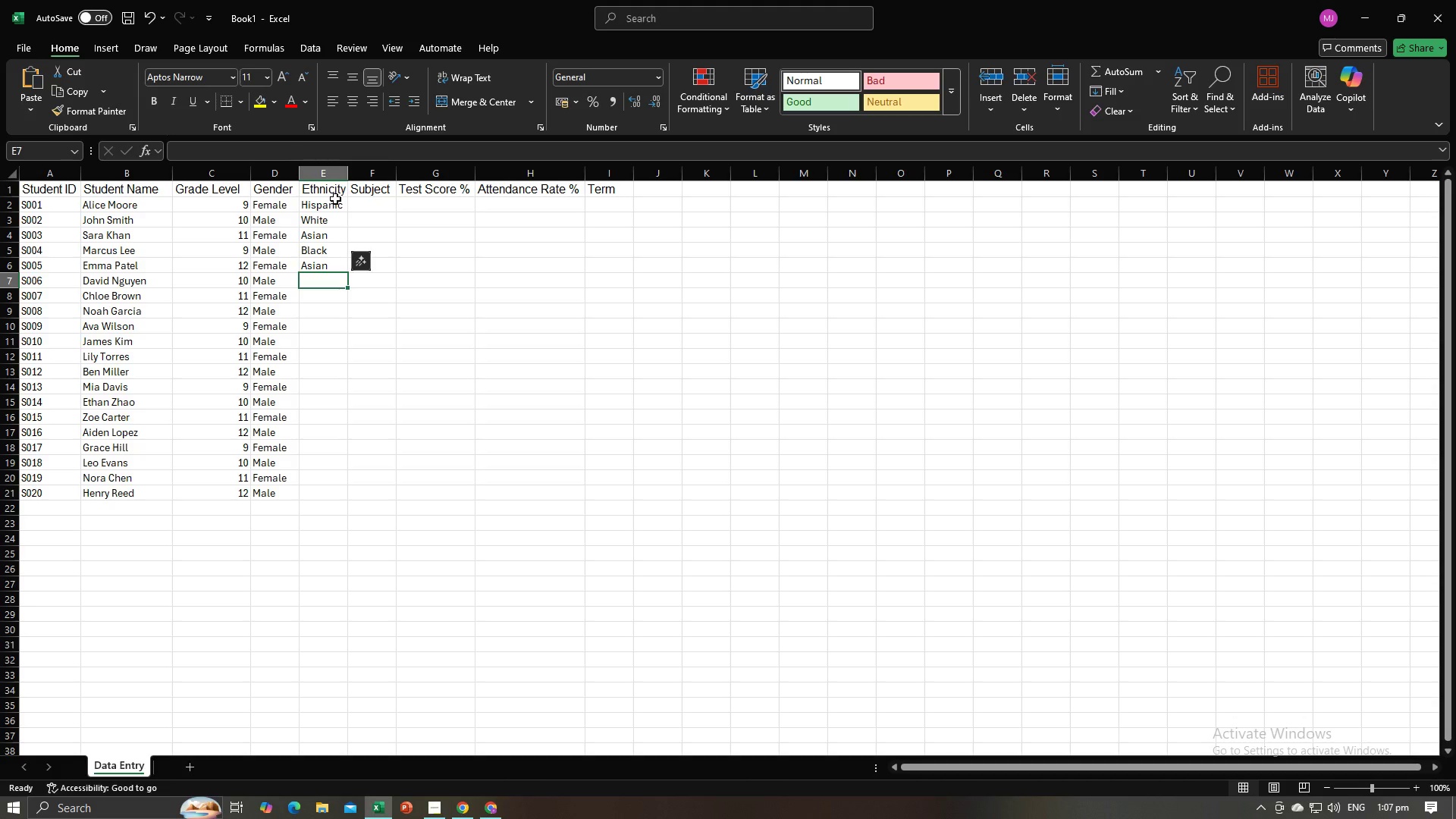 
key(B)
 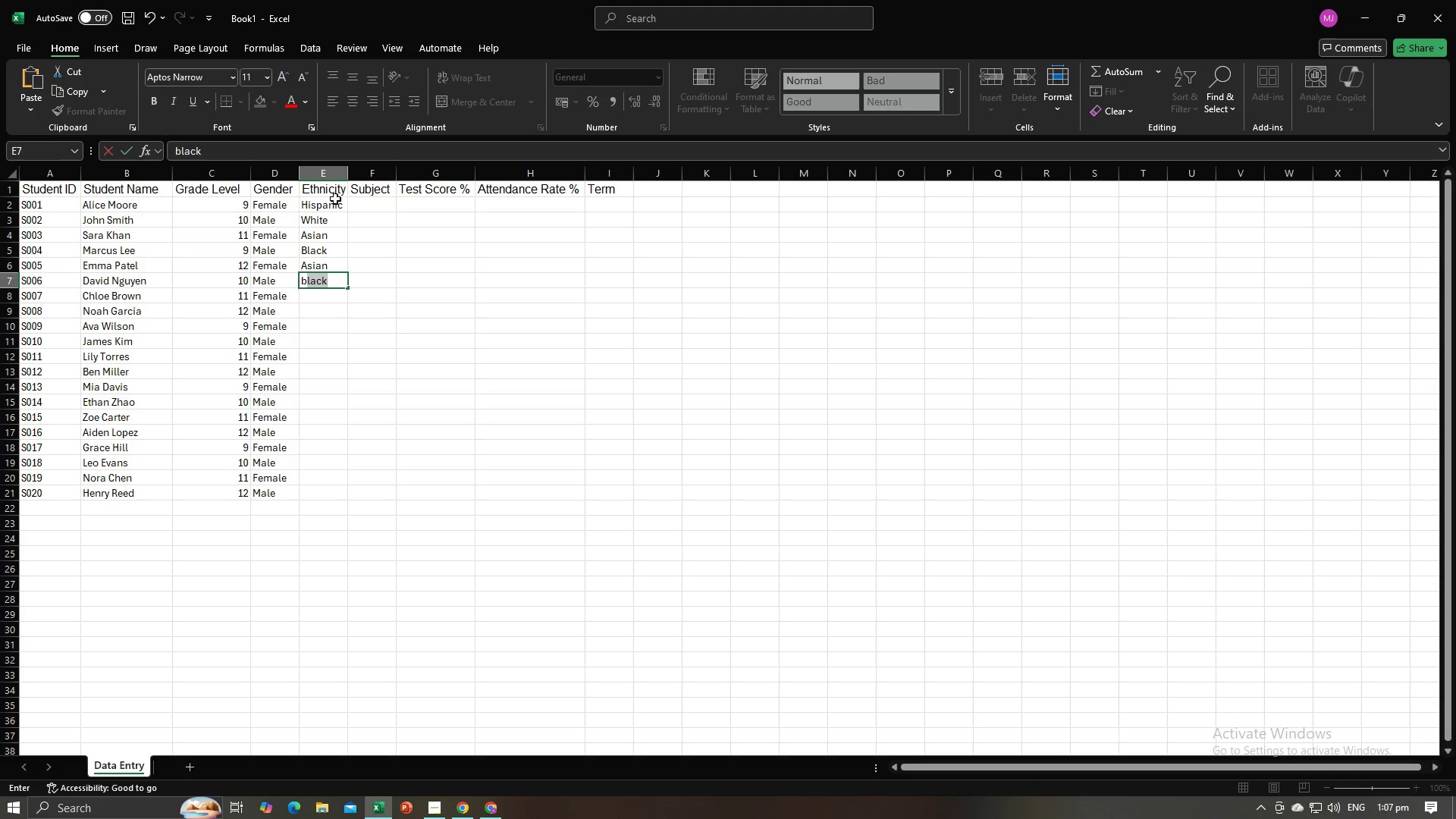 
key(Enter)
 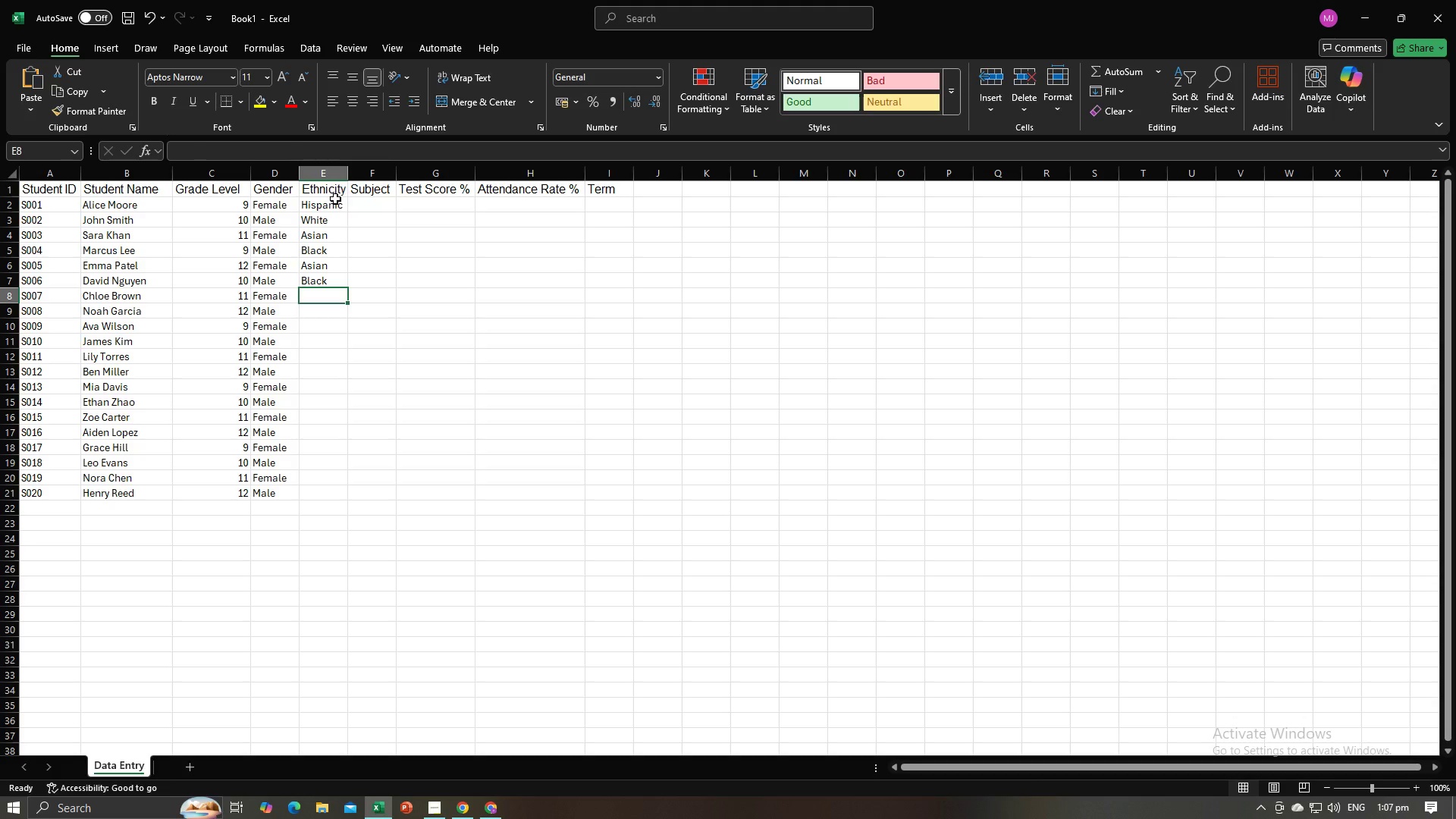 
key(Alt+AltLeft)
 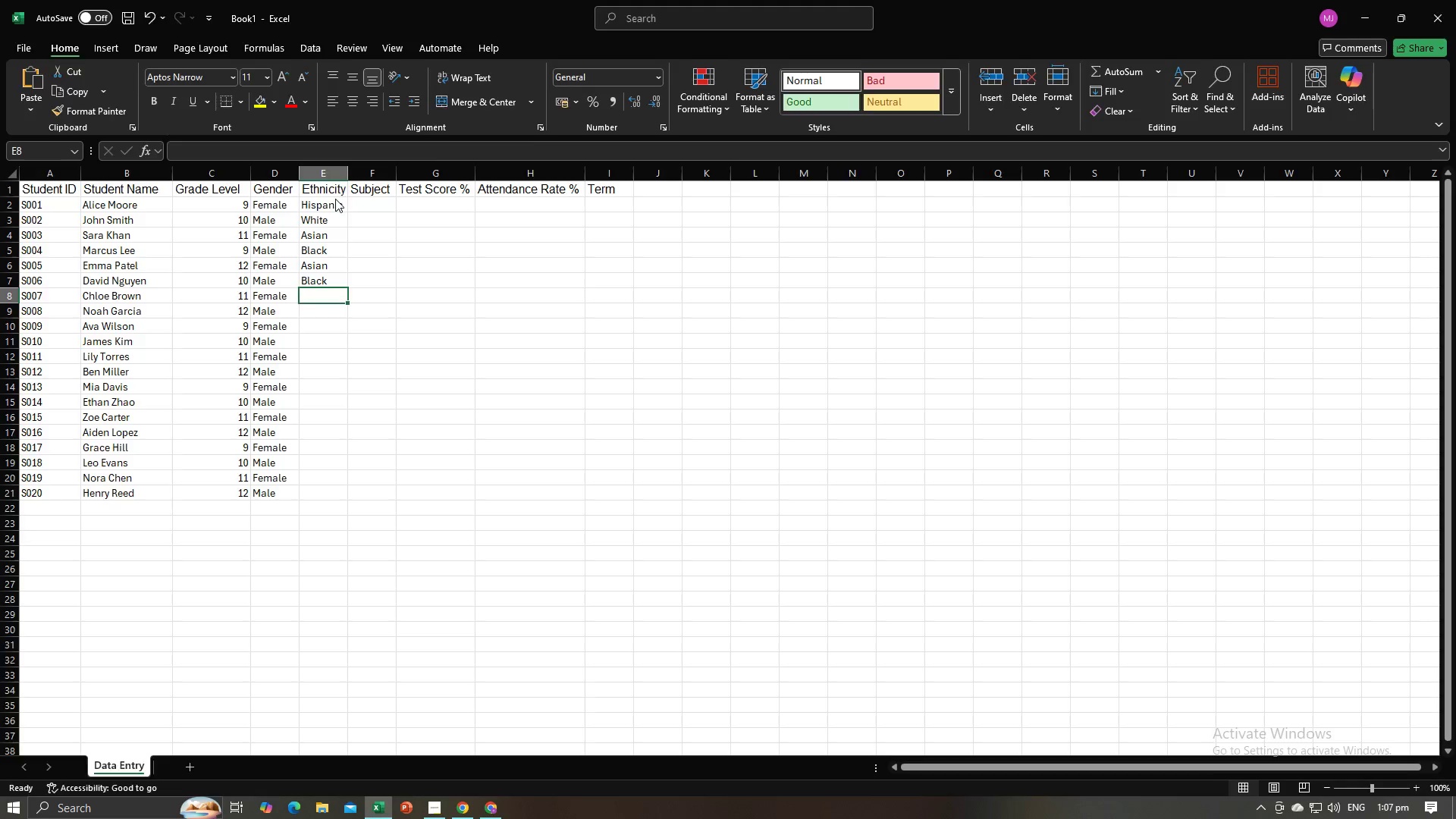 
key(Alt+Tab)
 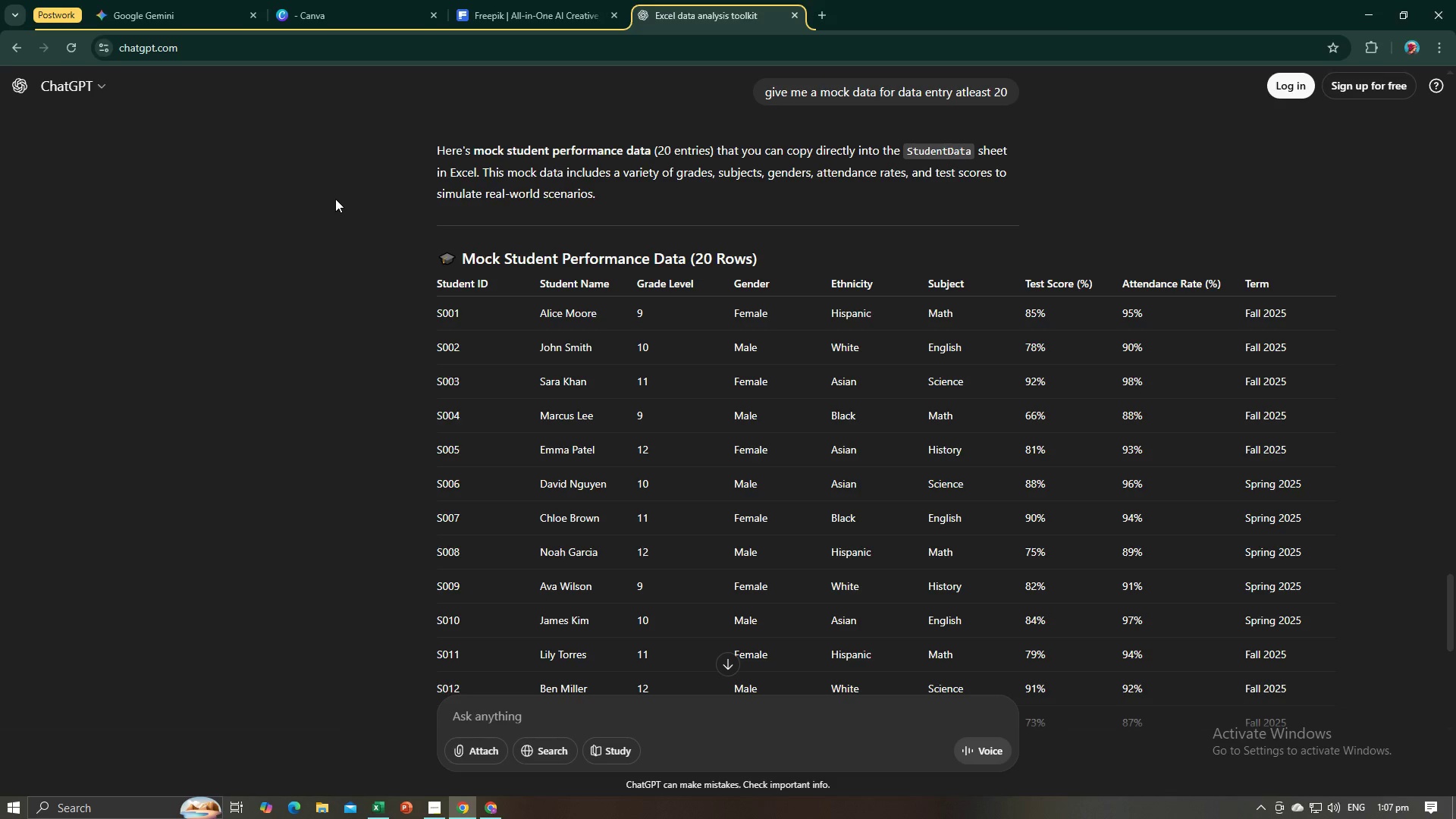 
key(Alt+AltLeft)
 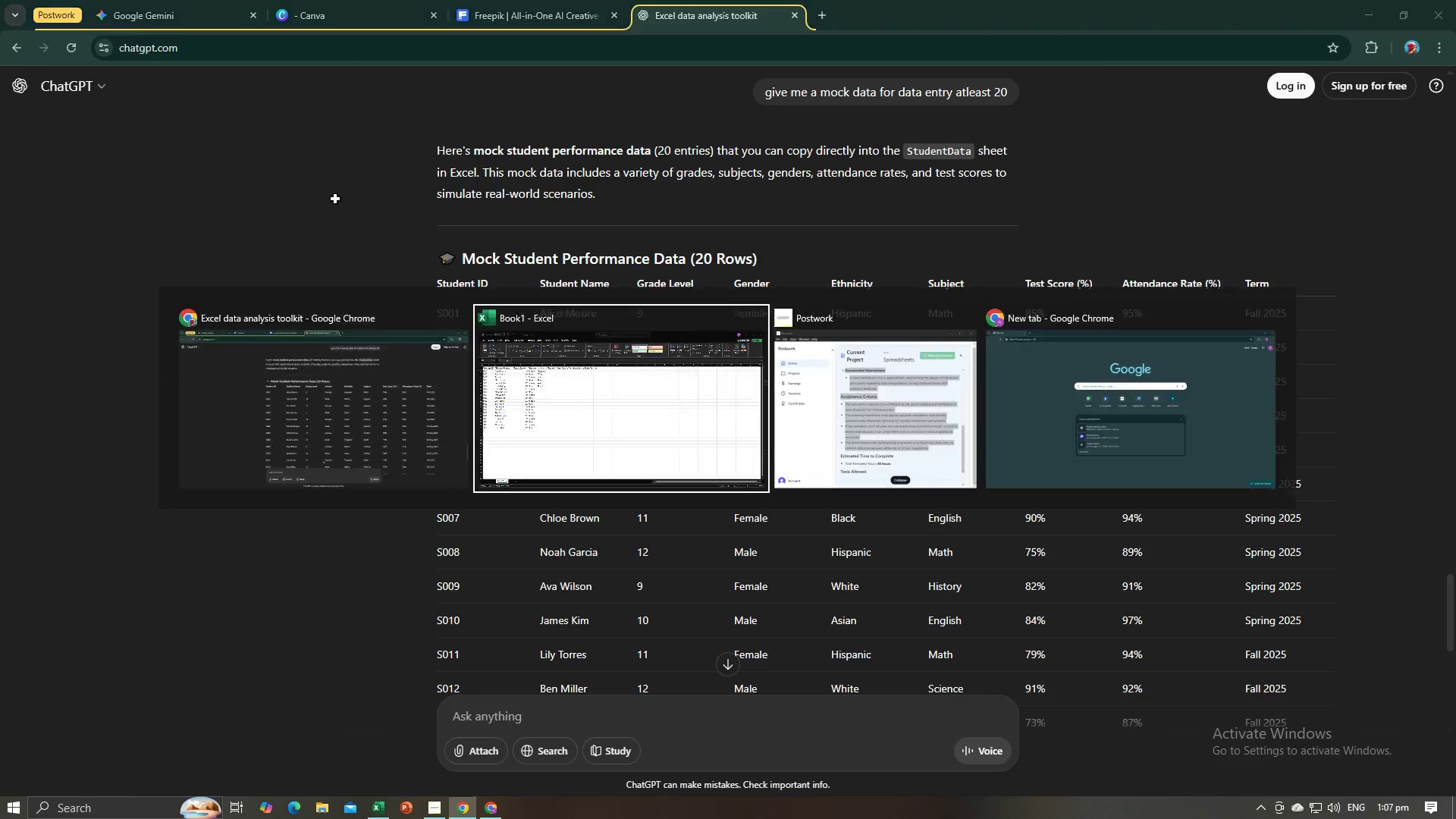 
key(Alt+Tab)
 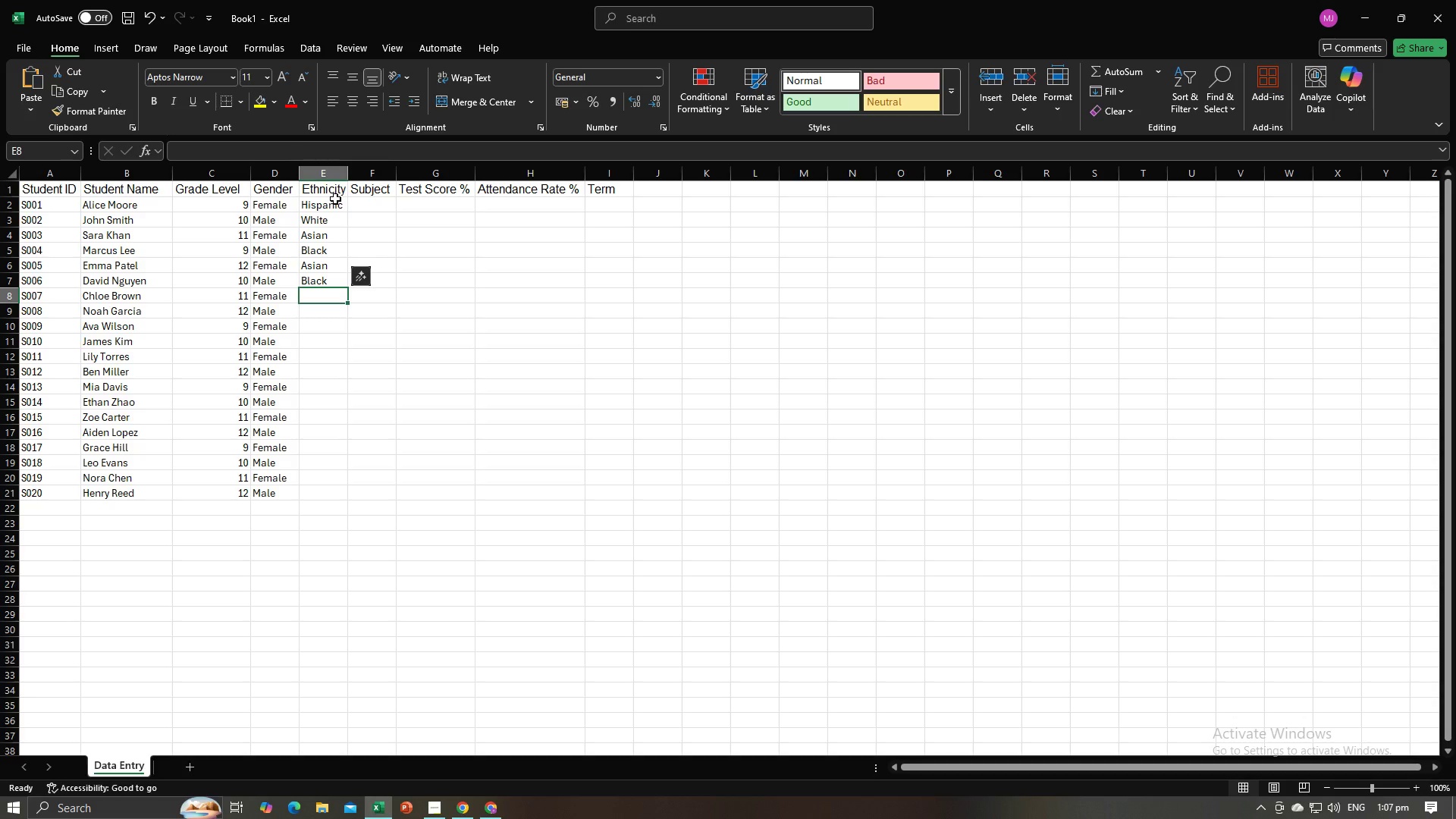 
key(Alt+AltLeft)
 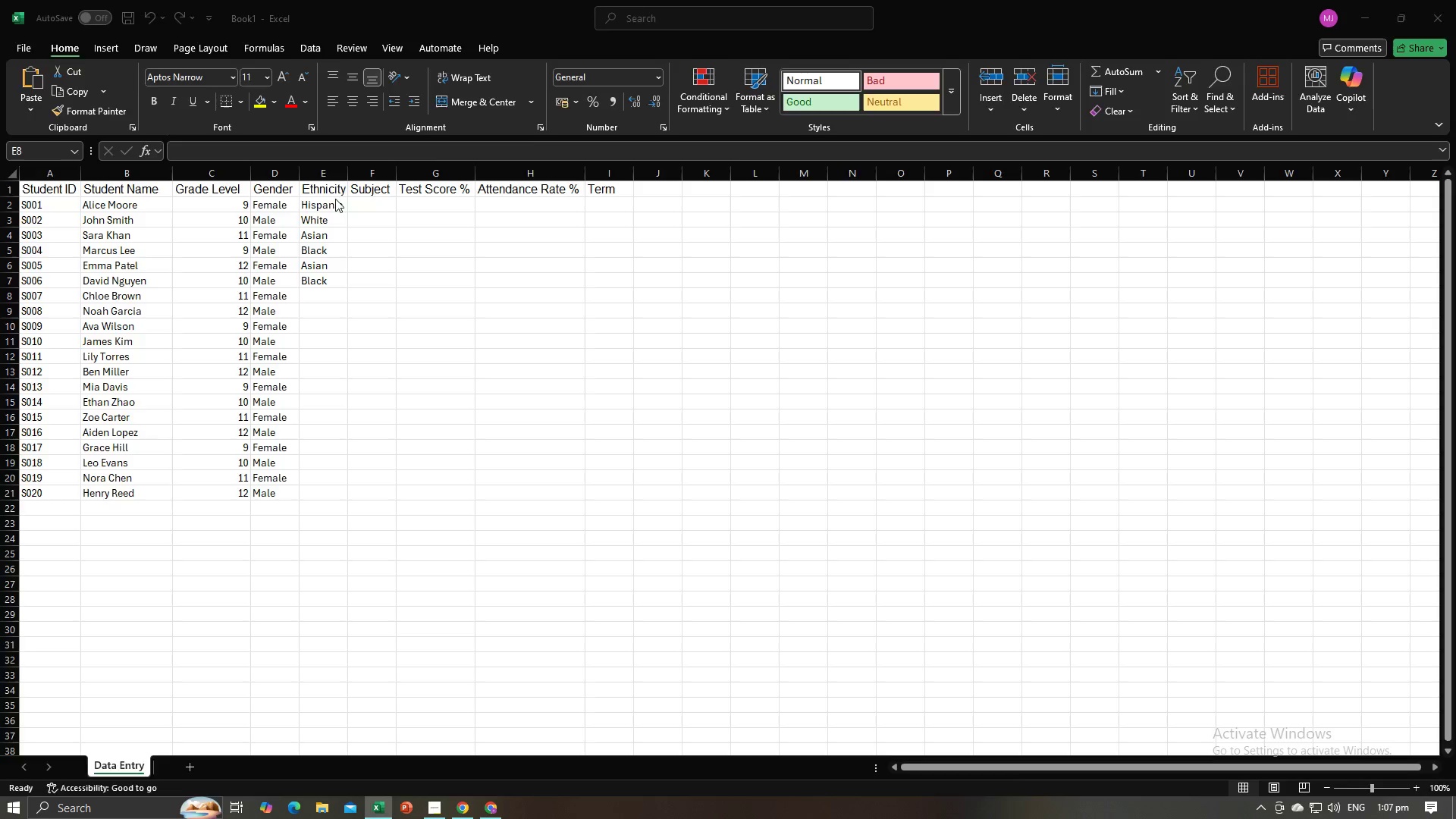 
key(Alt+Tab)
 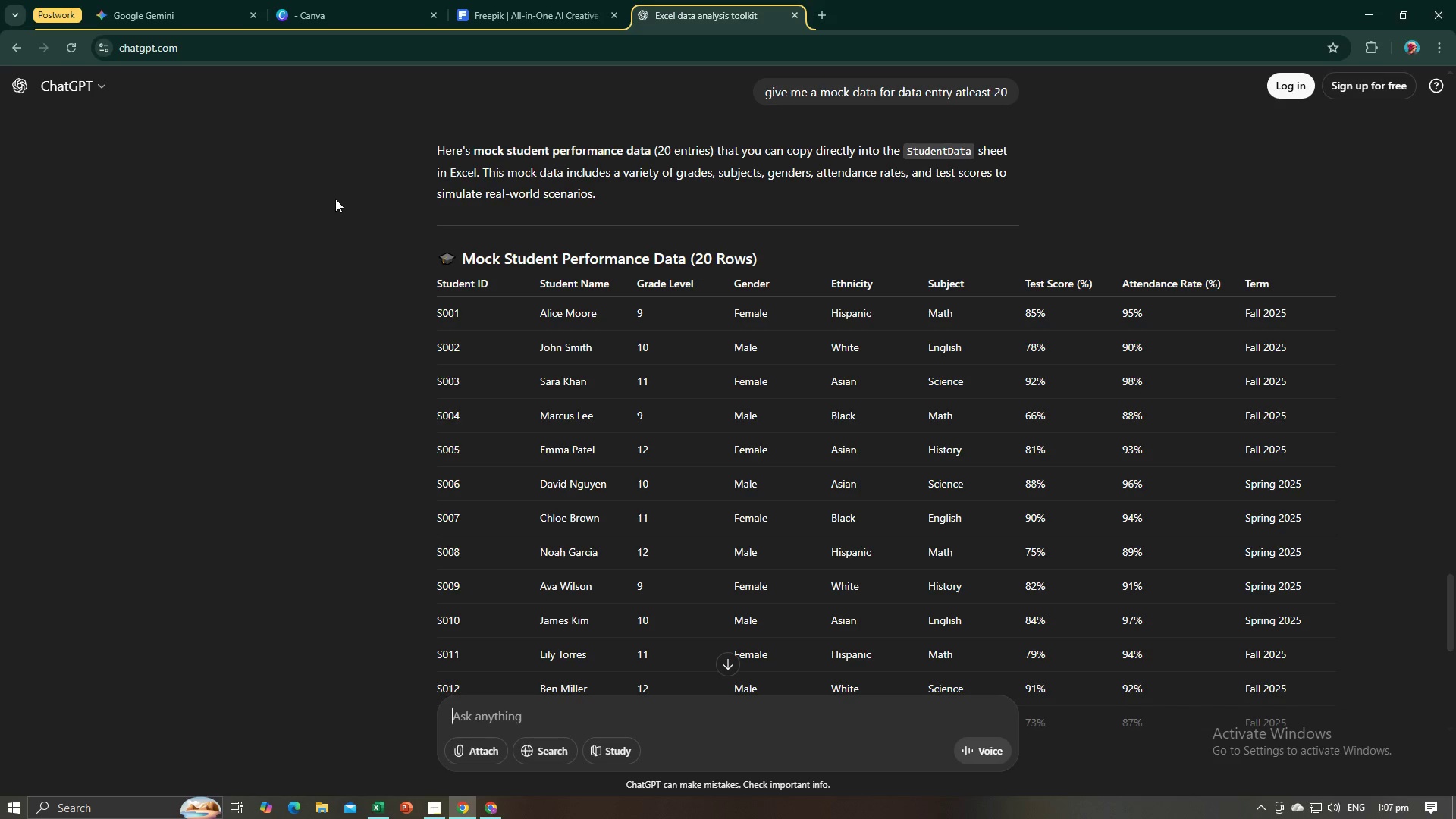 
key(Alt+AltLeft)
 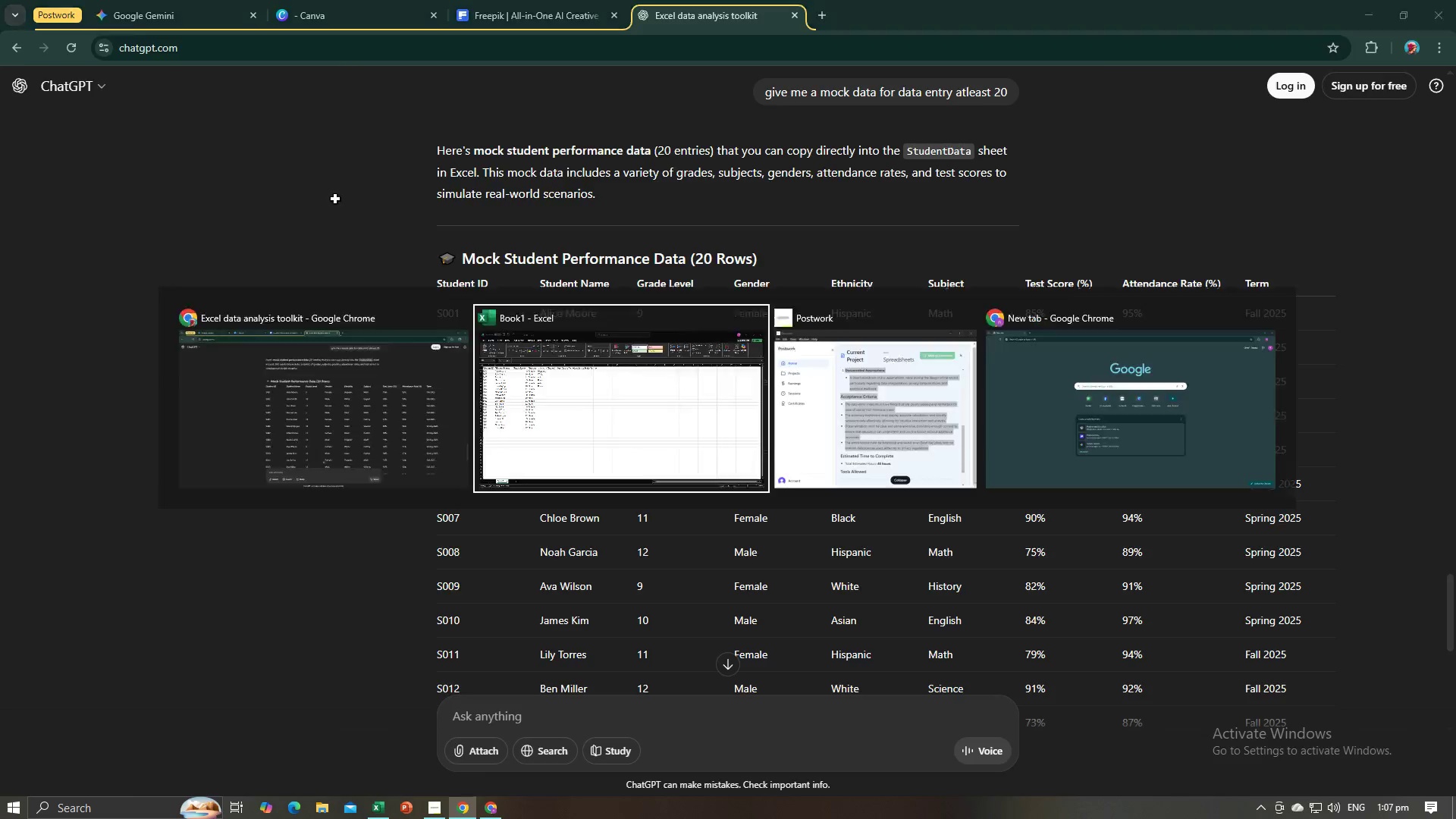 
key(Alt+Tab)
 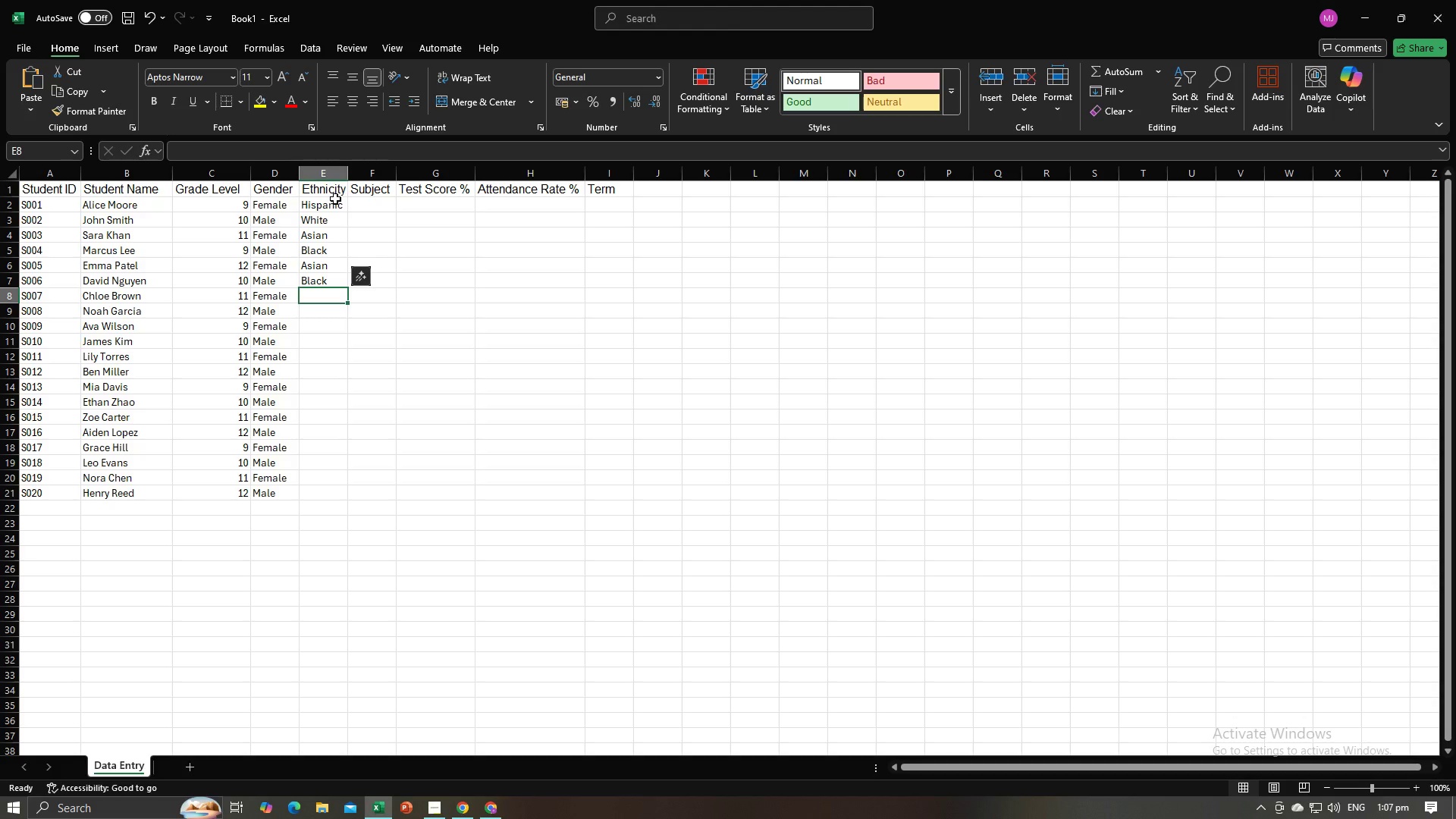 
key(Alt+AltLeft)
 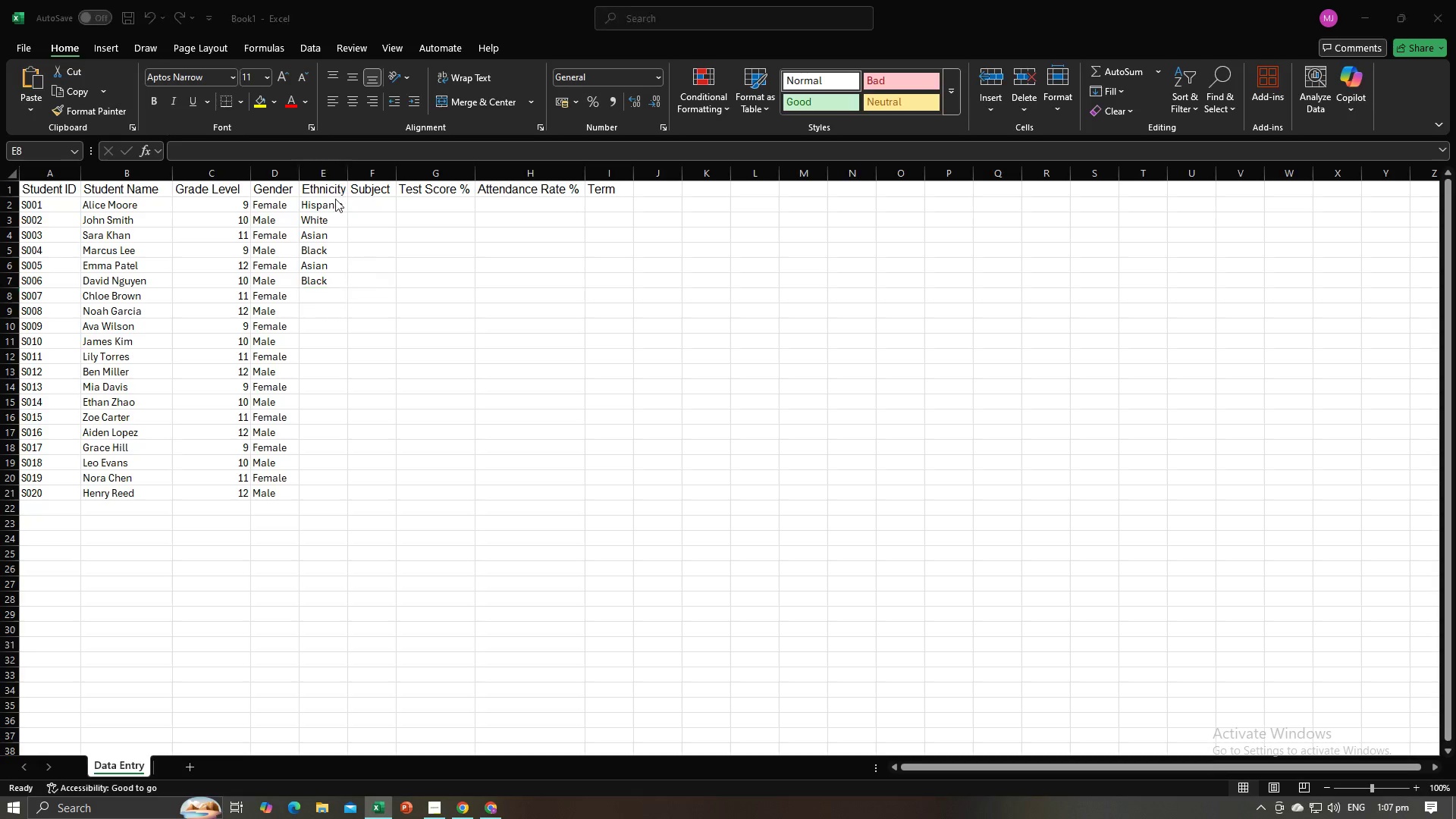 
key(Alt+Tab)
 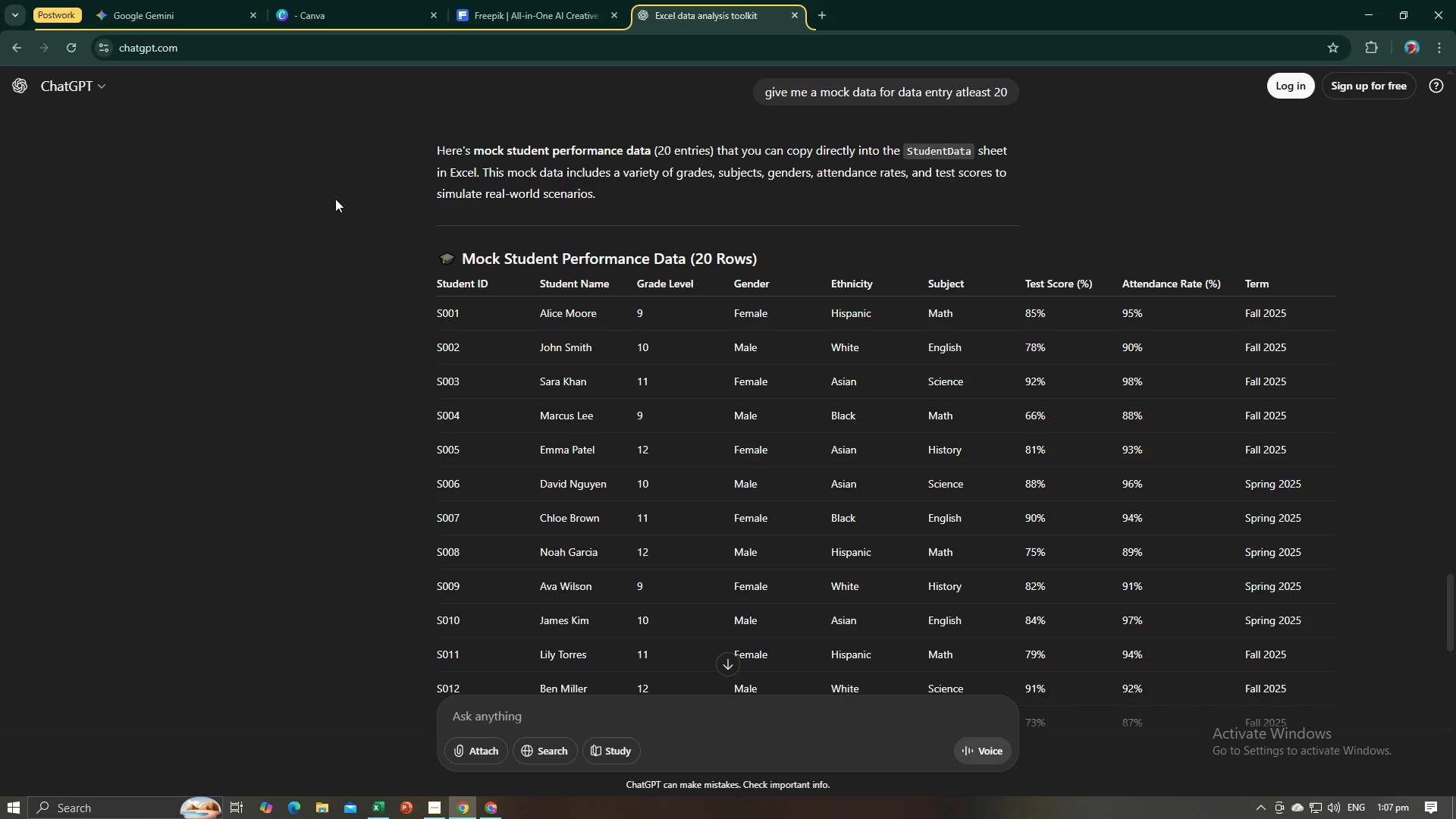 
key(Alt+AltLeft)
 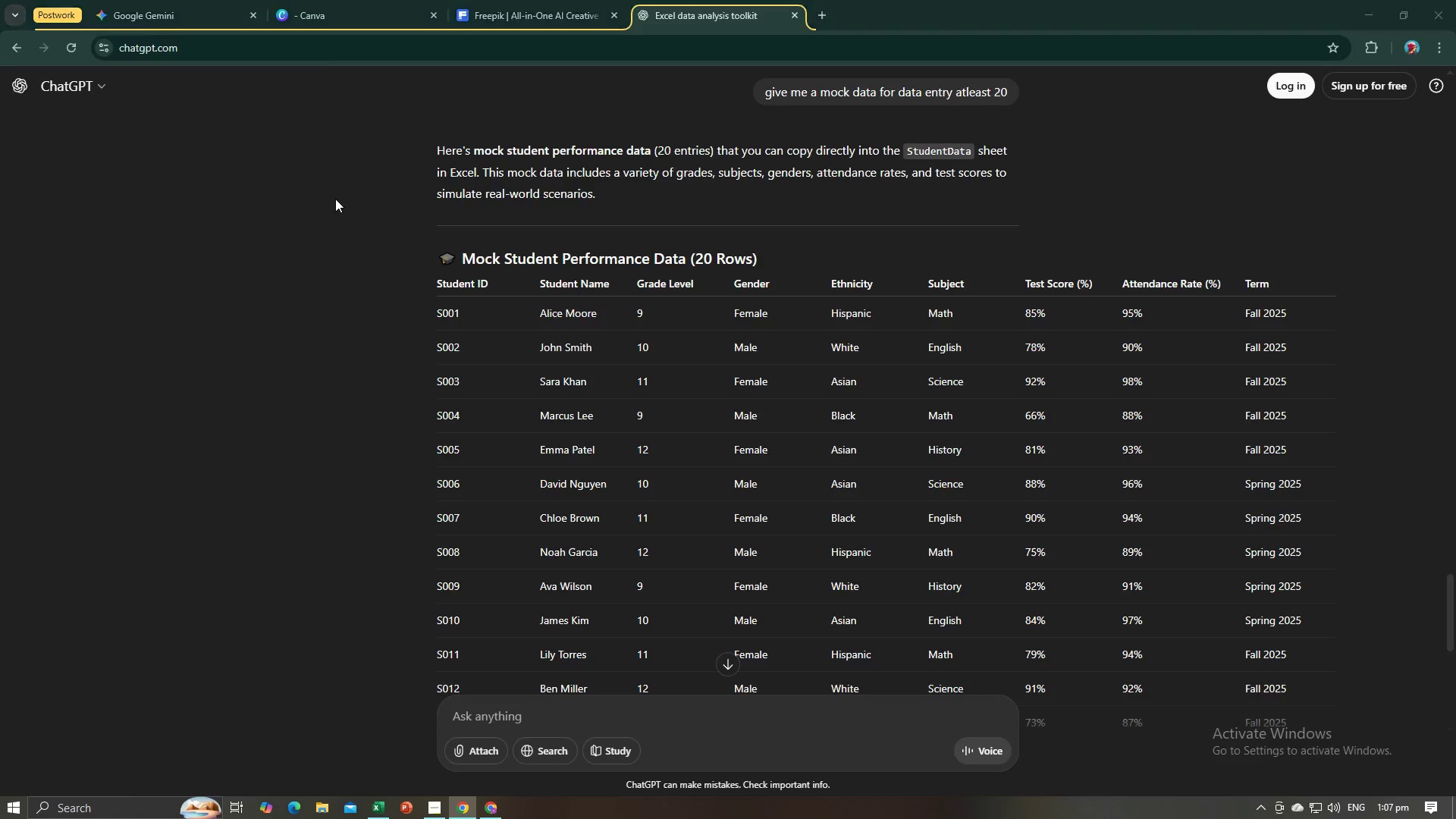 
key(Alt+Tab)
 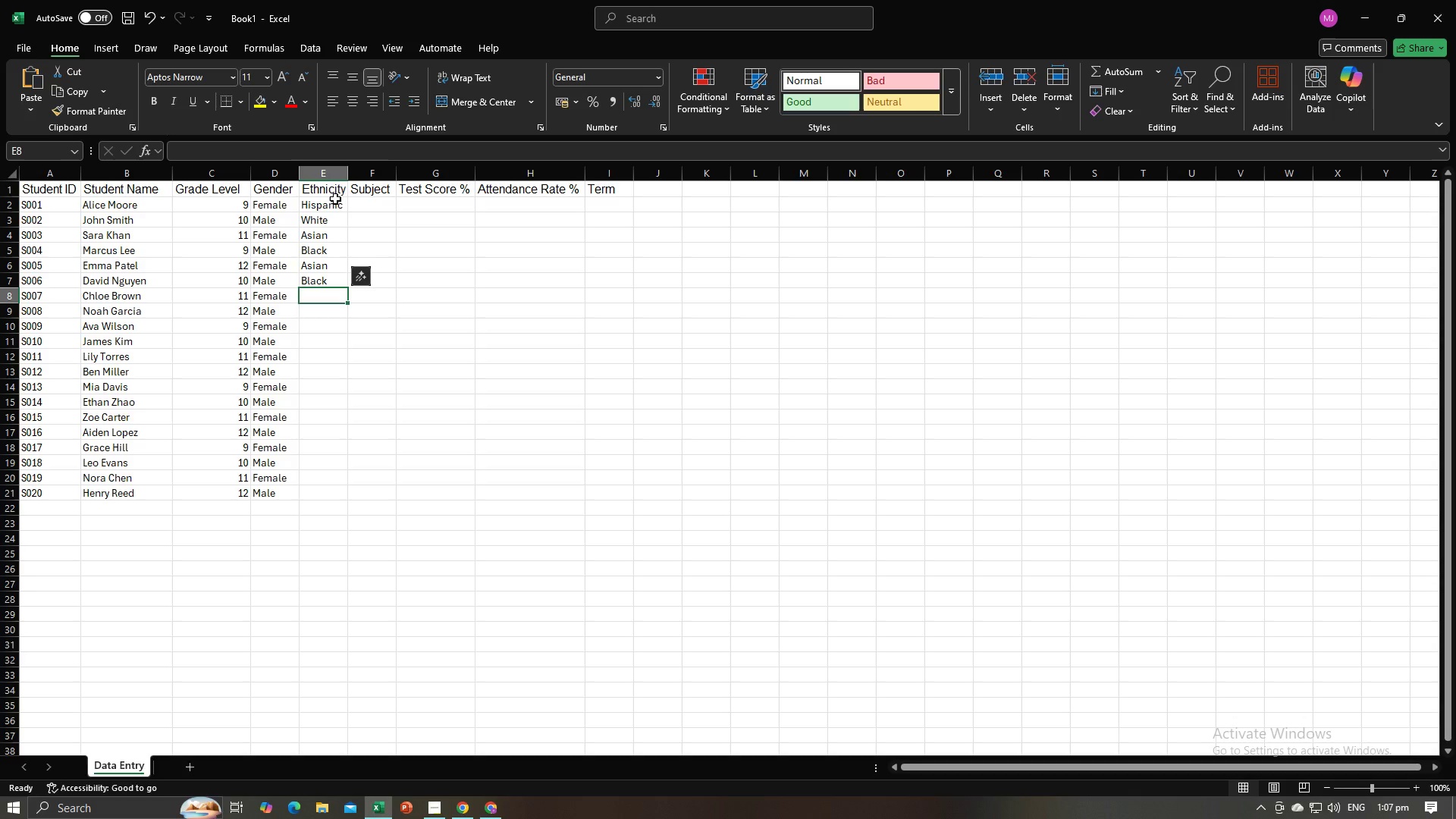 
key(Alt+AltLeft)
 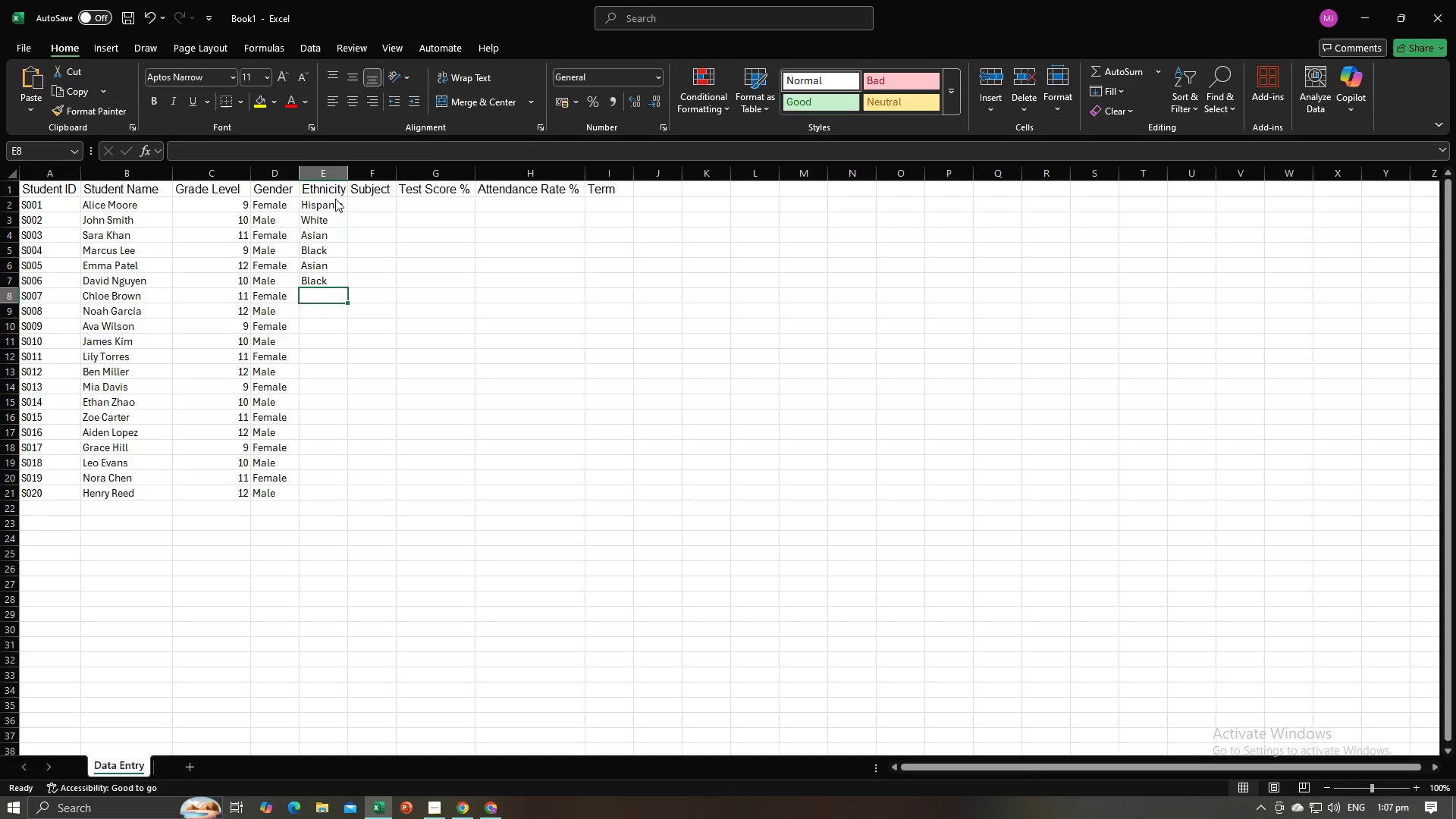 
key(Alt+Tab)
 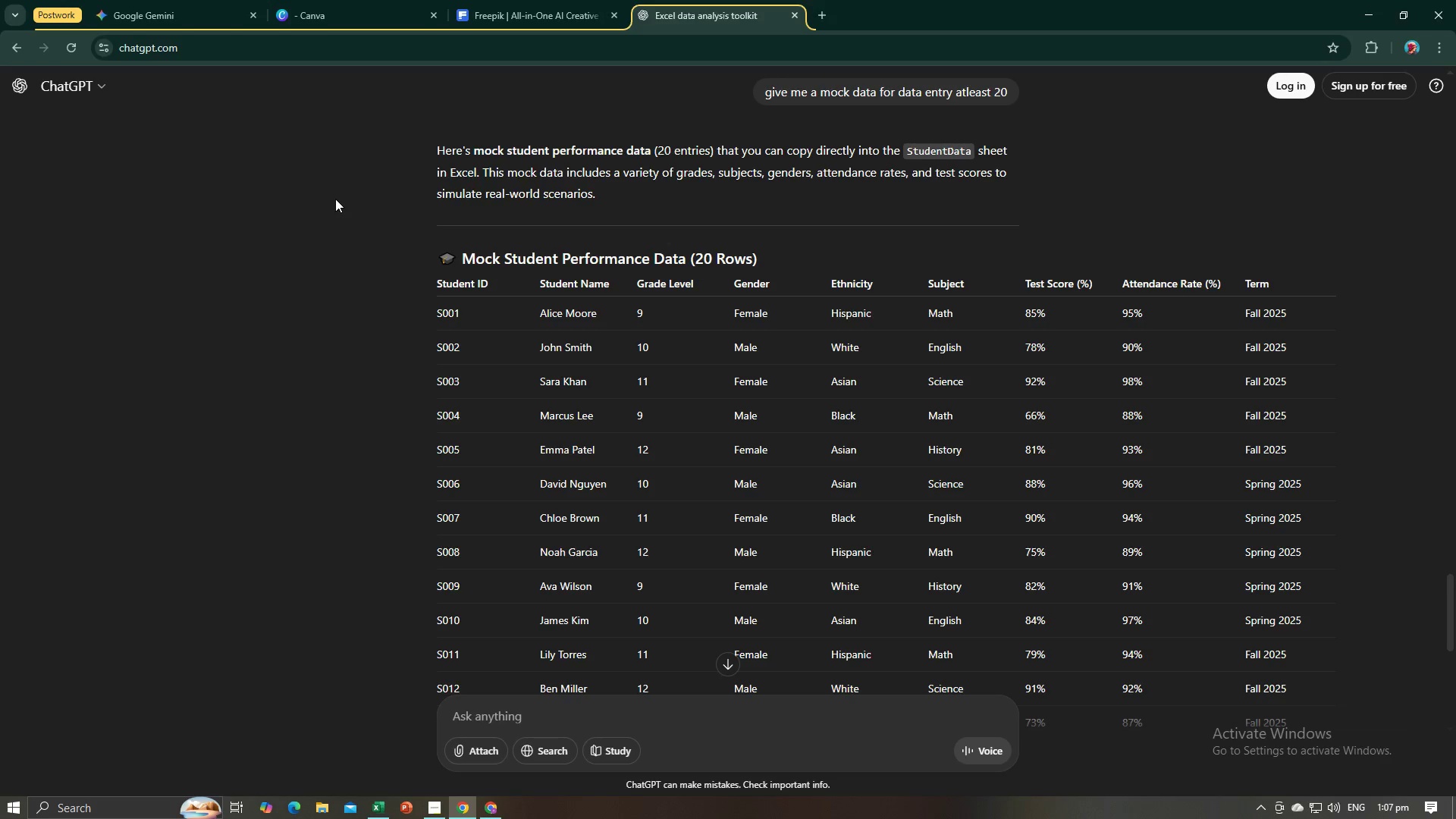 
key(Alt+AltLeft)
 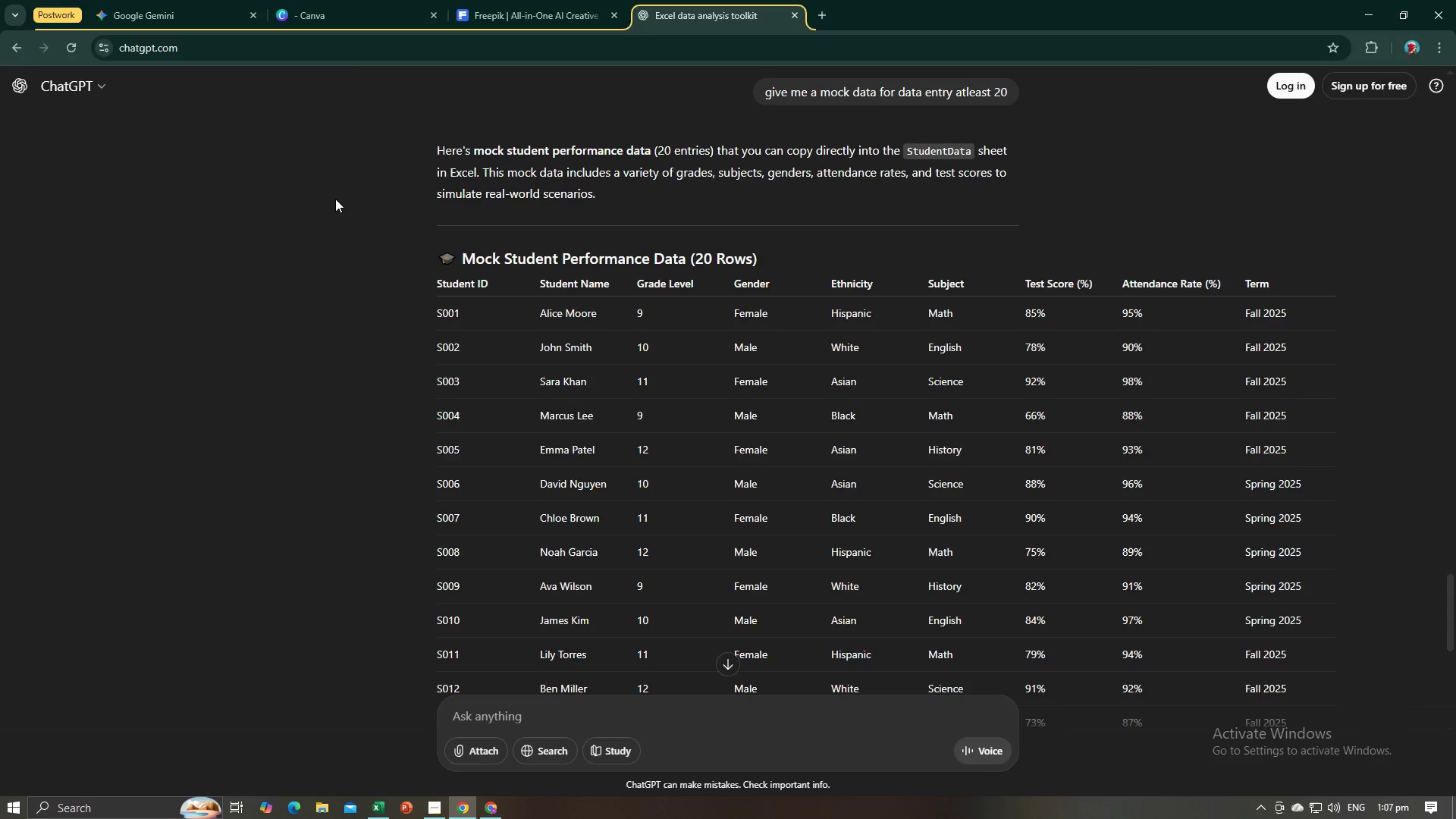 
key(Alt+Tab)
 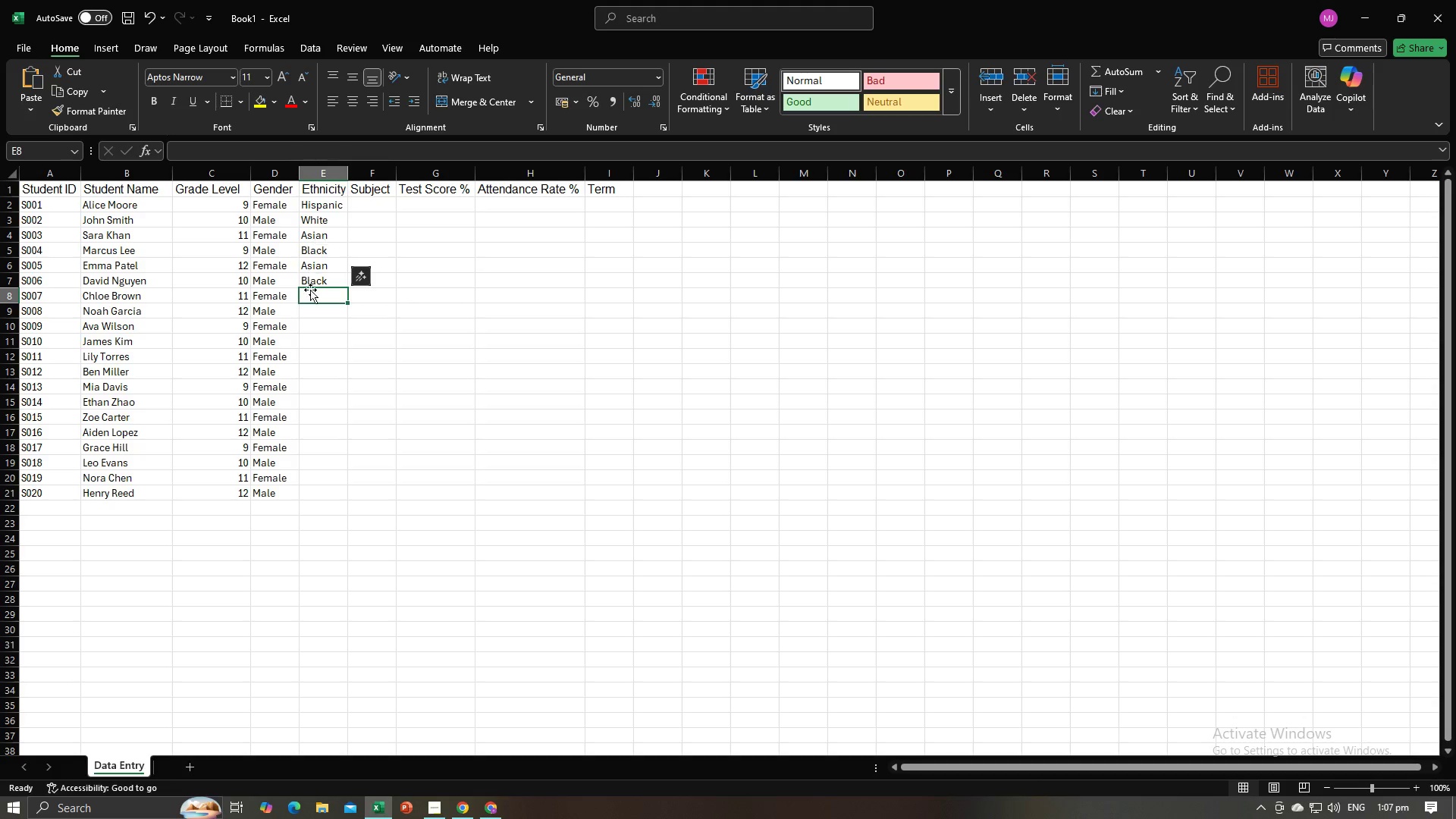 
left_click([322, 284])
 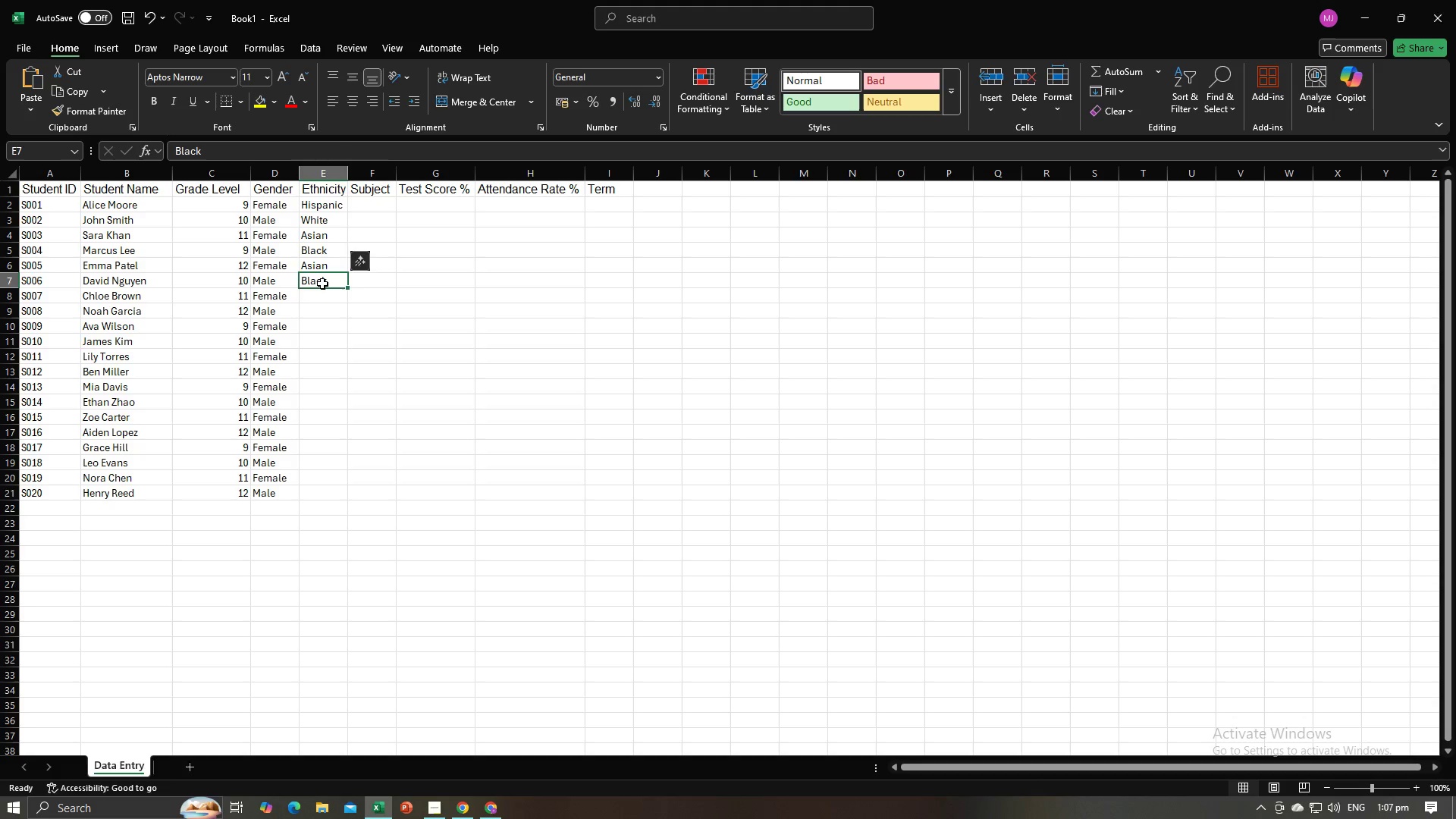 
key(Shift+A)
 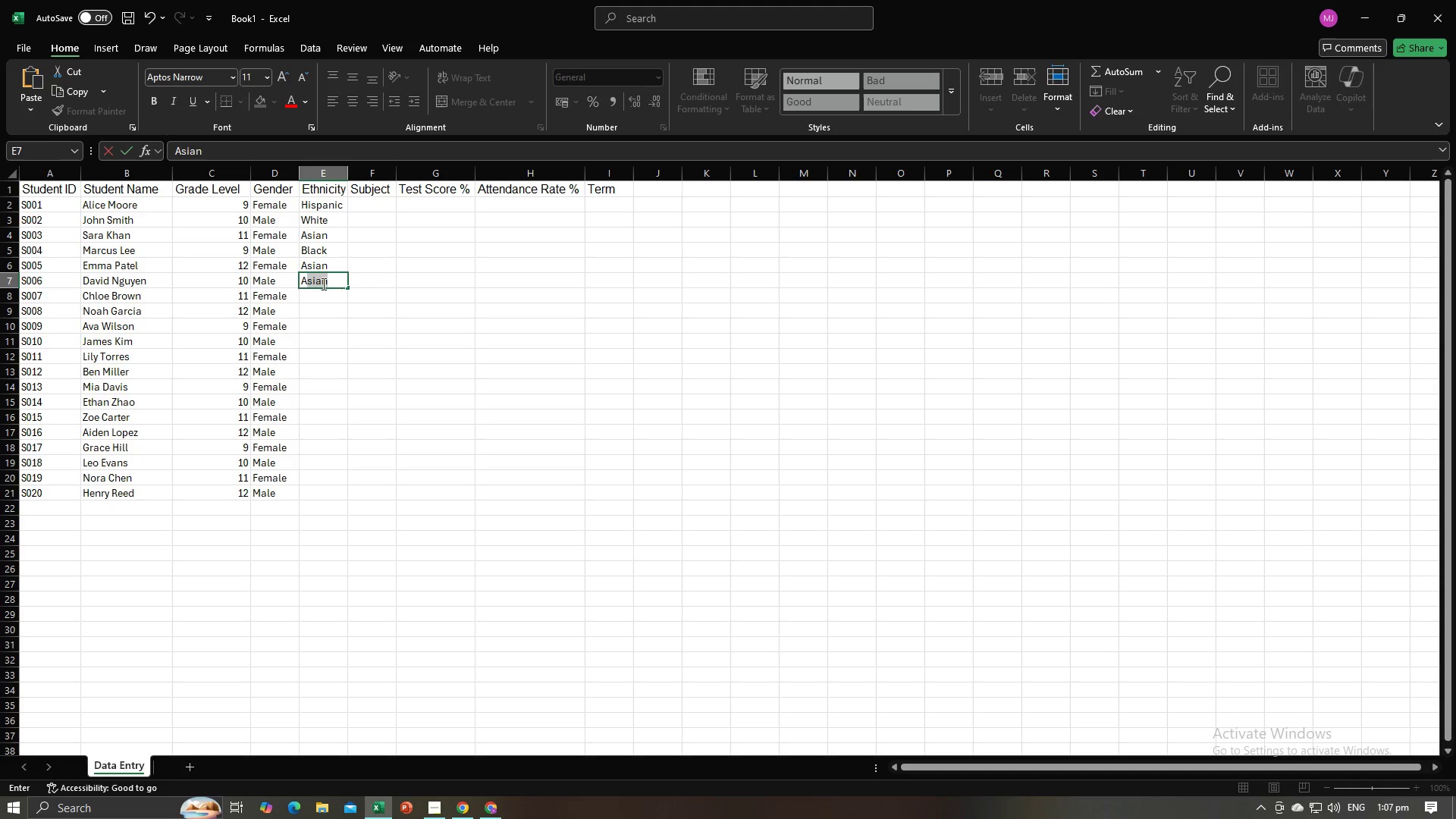 
key(Enter)
 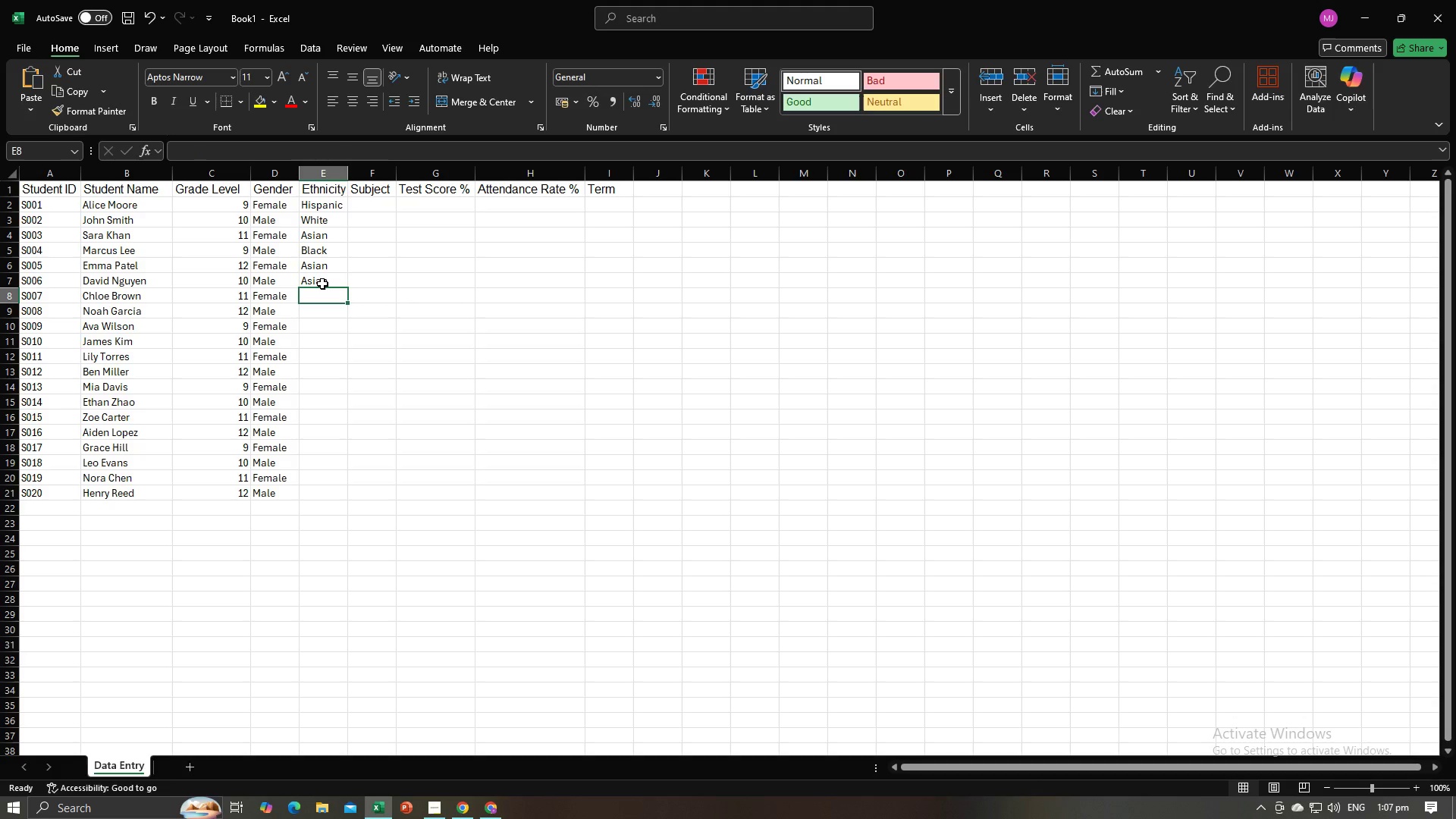 
key(Shift+ShiftLeft)
 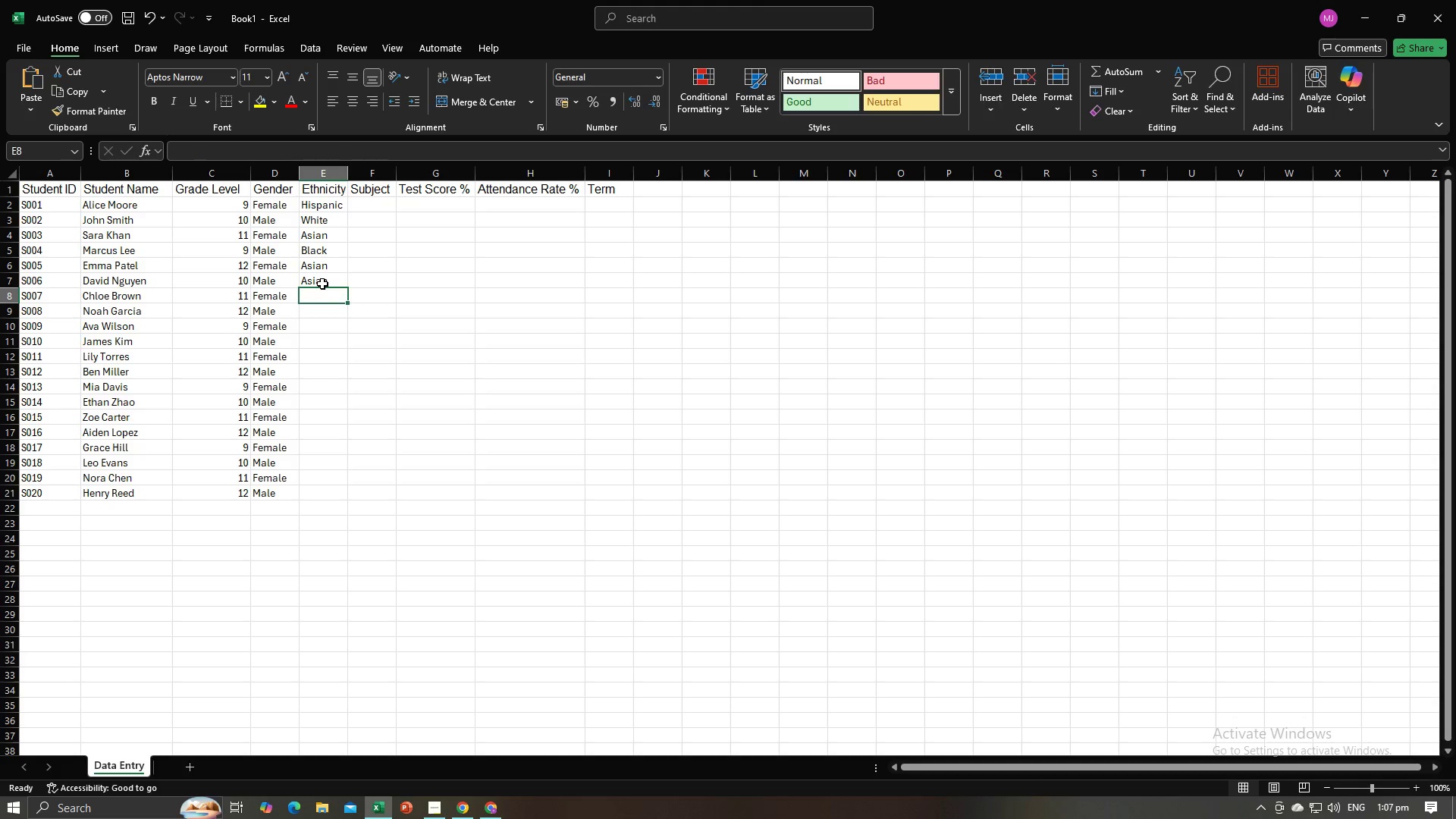 
key(Shift+B)
 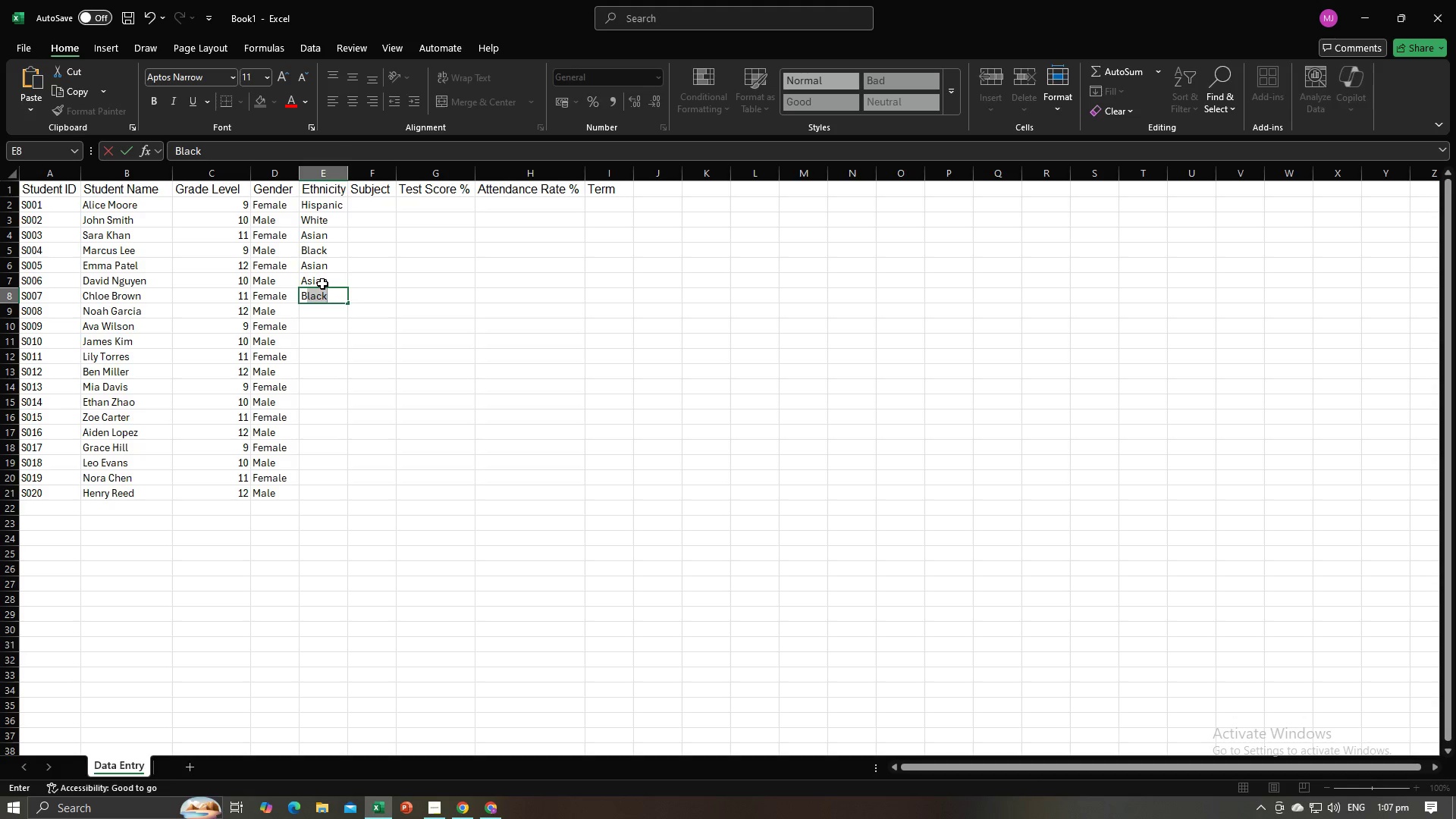 
key(Enter)
 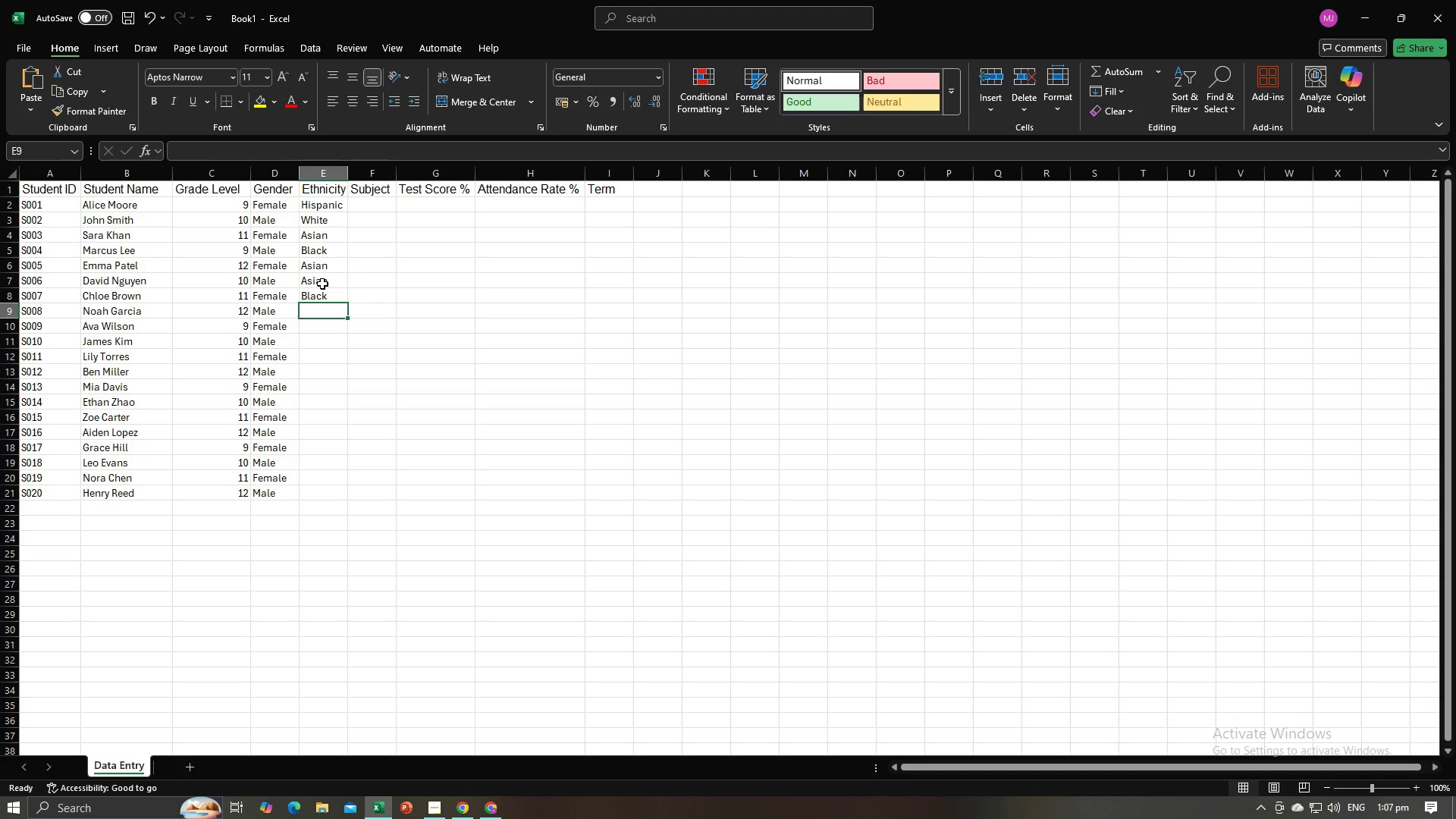 
key(Alt+AltLeft)
 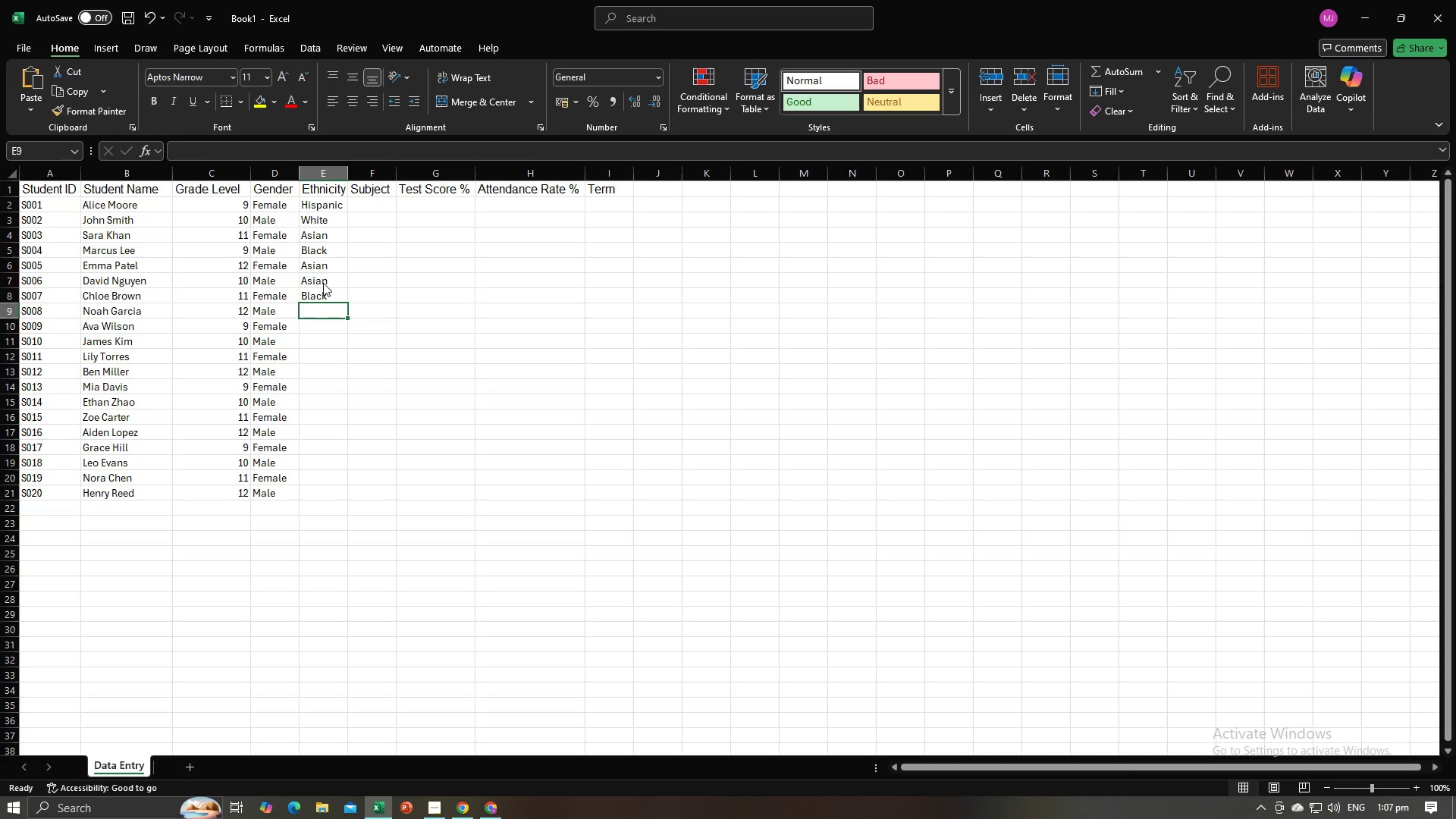 
key(Alt+Tab)
 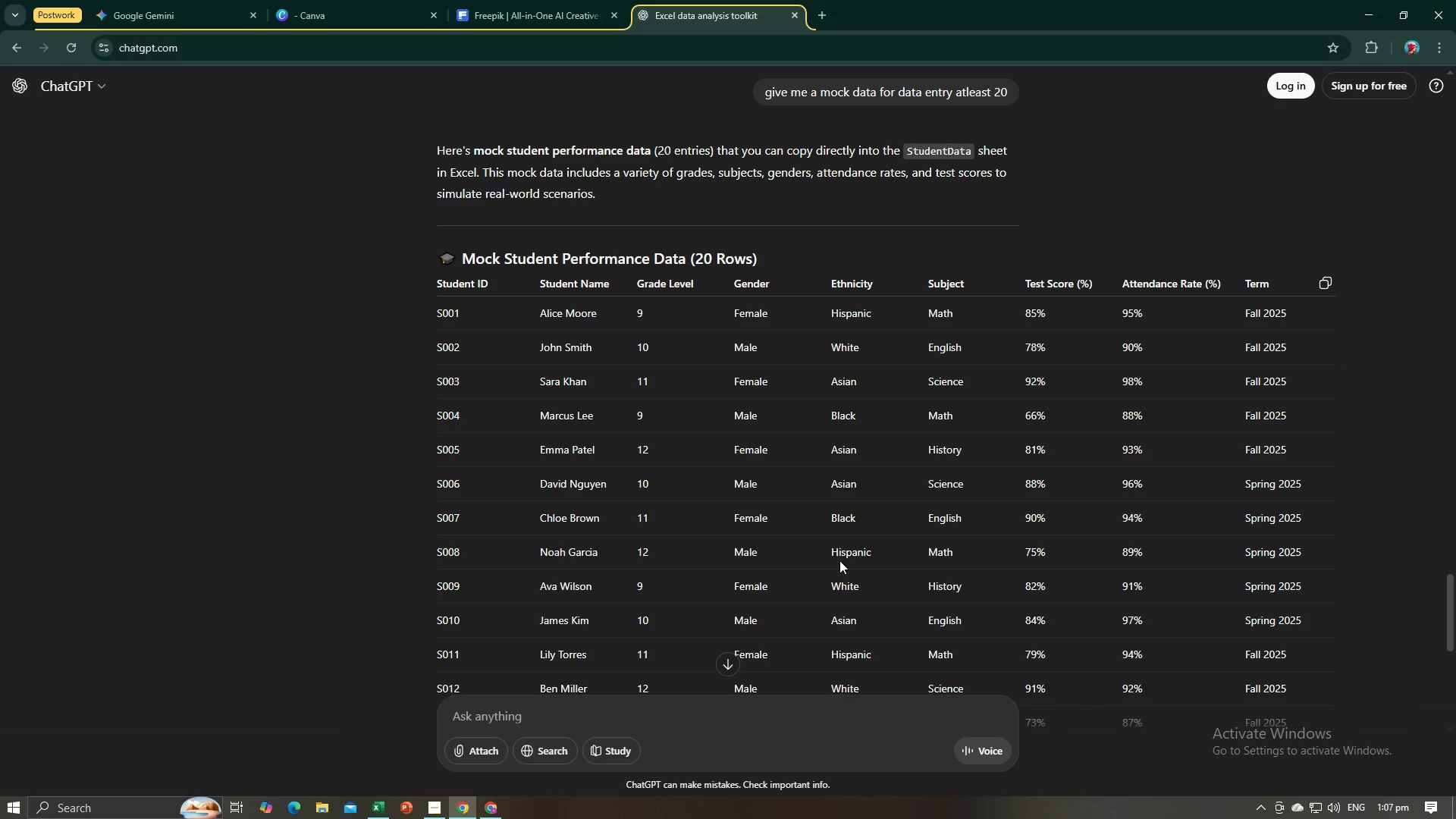 
key(Alt+AltLeft)
 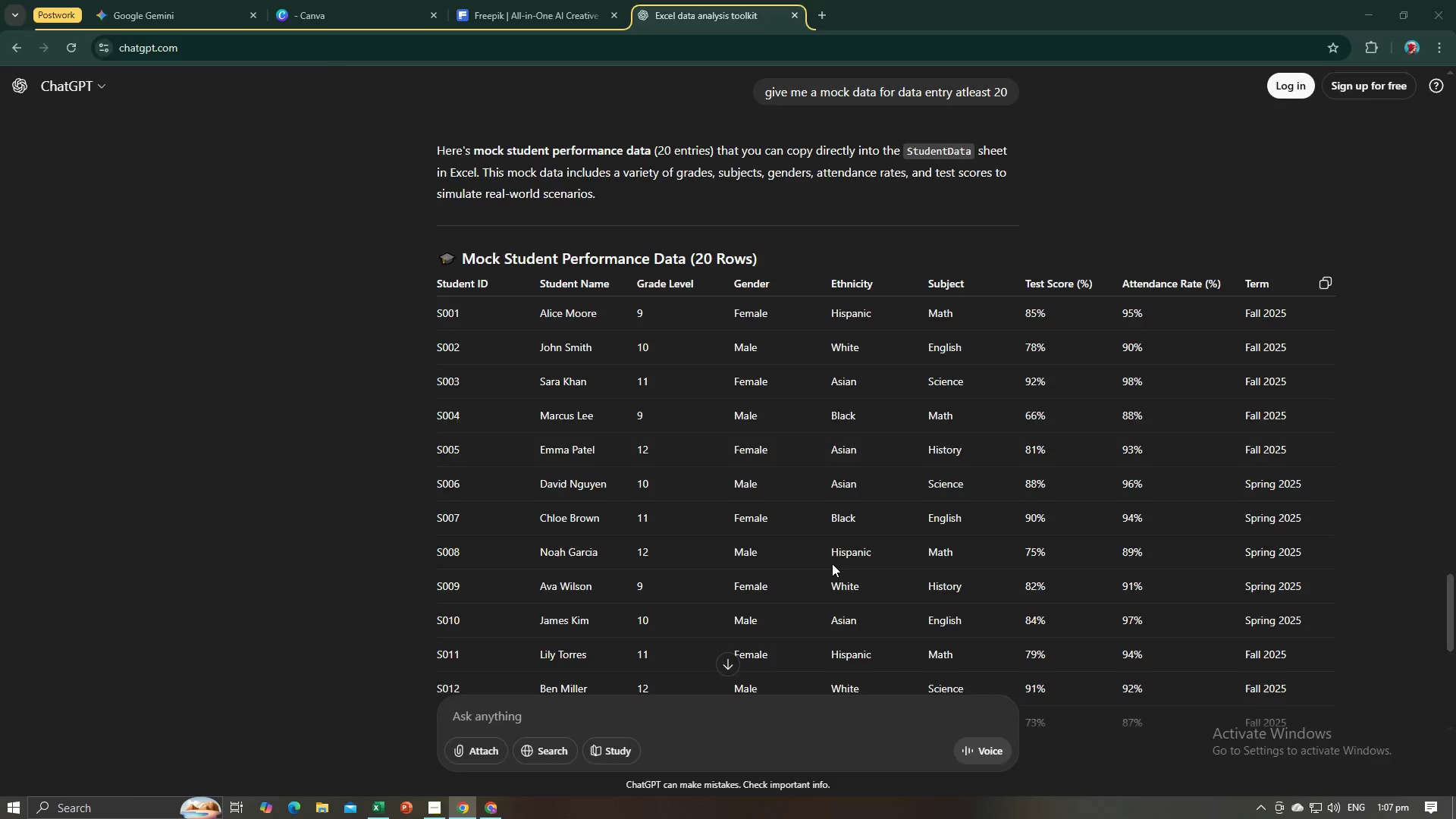 
key(Alt+Tab)
 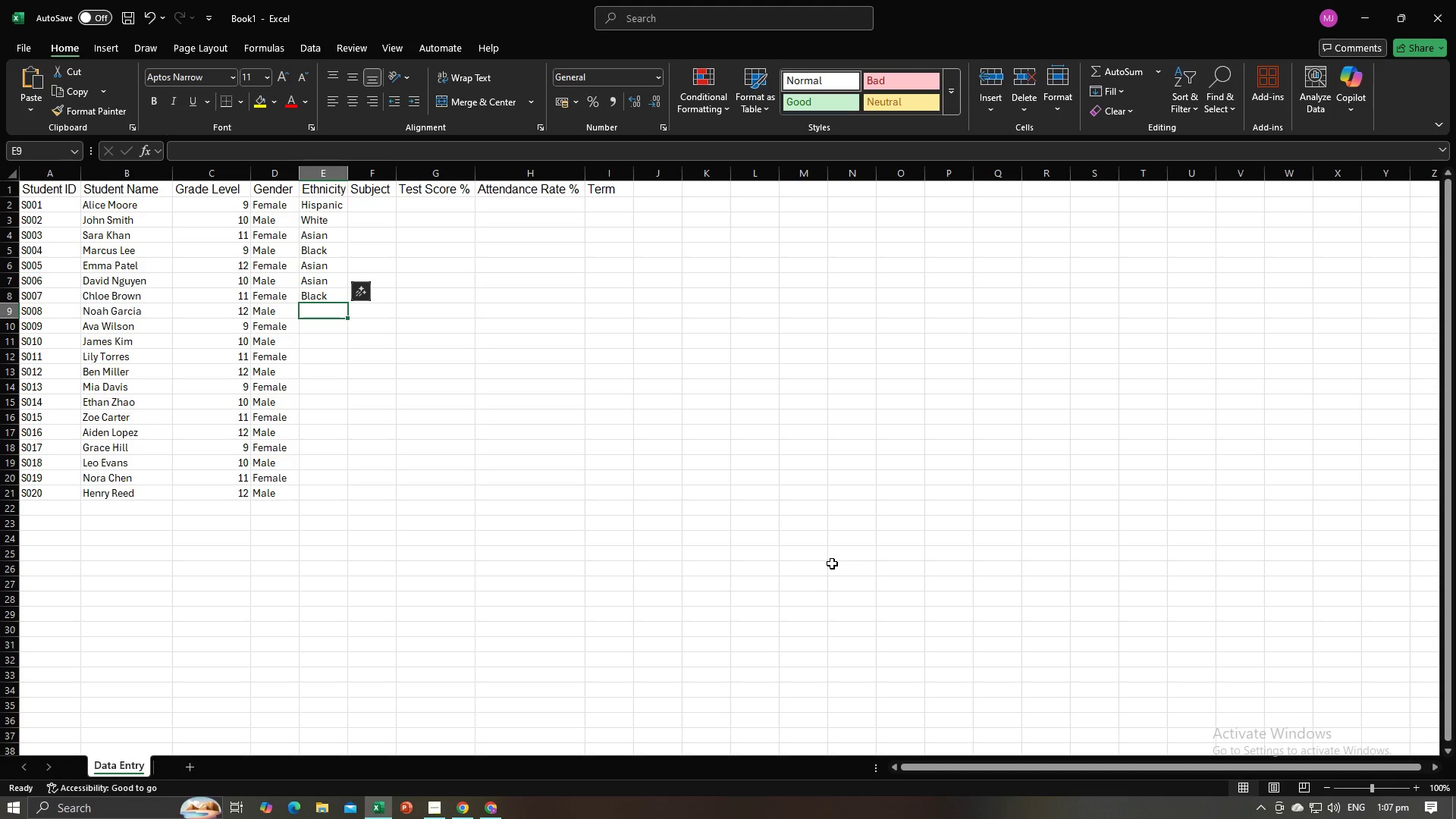 
key(H)
 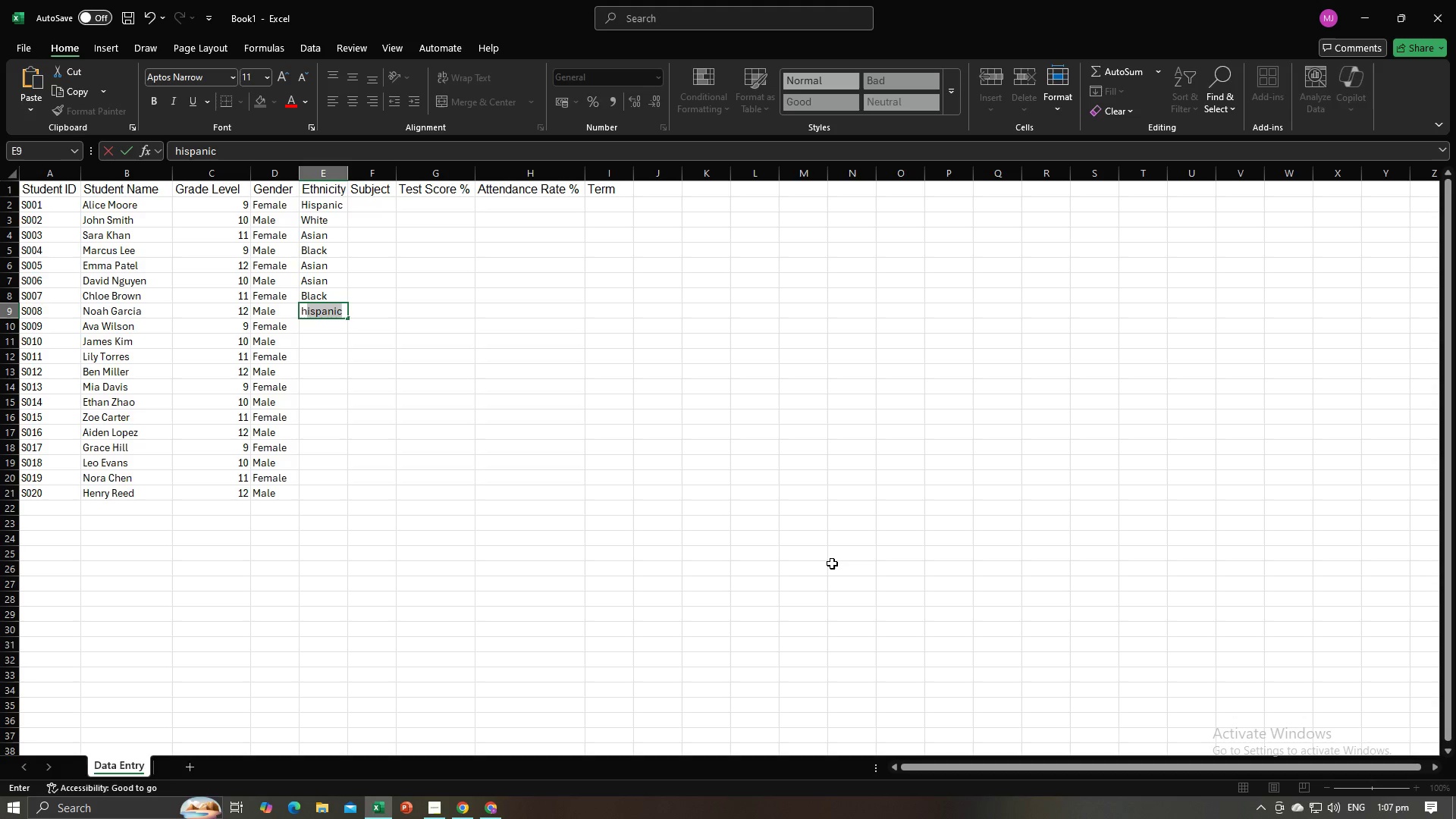 
key(Enter)
 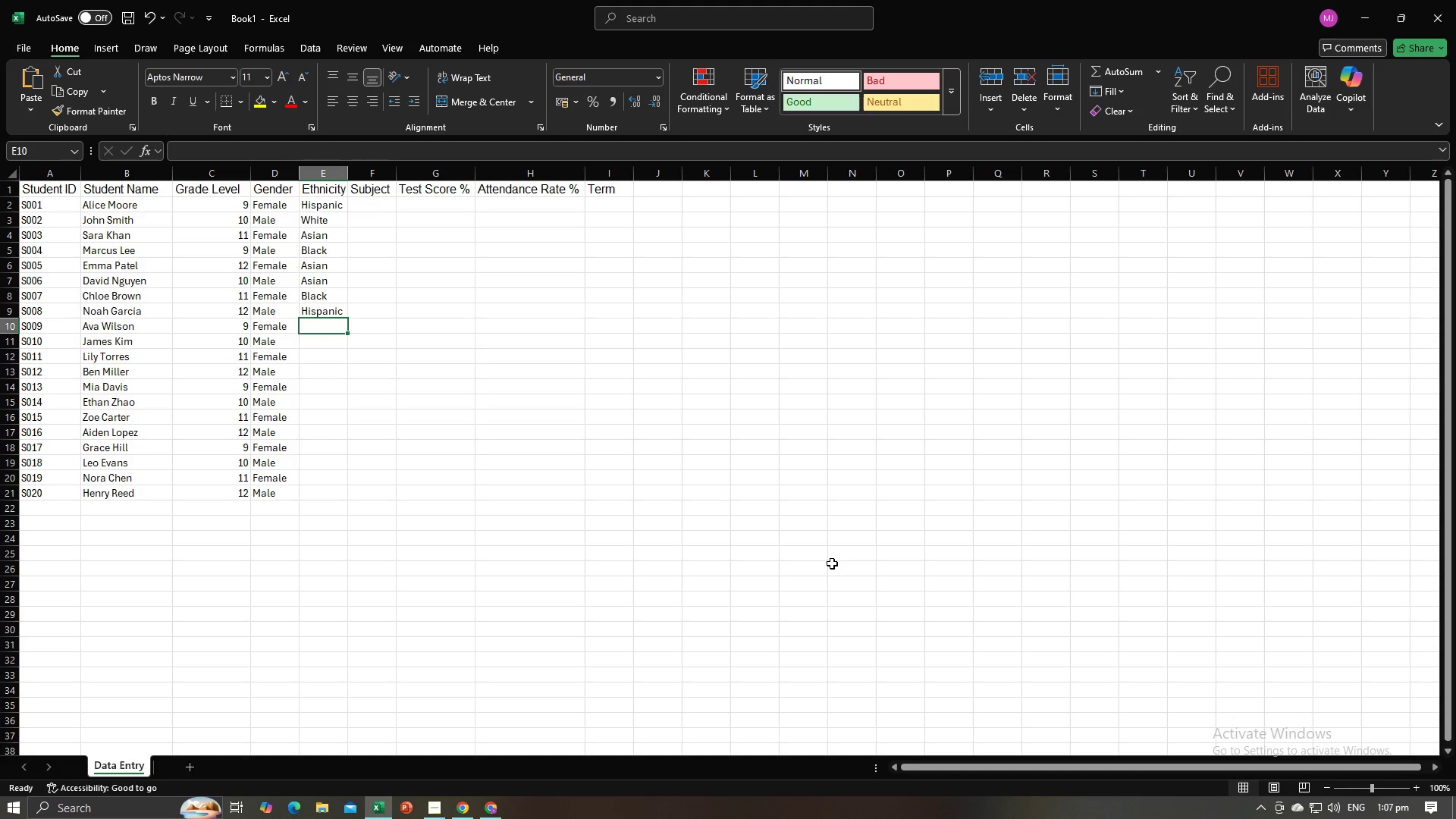 
key(Alt+AltLeft)
 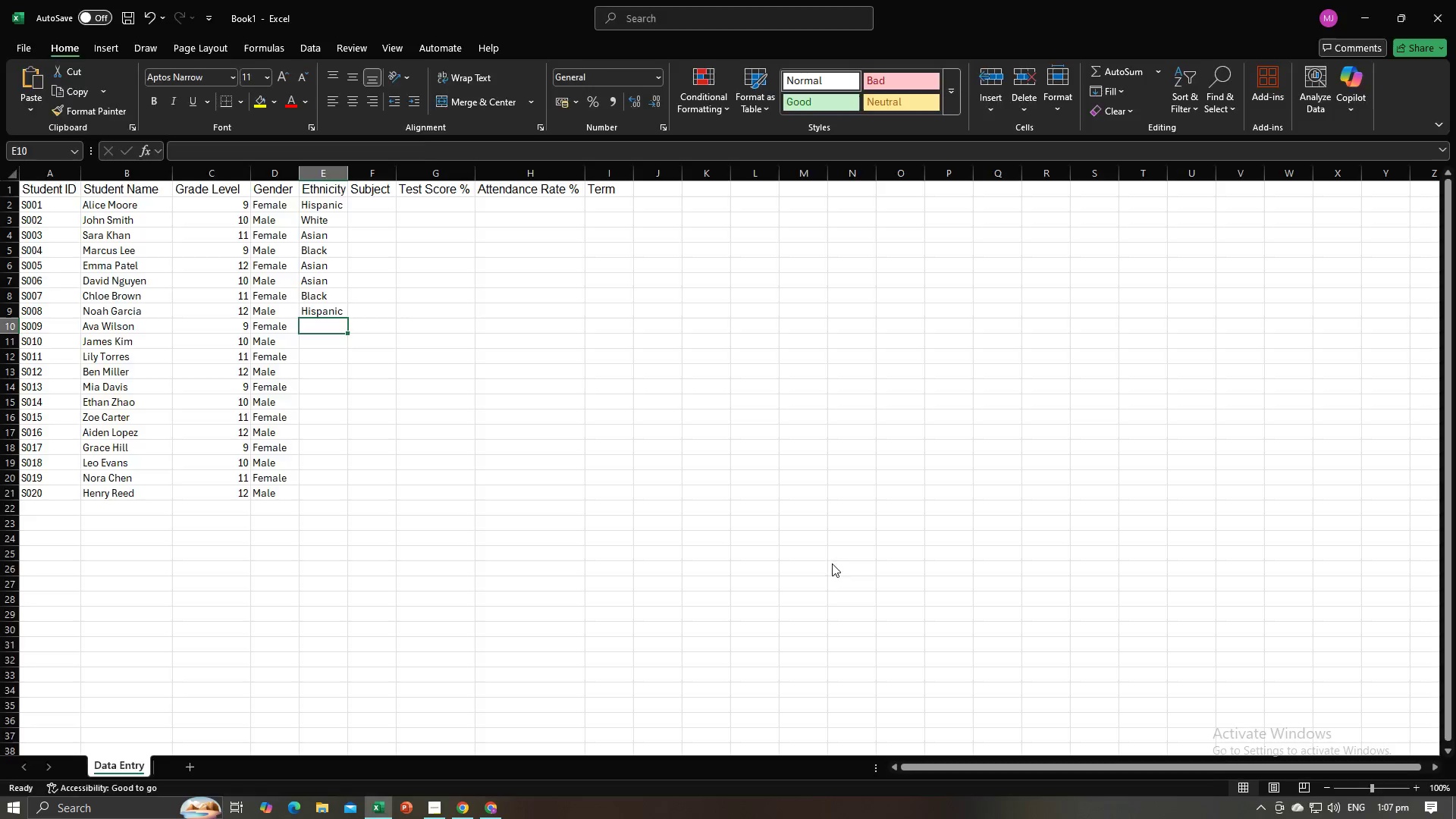 
key(Alt+Tab)
 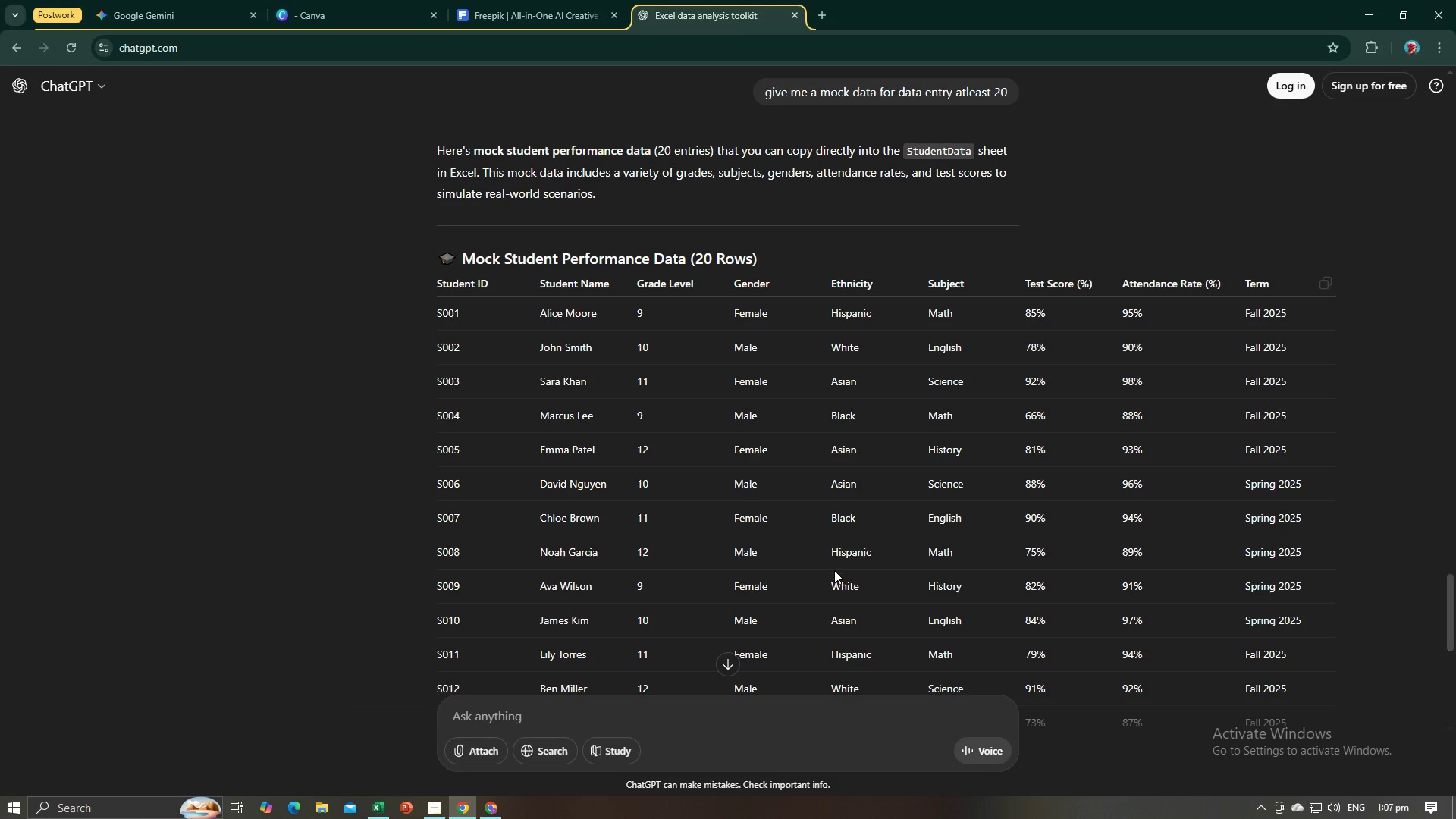 
key(Alt+AltLeft)
 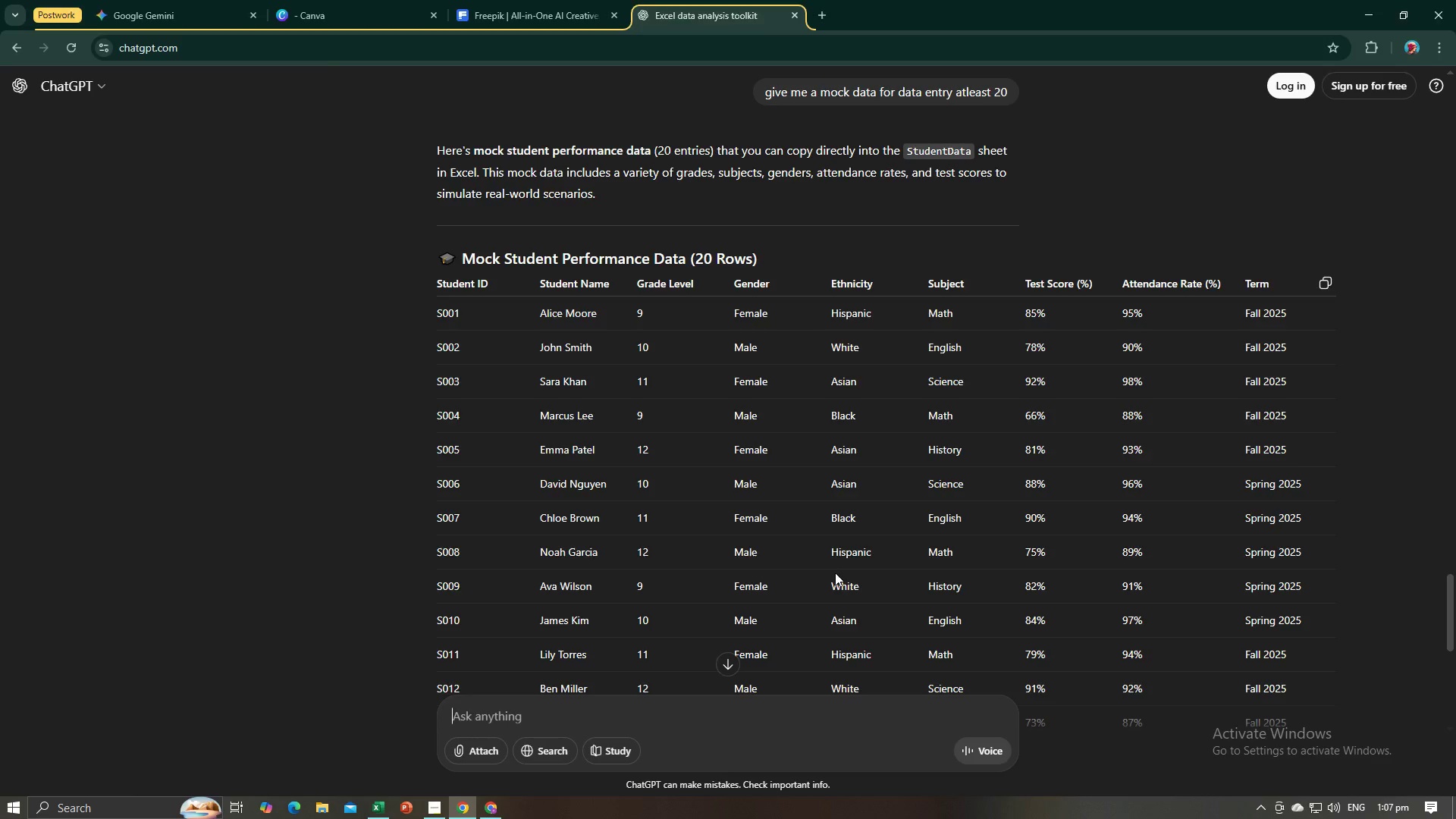 
key(Alt+Tab)
 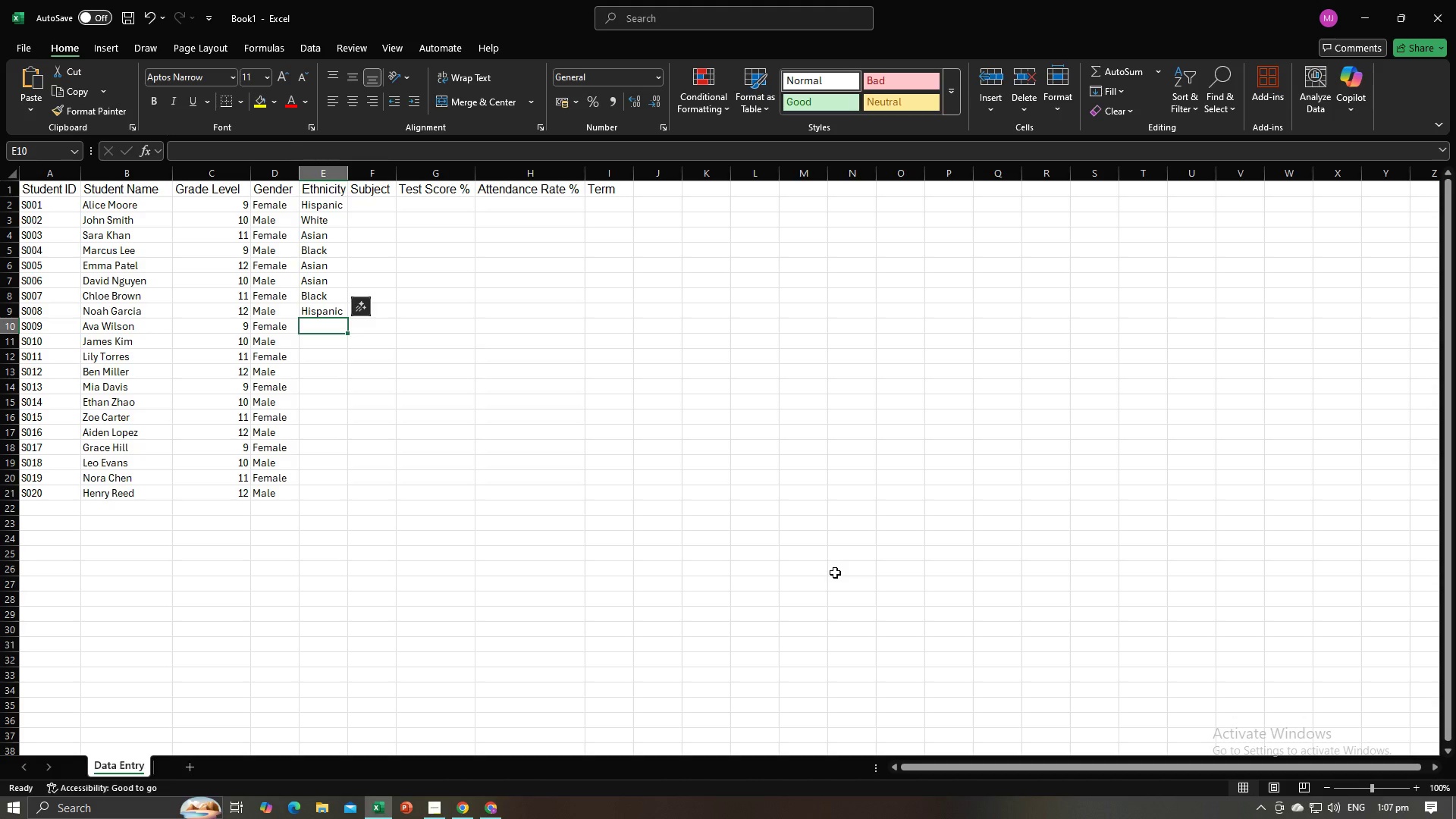 
key(W)
 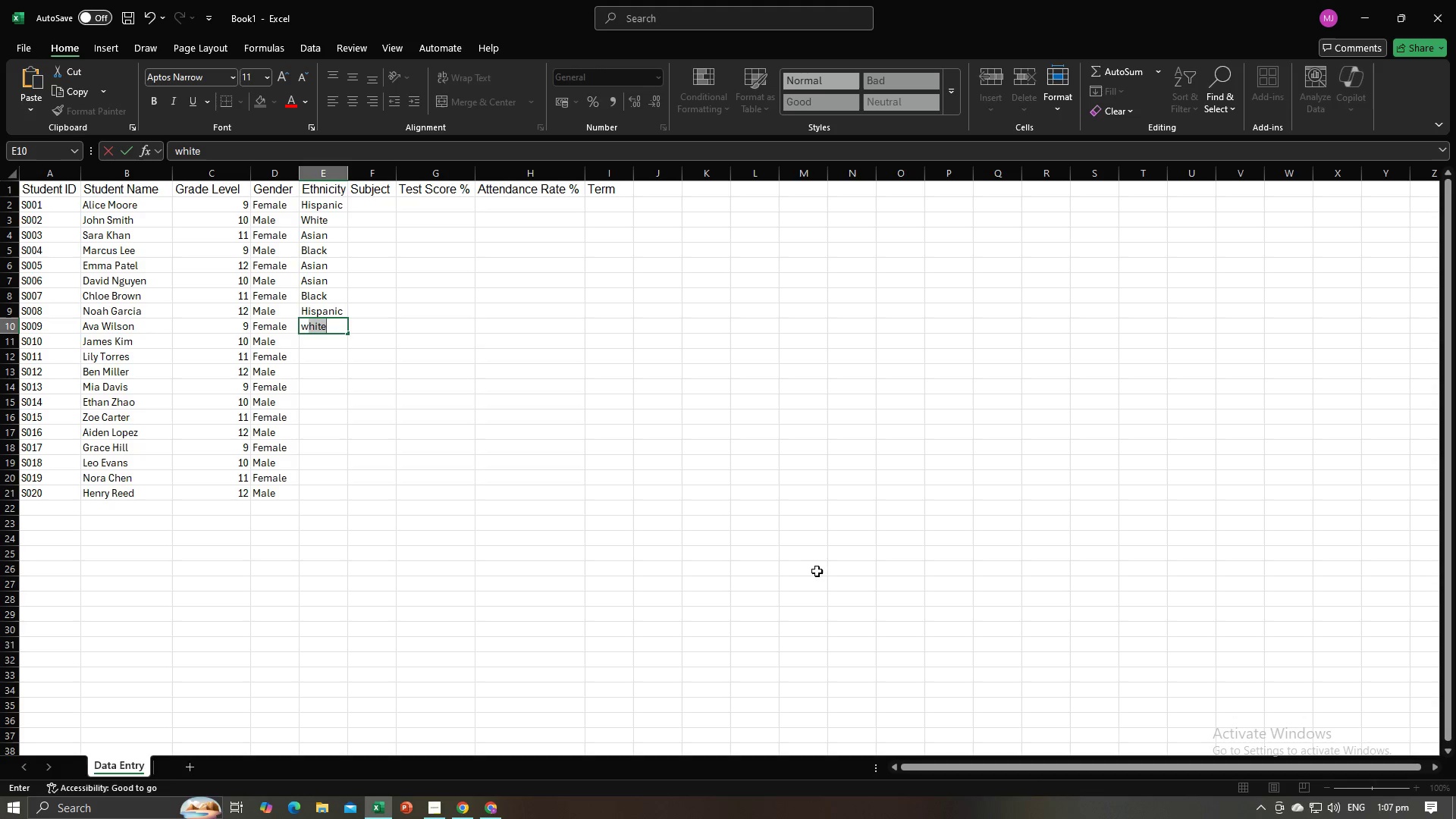 
key(NumpadEnter)
 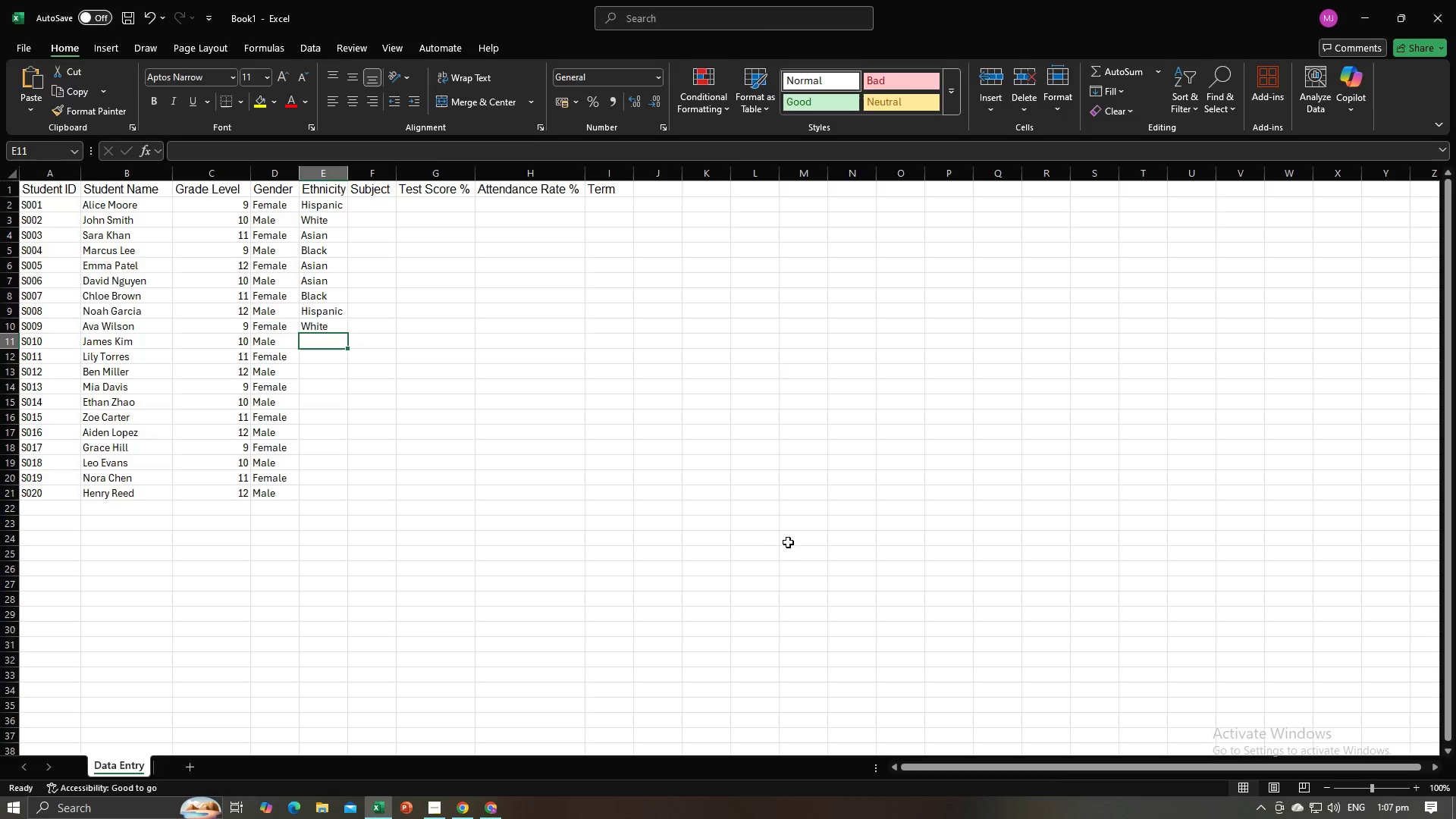 
key(Alt+AltLeft)
 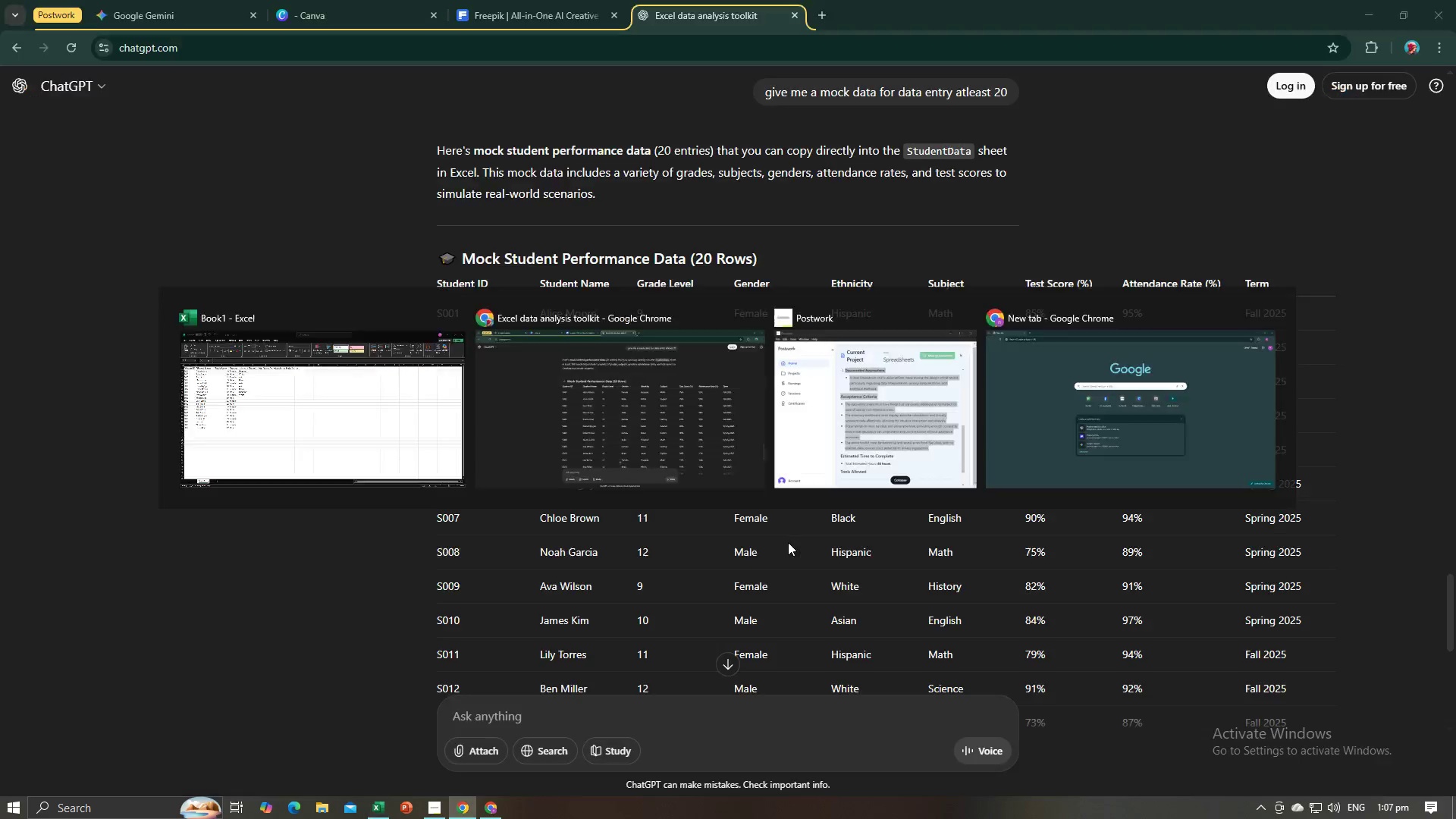 
key(Alt+Tab)
 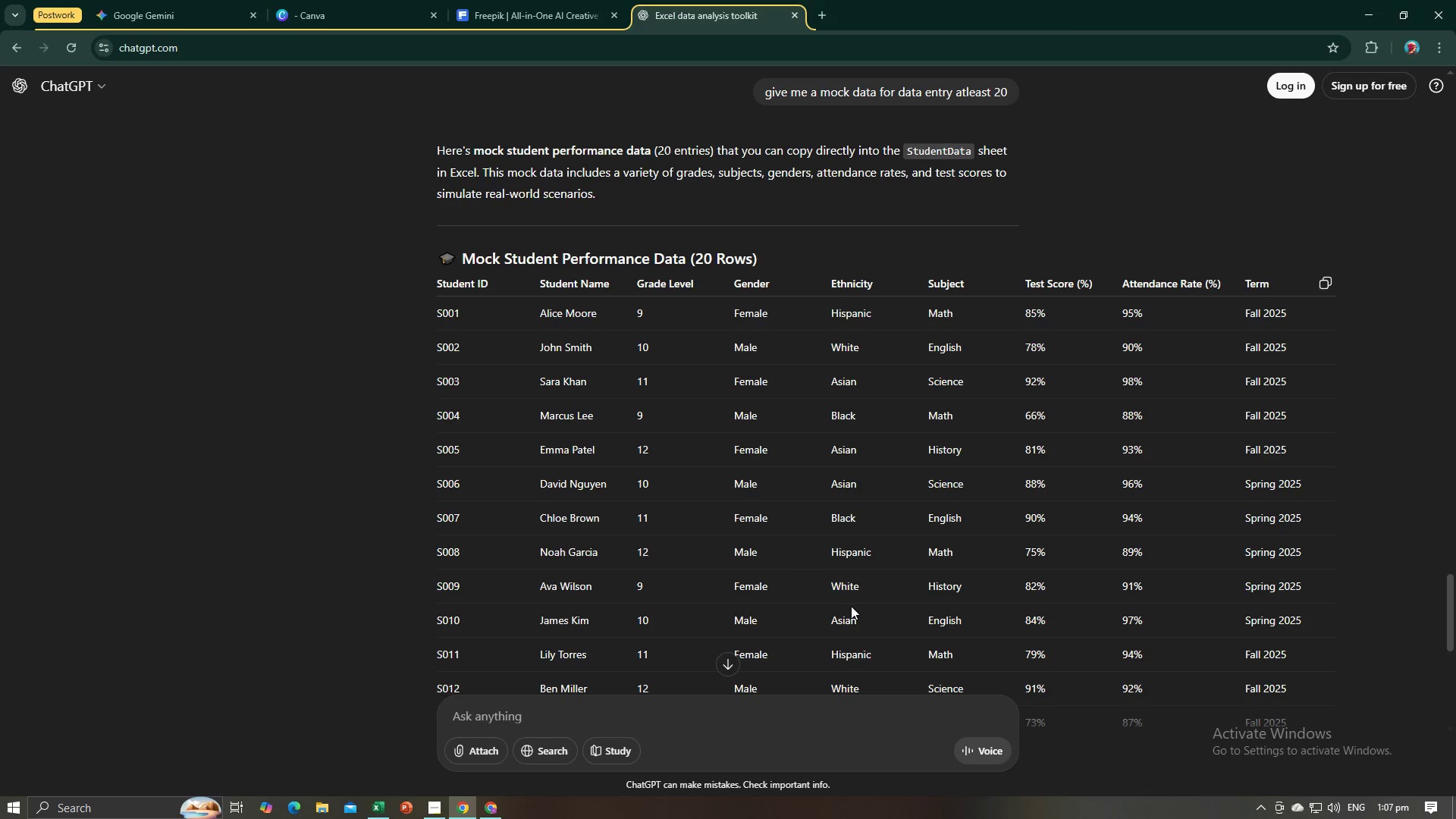 
key(Alt+AltLeft)
 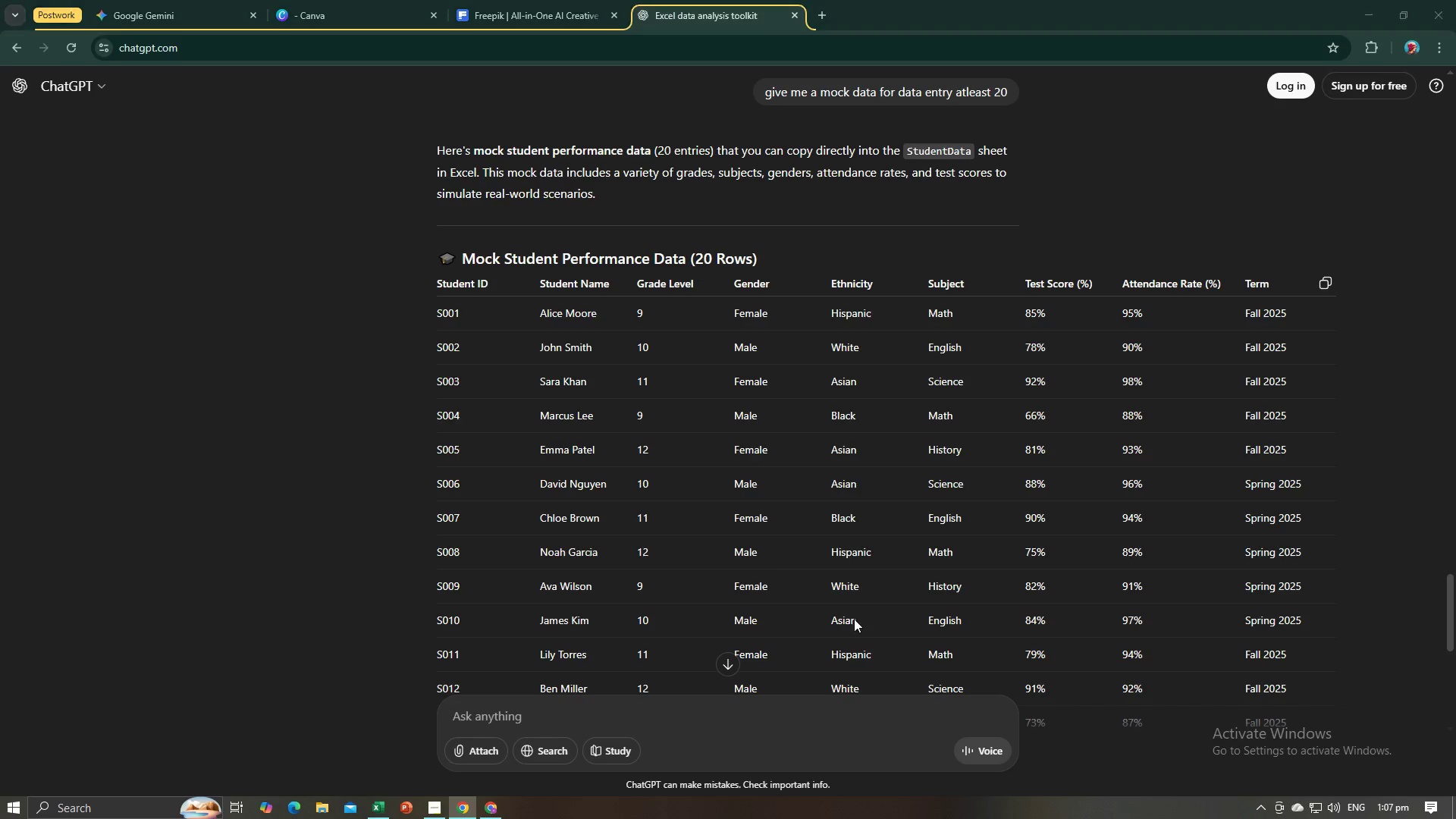 
key(Alt+Tab)
 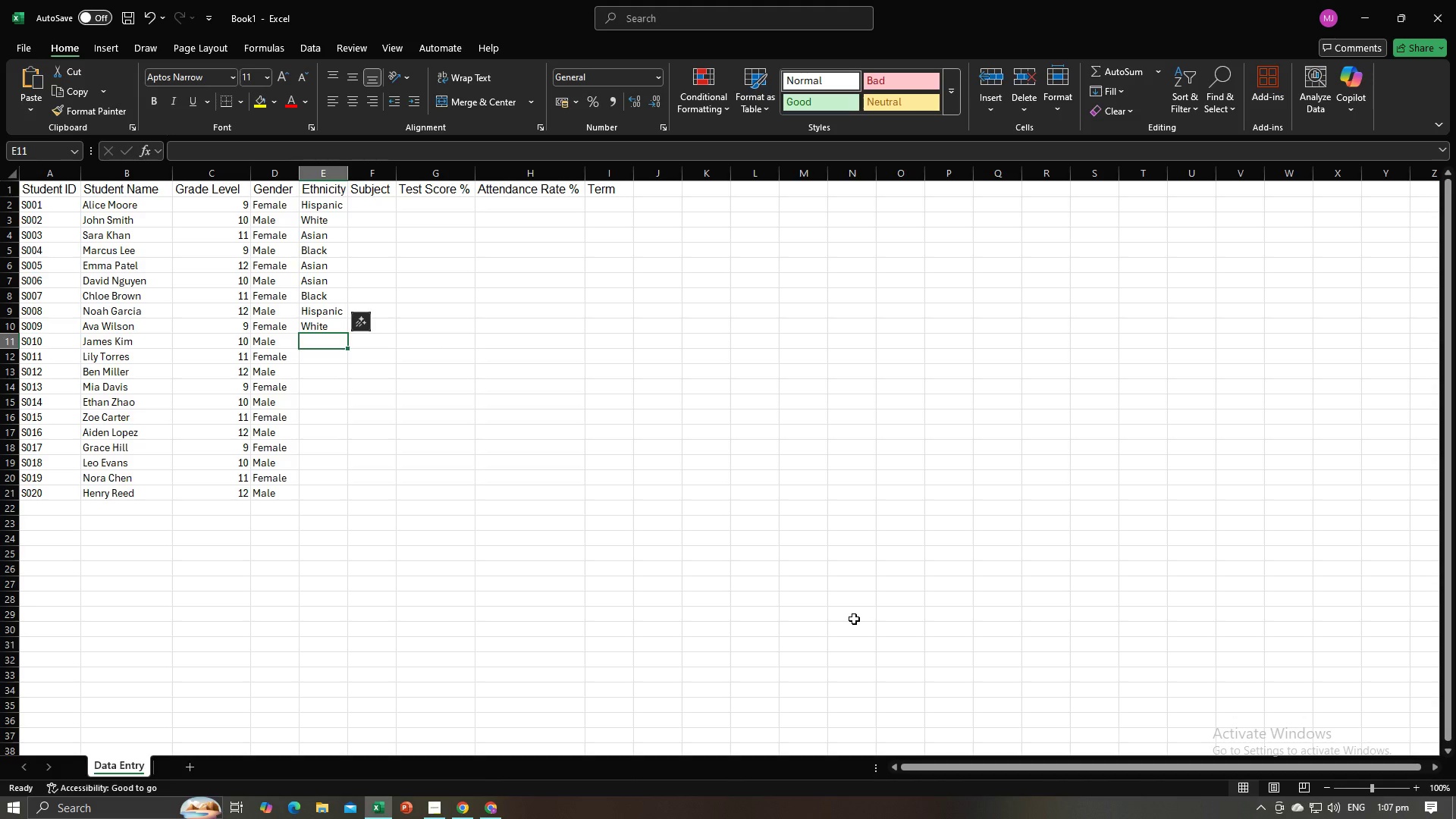 
key(Shift+ShiftLeft)
 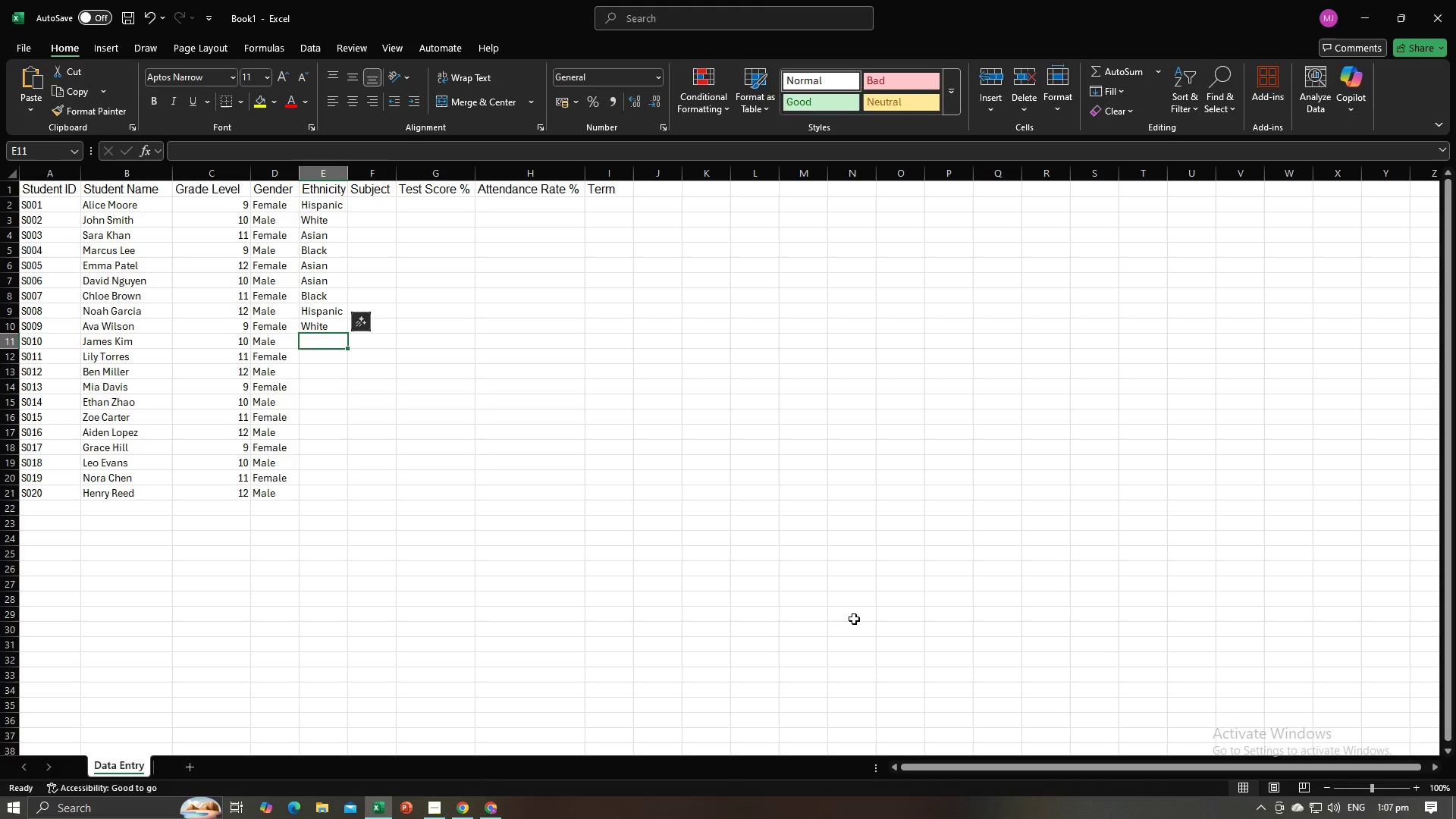 
key(Shift+A)
 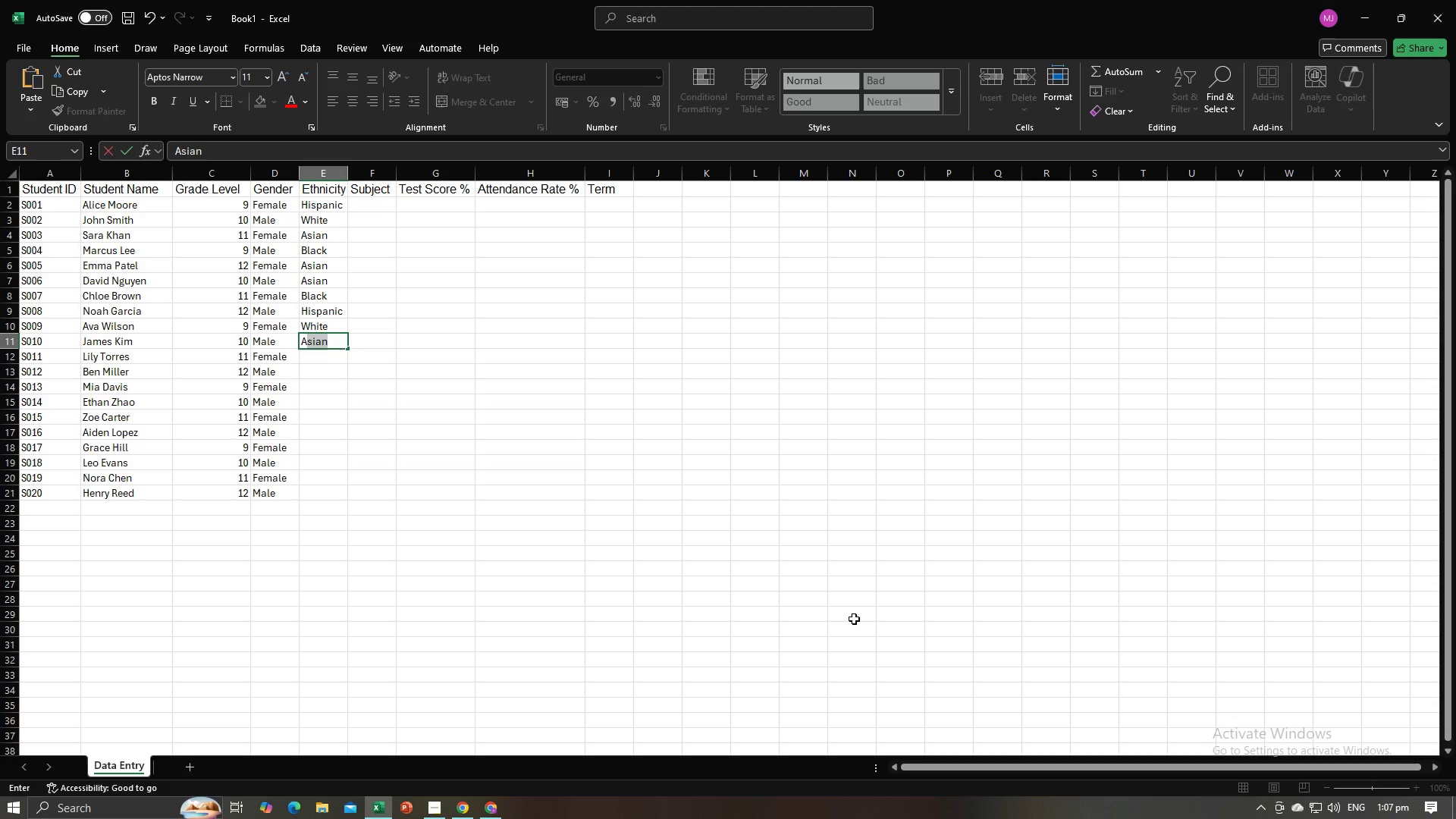 
key(NumpadEnter)
 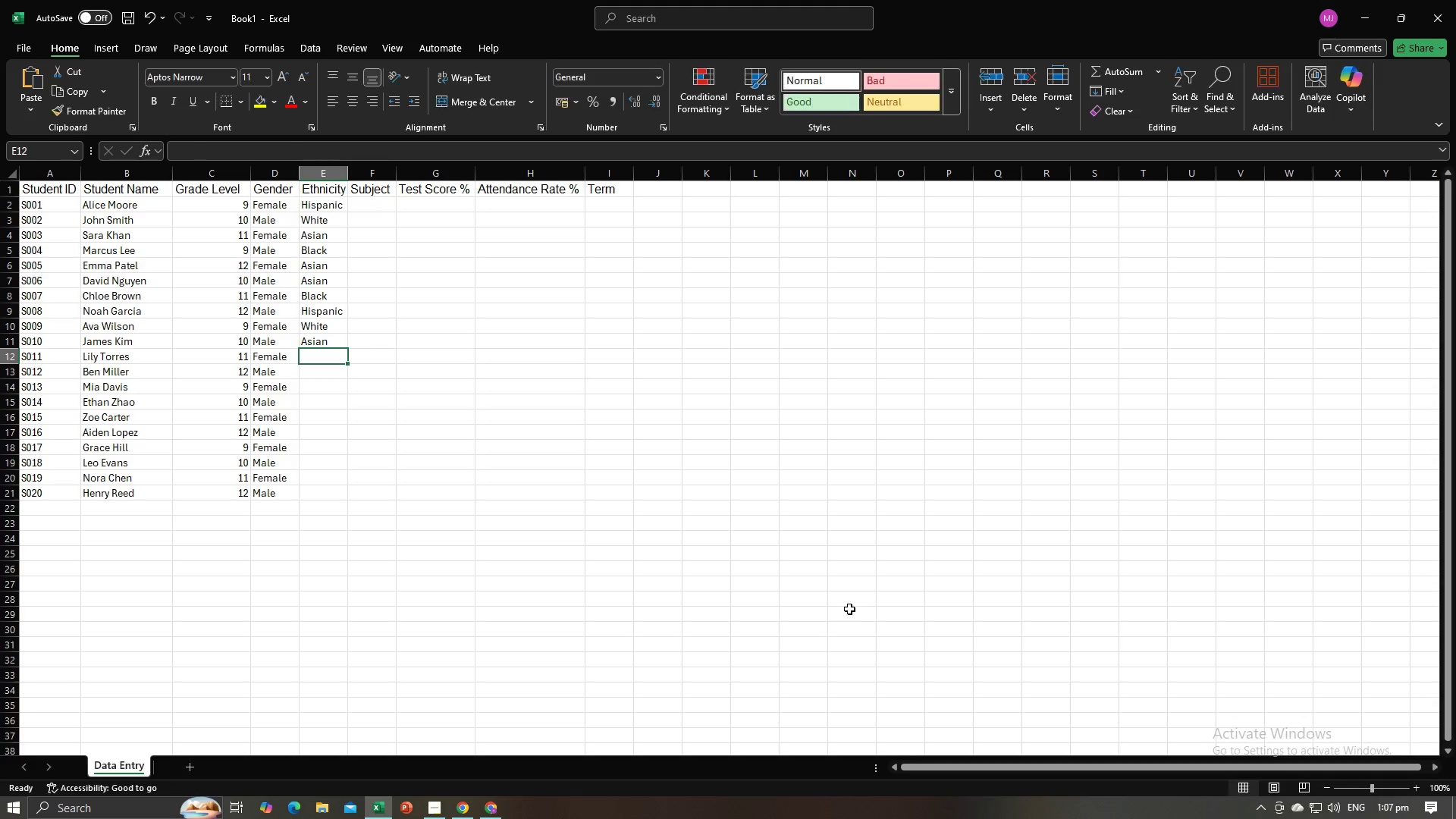 
key(Alt+AltLeft)
 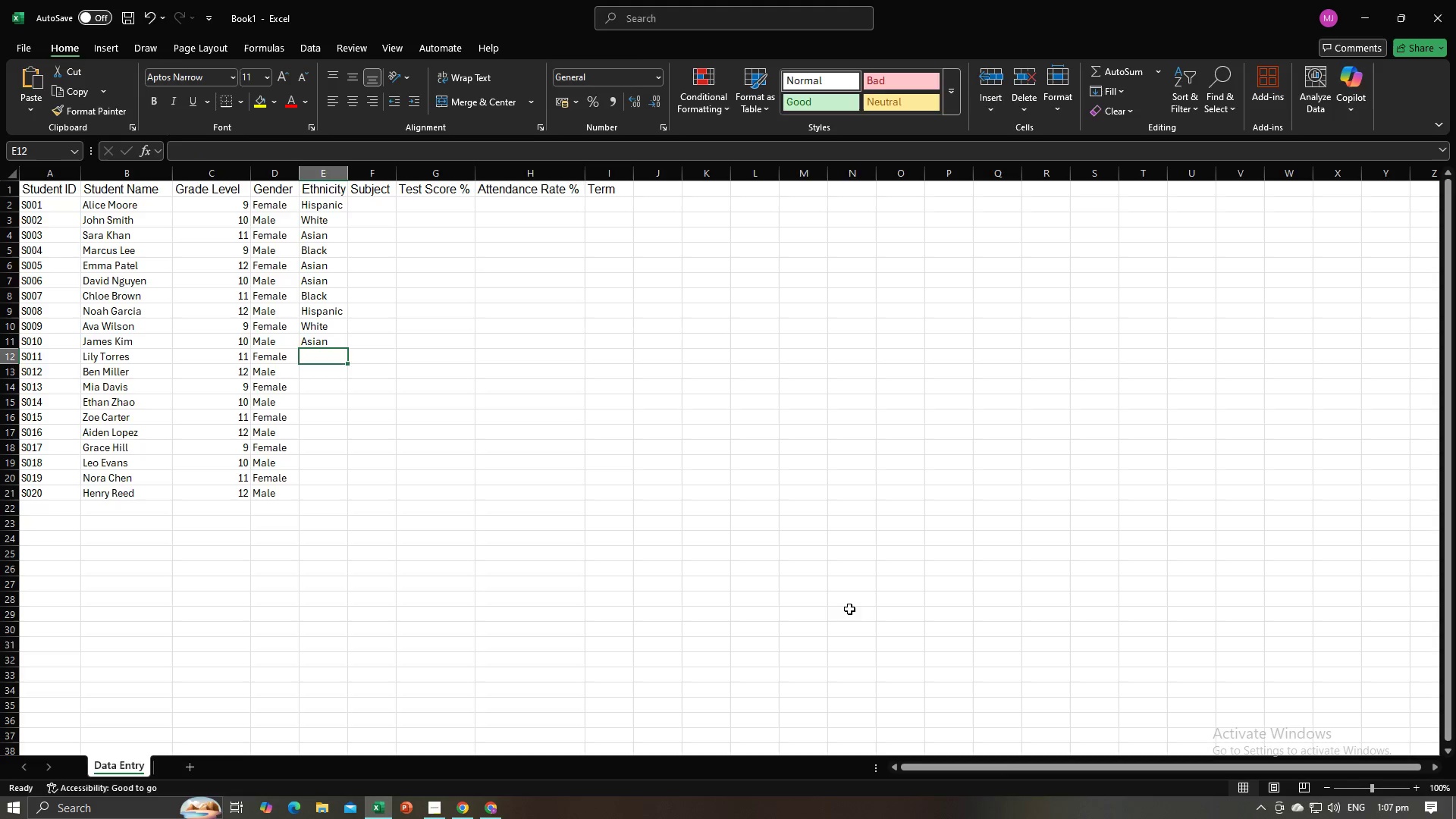 
key(Alt+Tab)
 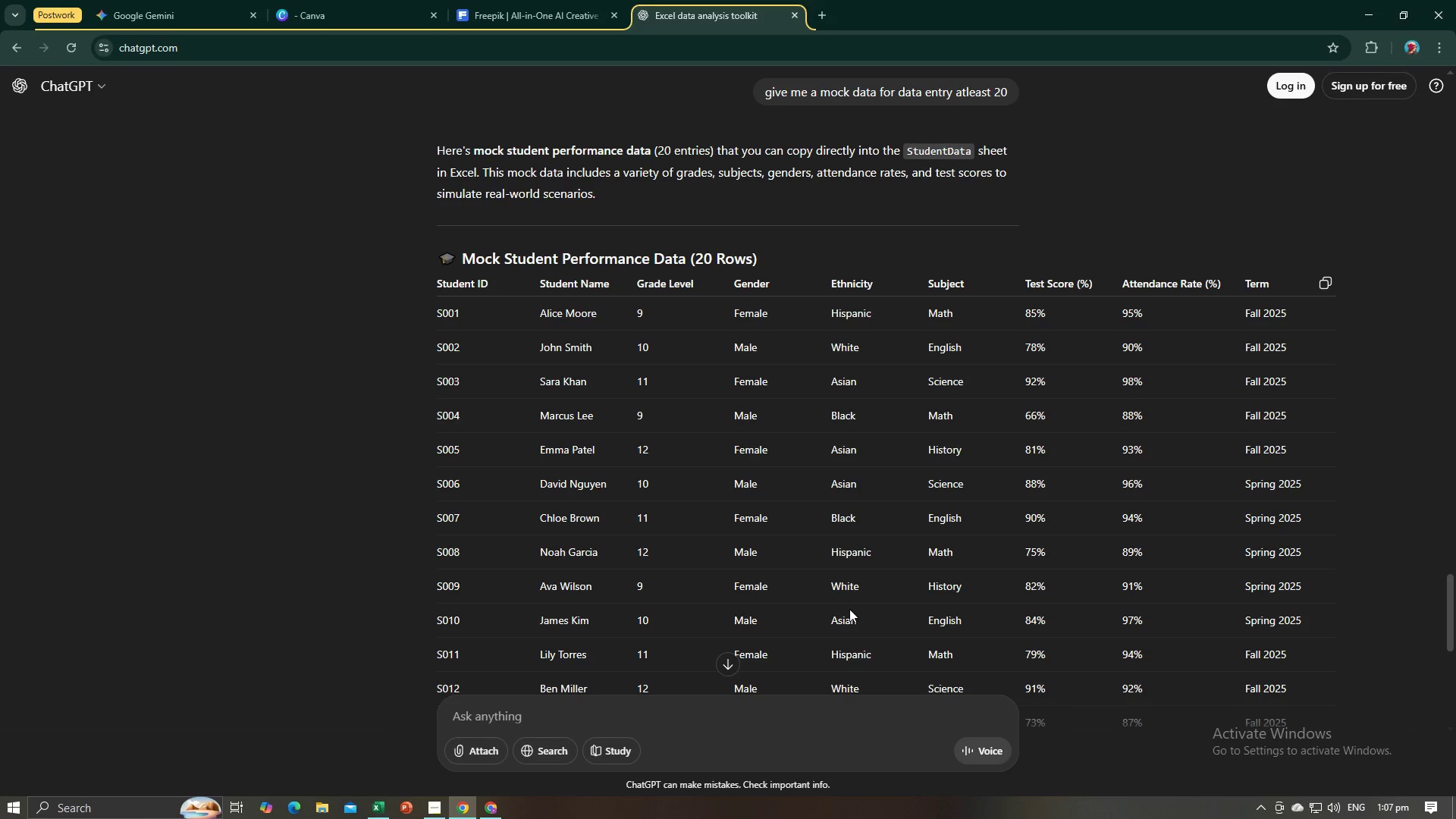 
key(Alt+AltLeft)
 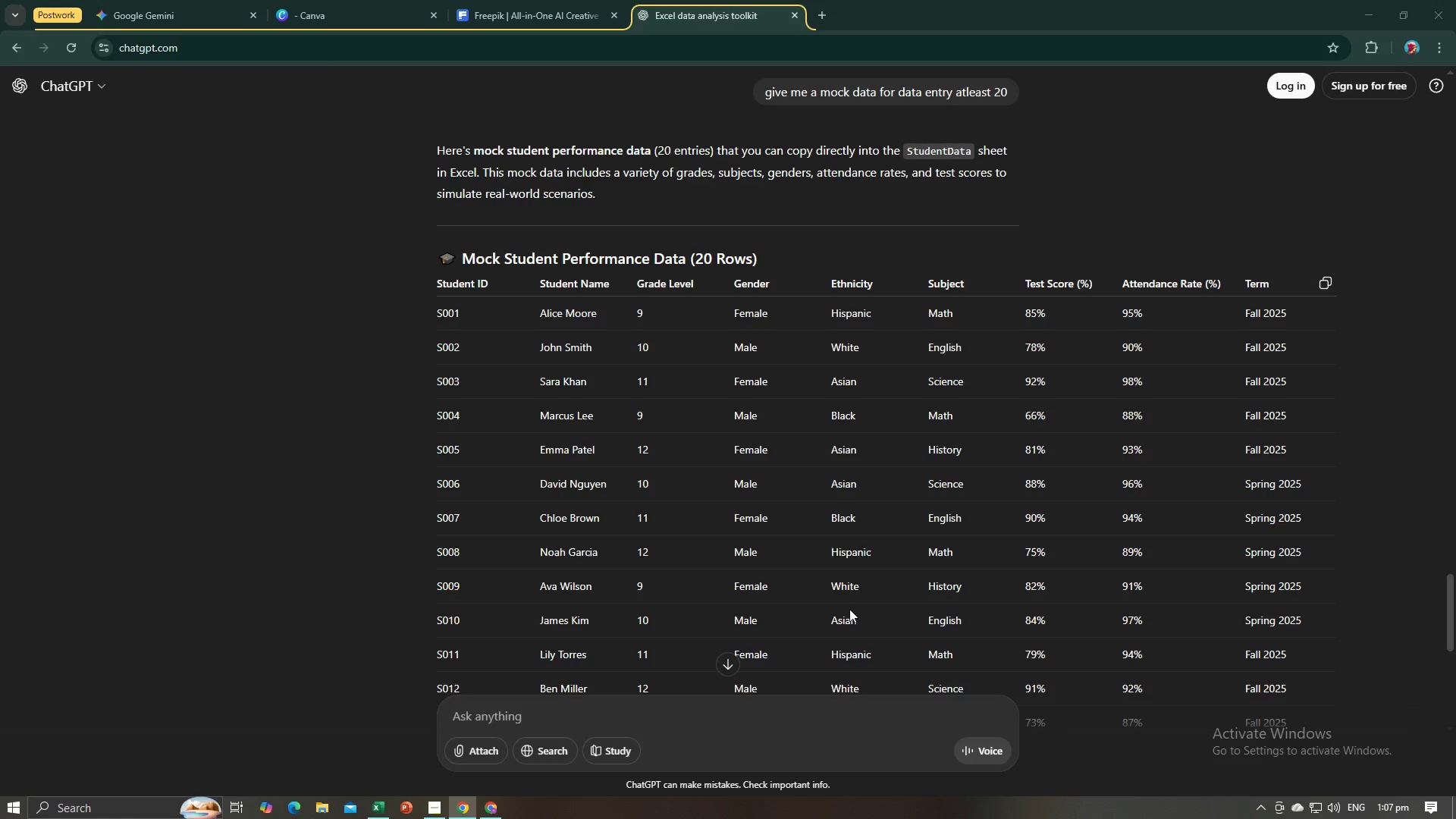 
key(Alt+Tab)
 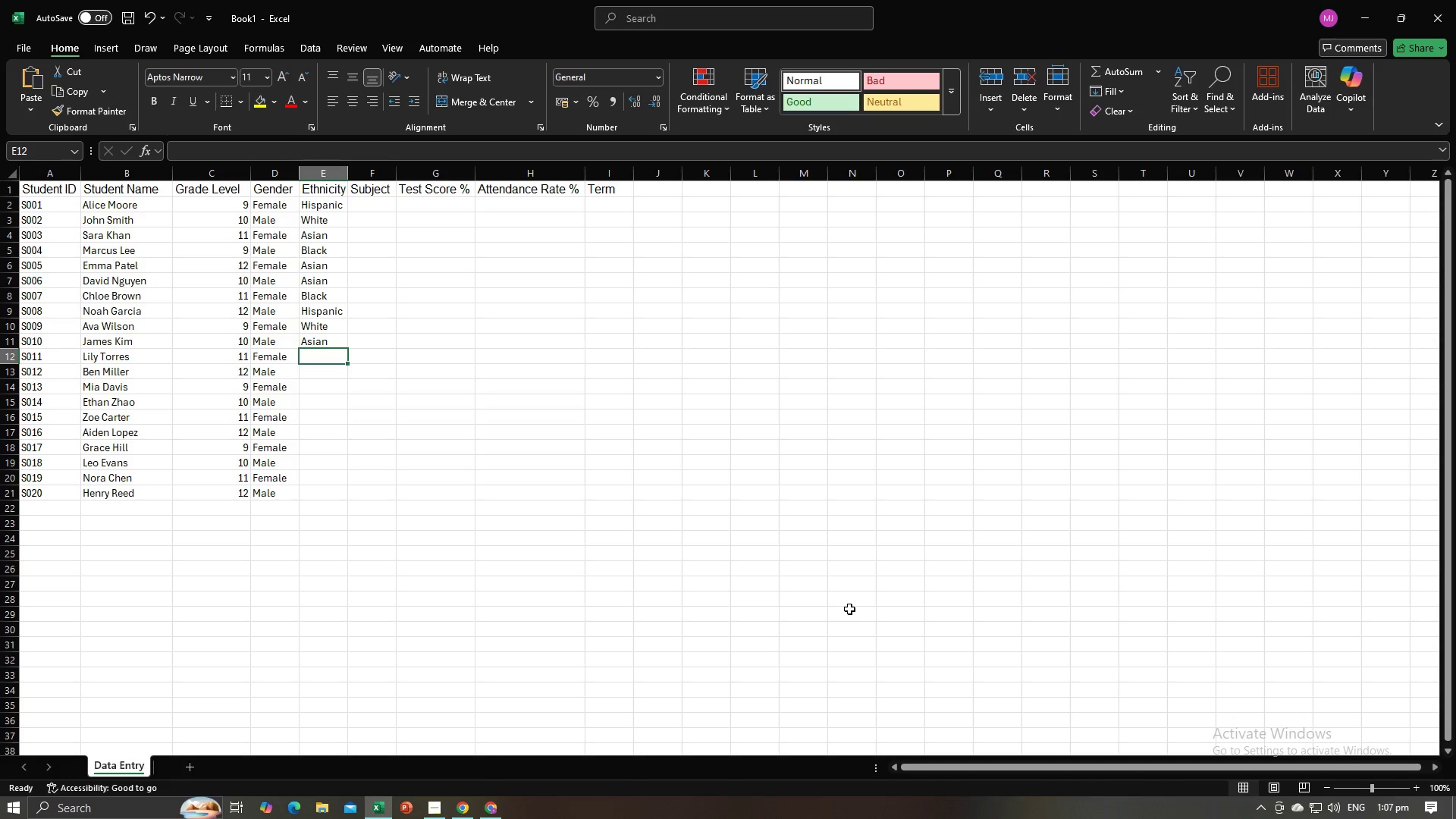 
key(Shift+H)
 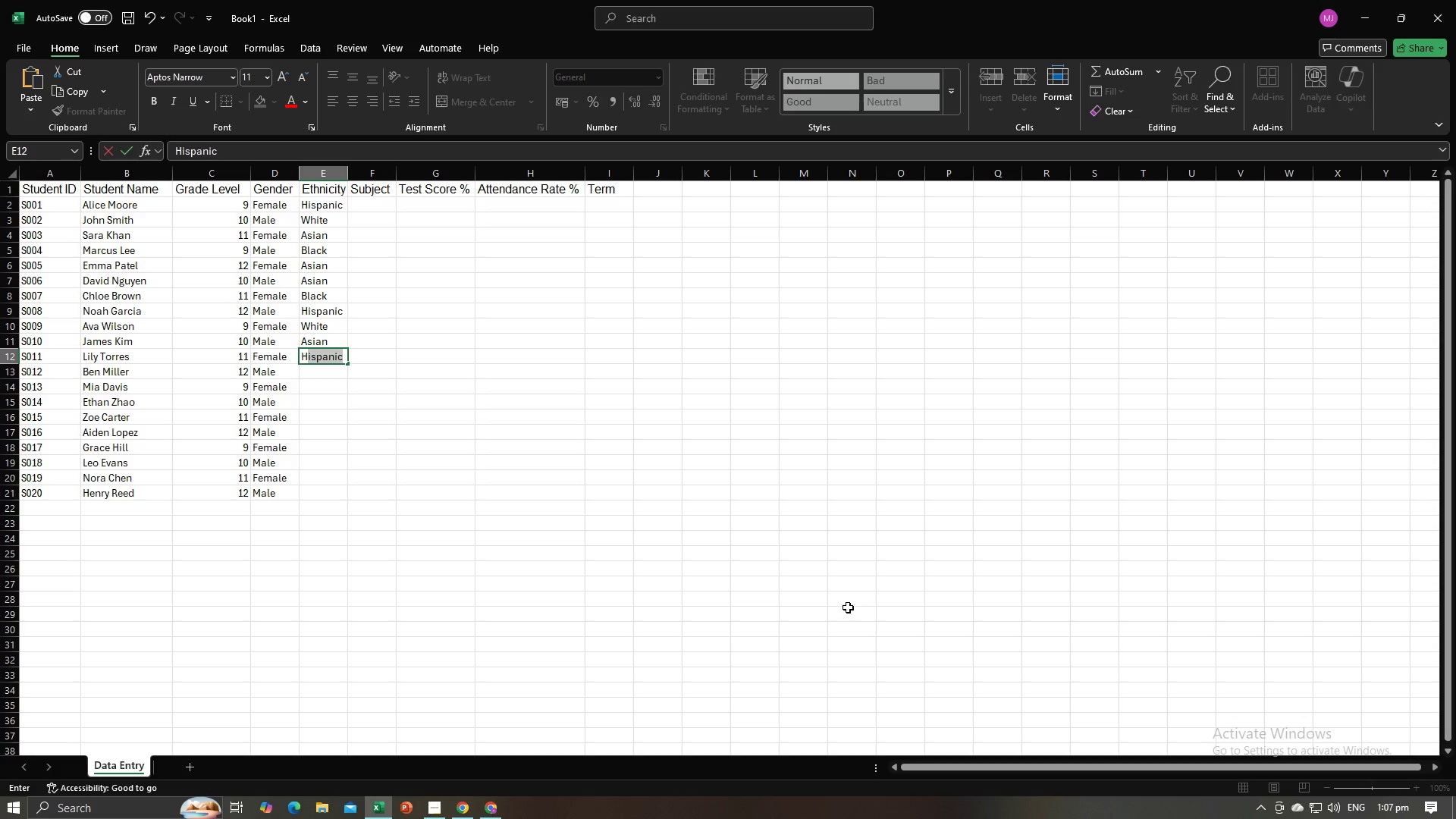 
key(NumpadEnter)
 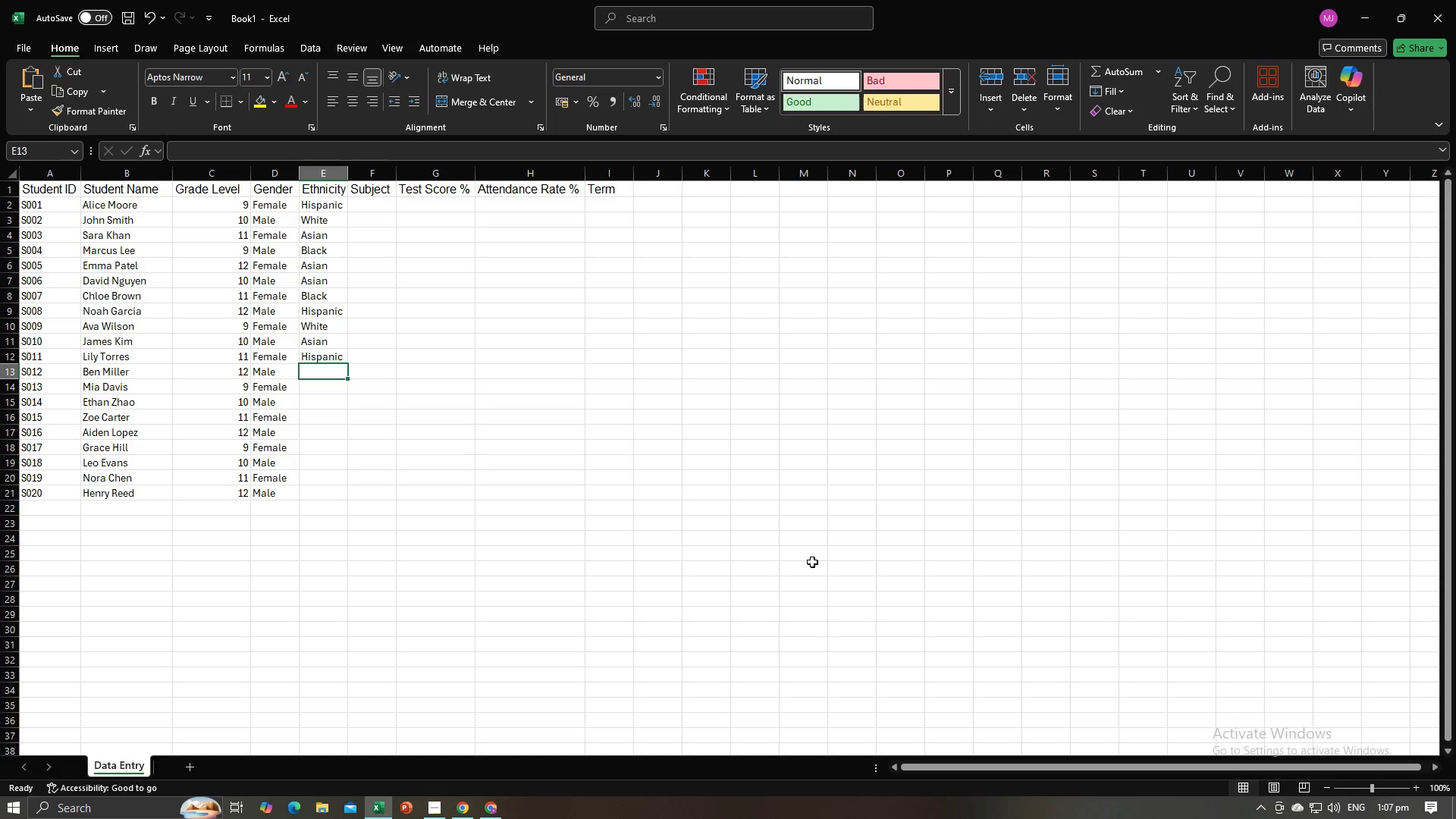 
key(Alt+AltLeft)
 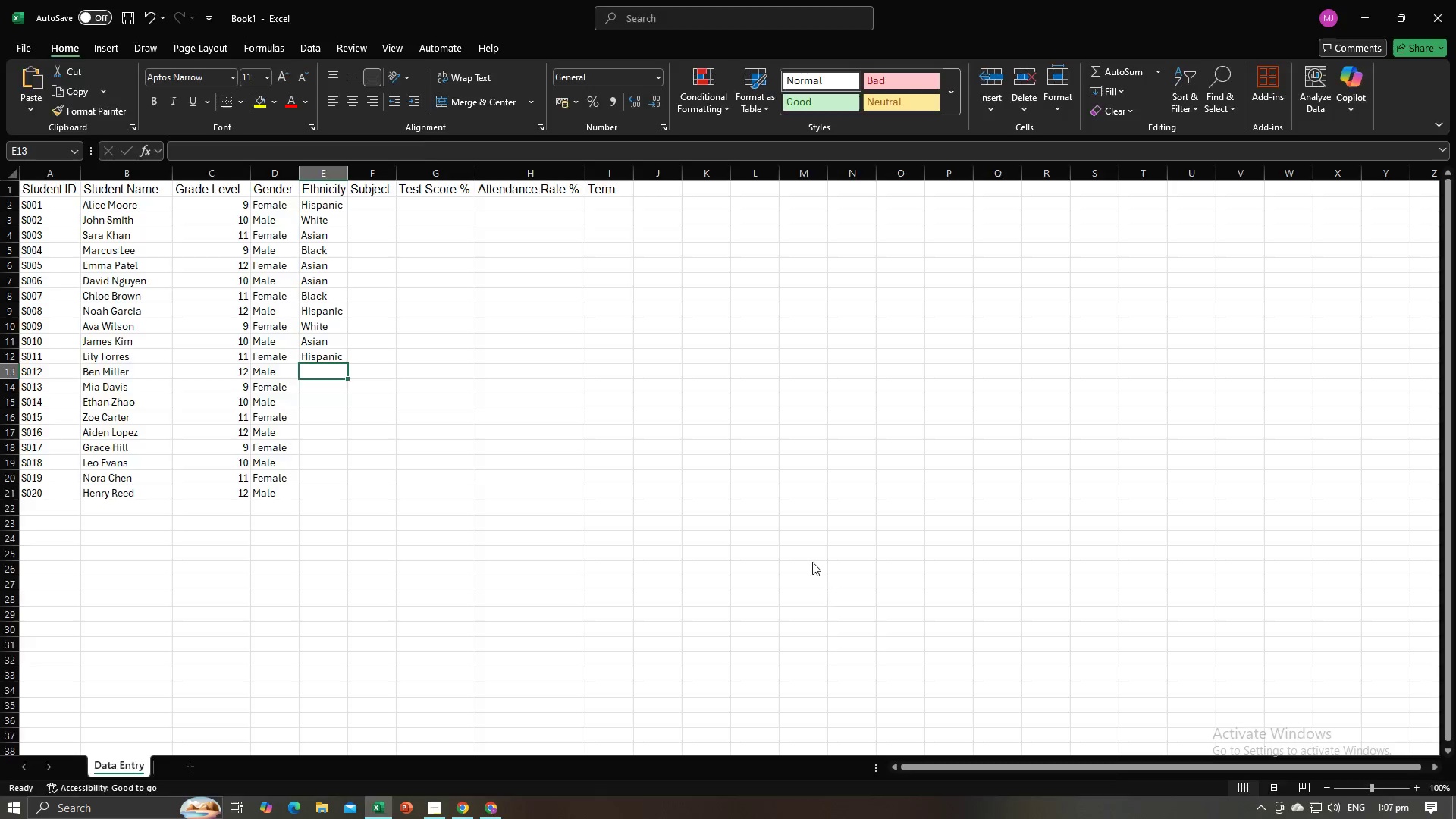 
key(Alt+Tab)
 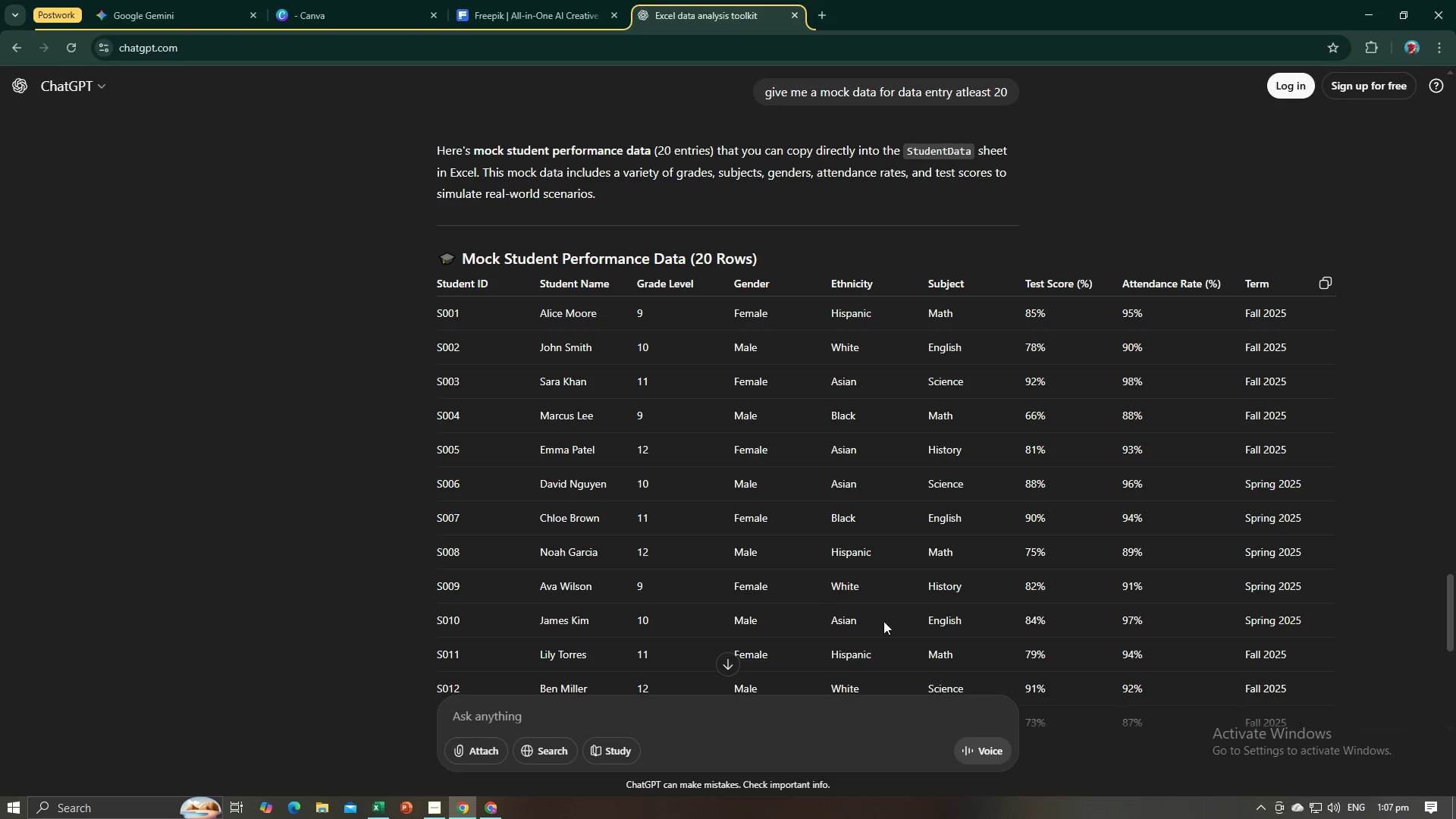 
scroll: coordinate [905, 620], scroll_direction: down, amount: 1.0
 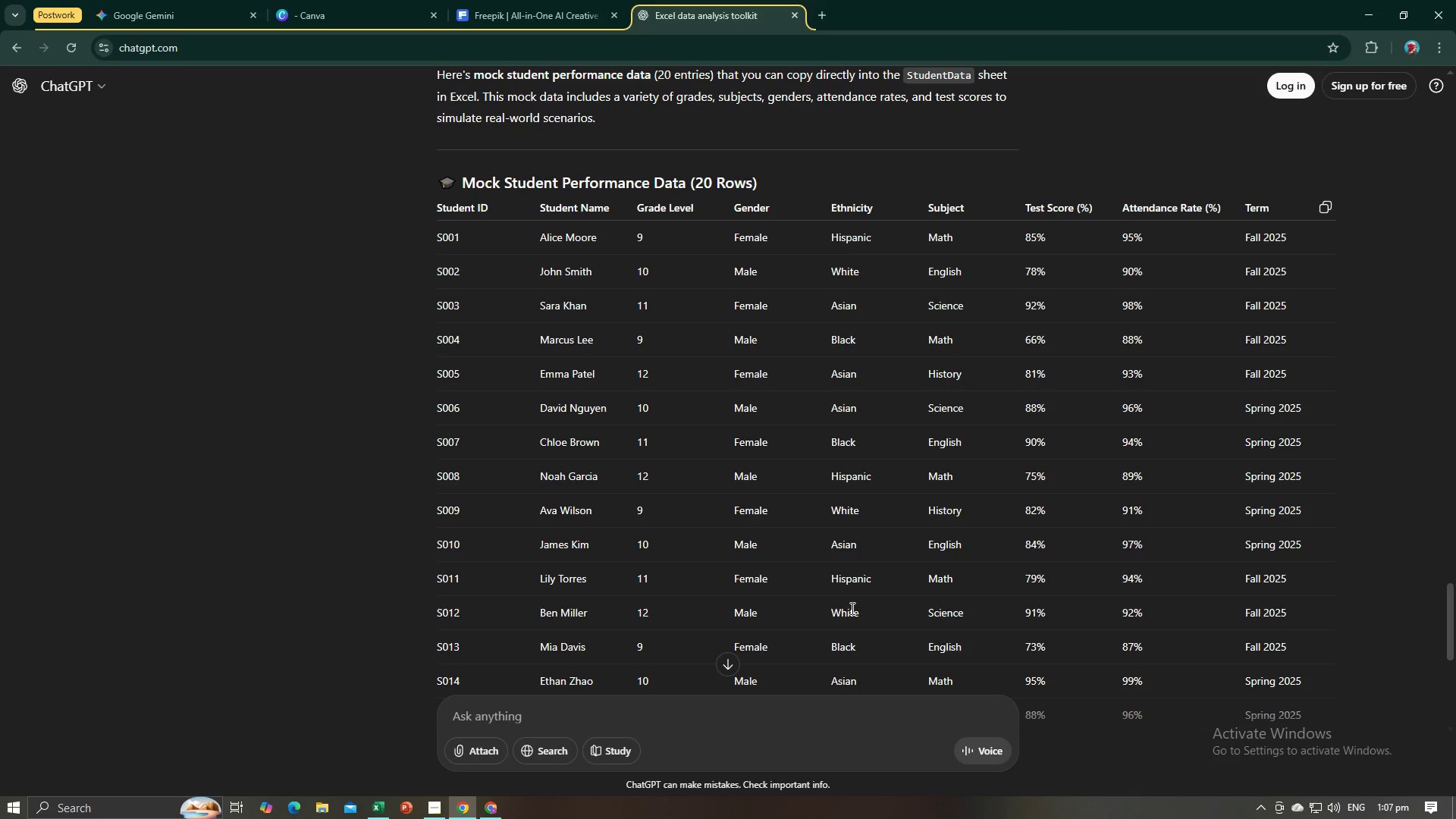 
key(Alt+AltLeft)
 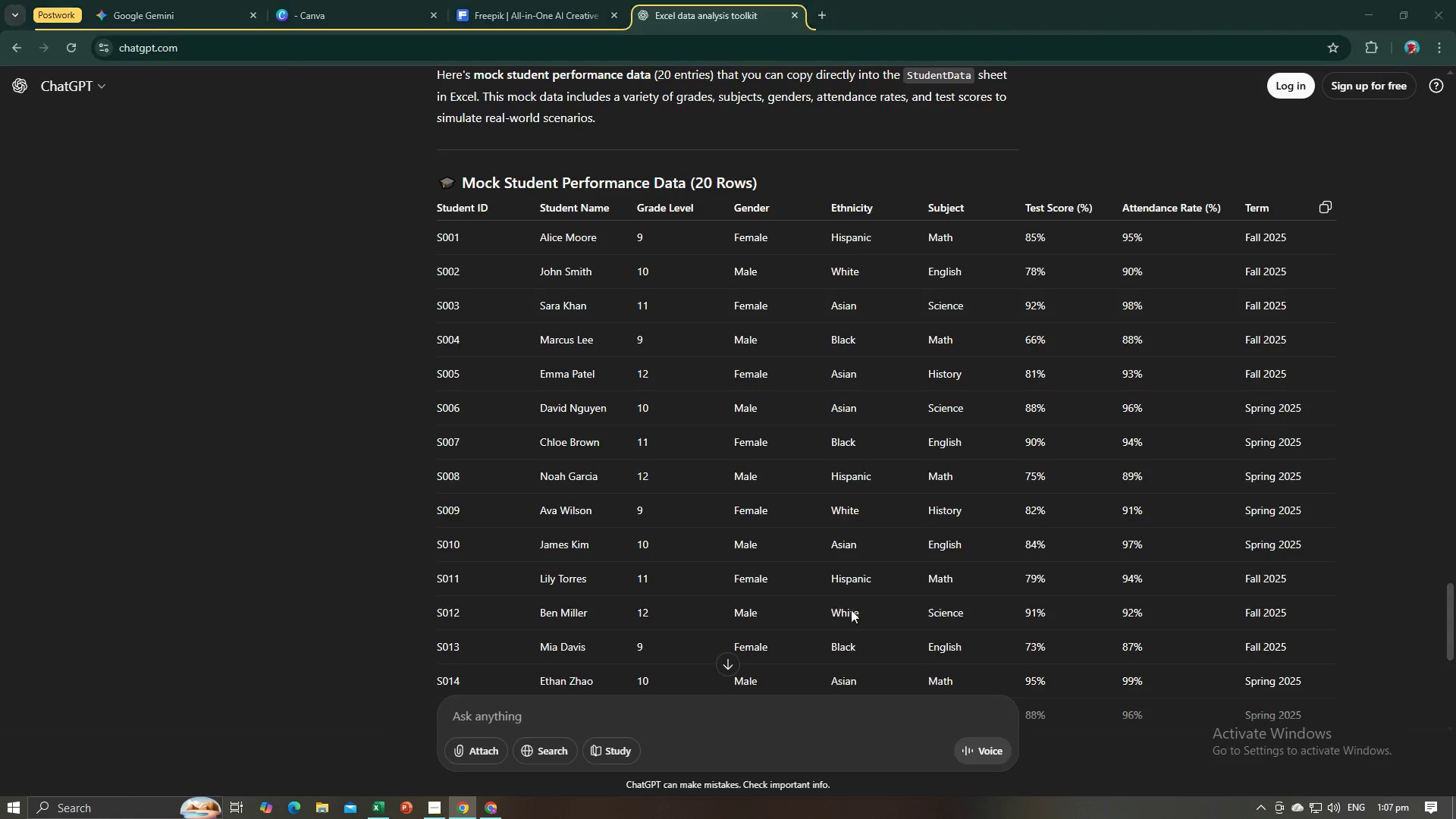 
key(Alt+Tab)
 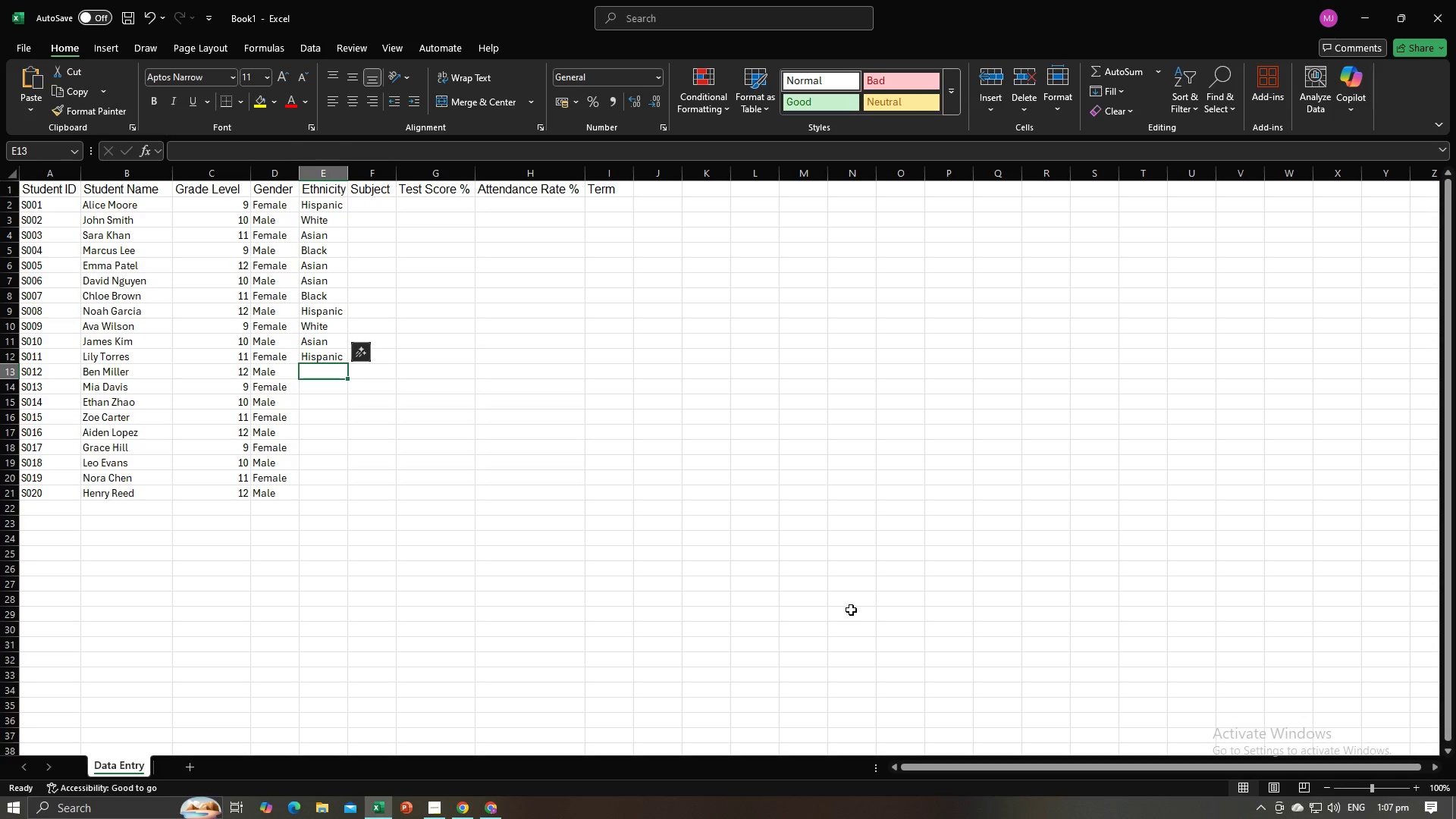 
key(Shift+ShiftLeft)
 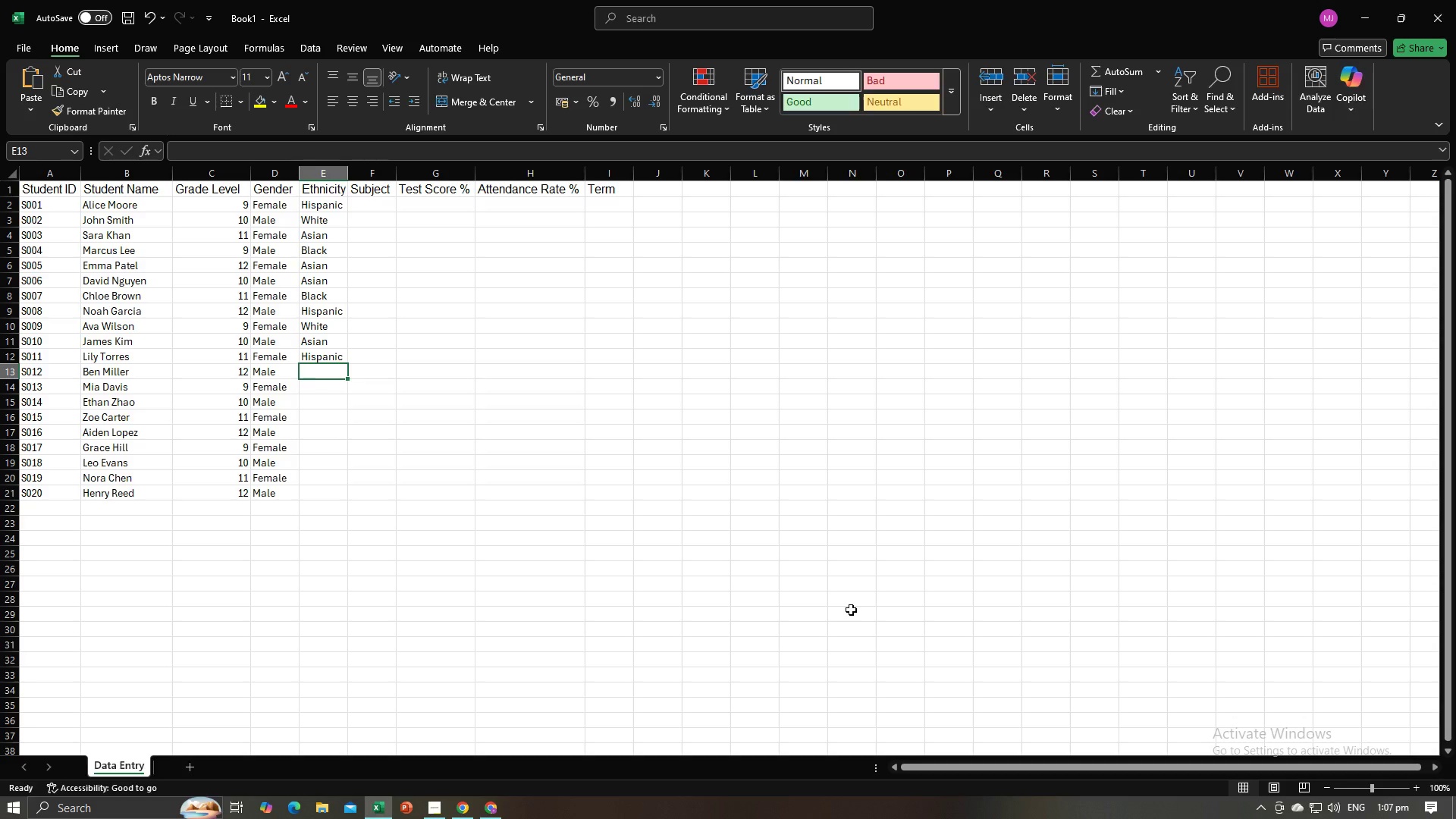 
key(Shift+W)
 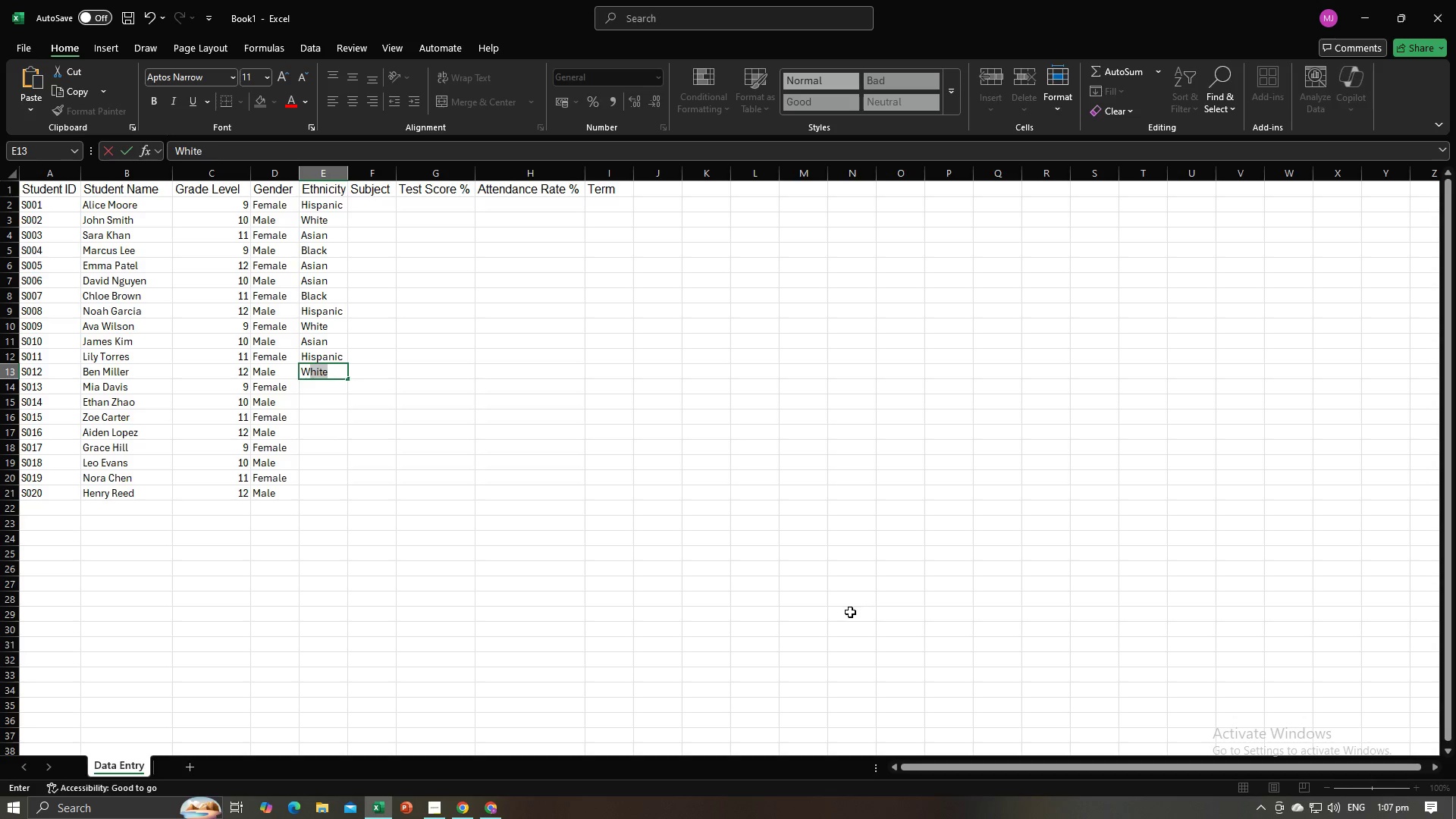 
key(NumpadEnter)
 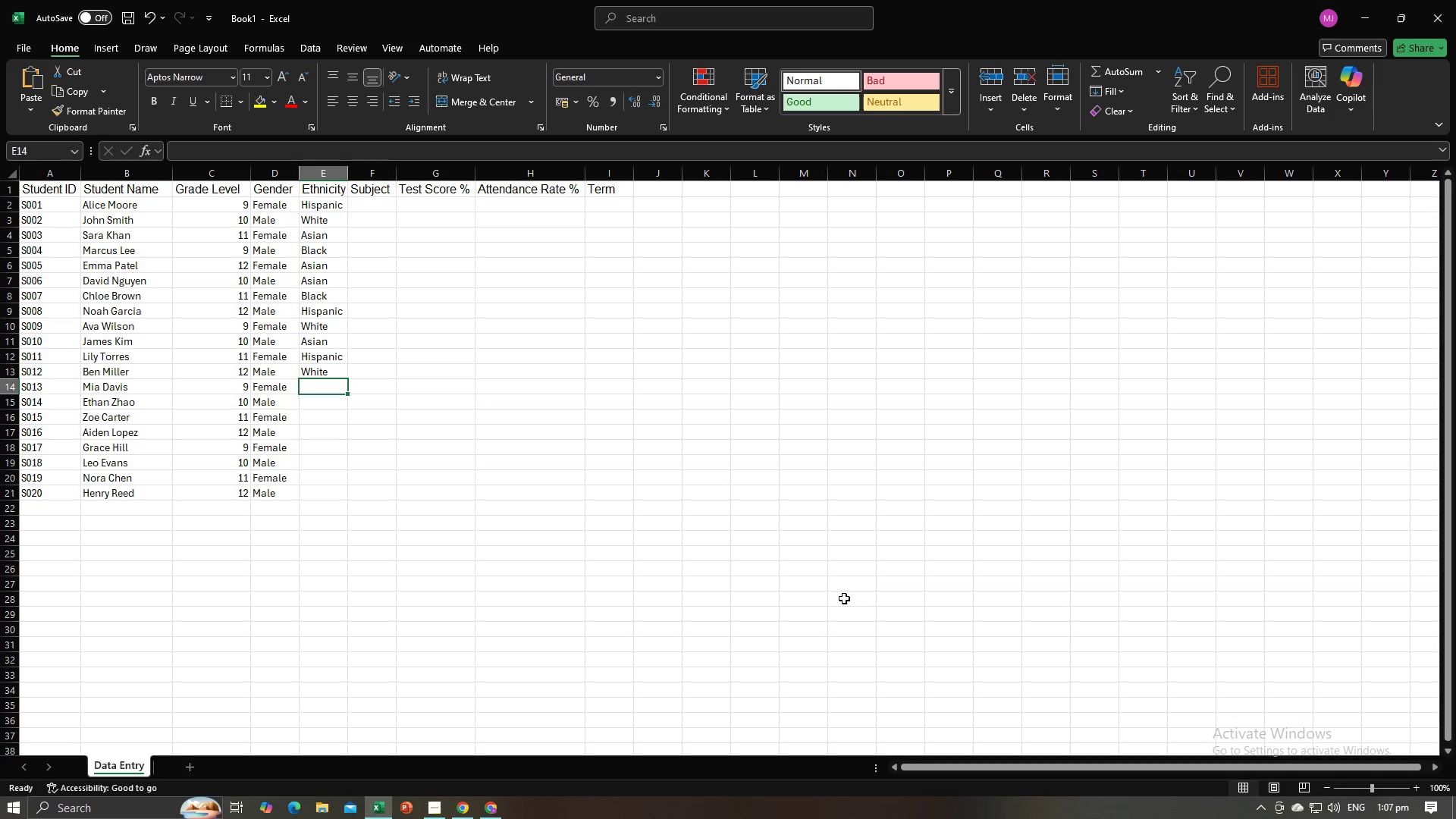 
key(Alt+AltLeft)
 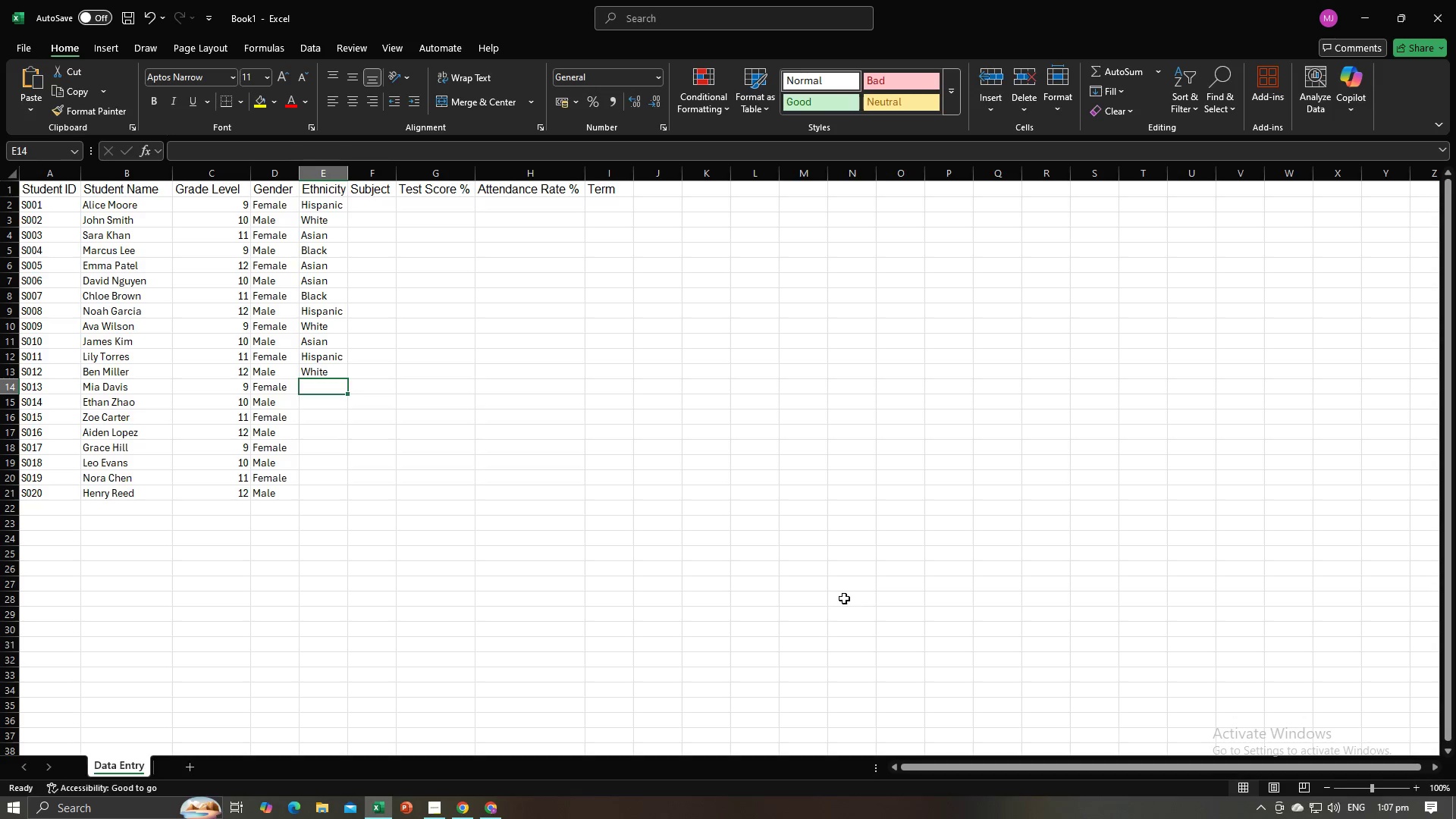 
key(Alt+Tab)
 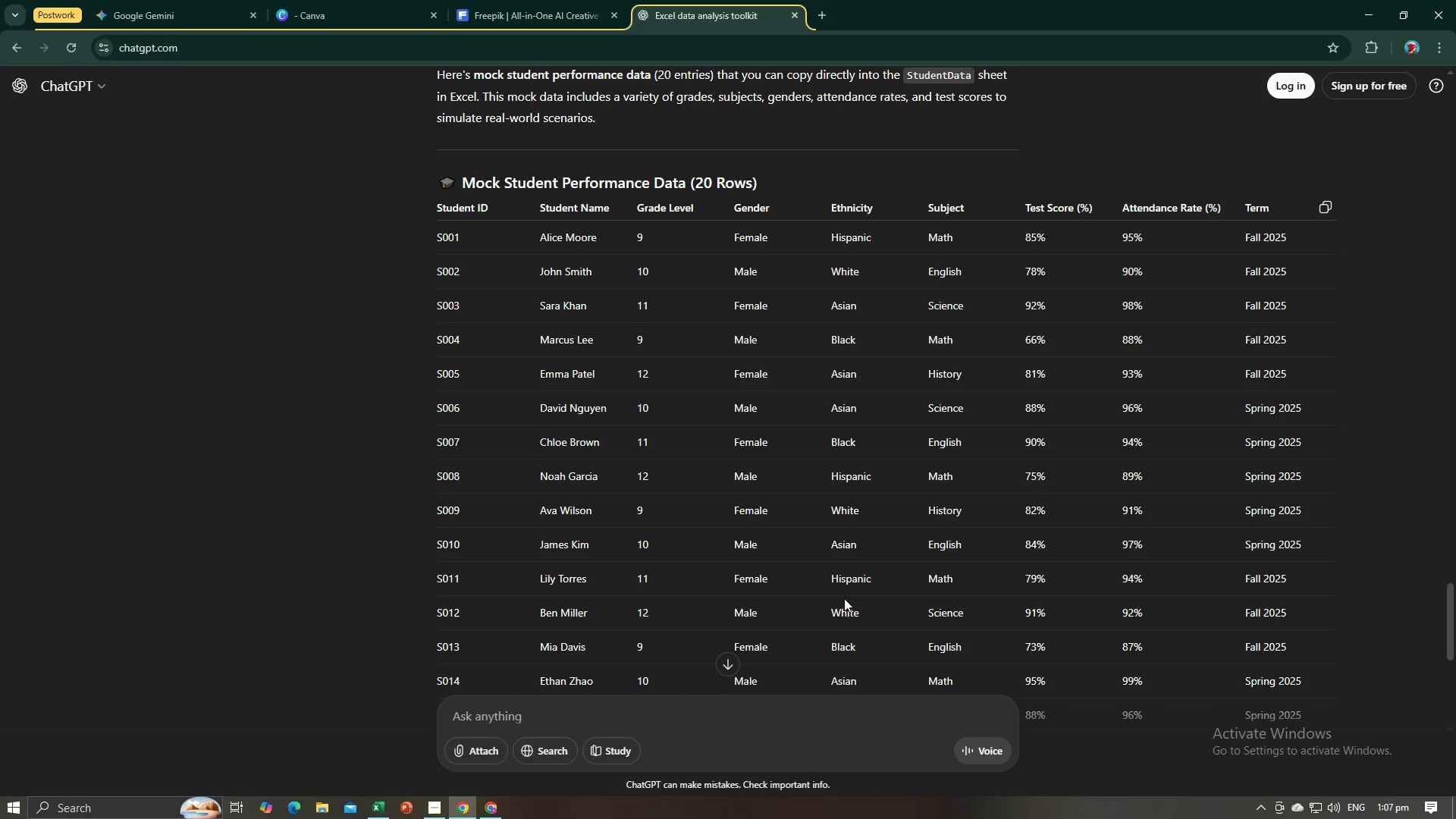 
key(Alt+AltLeft)
 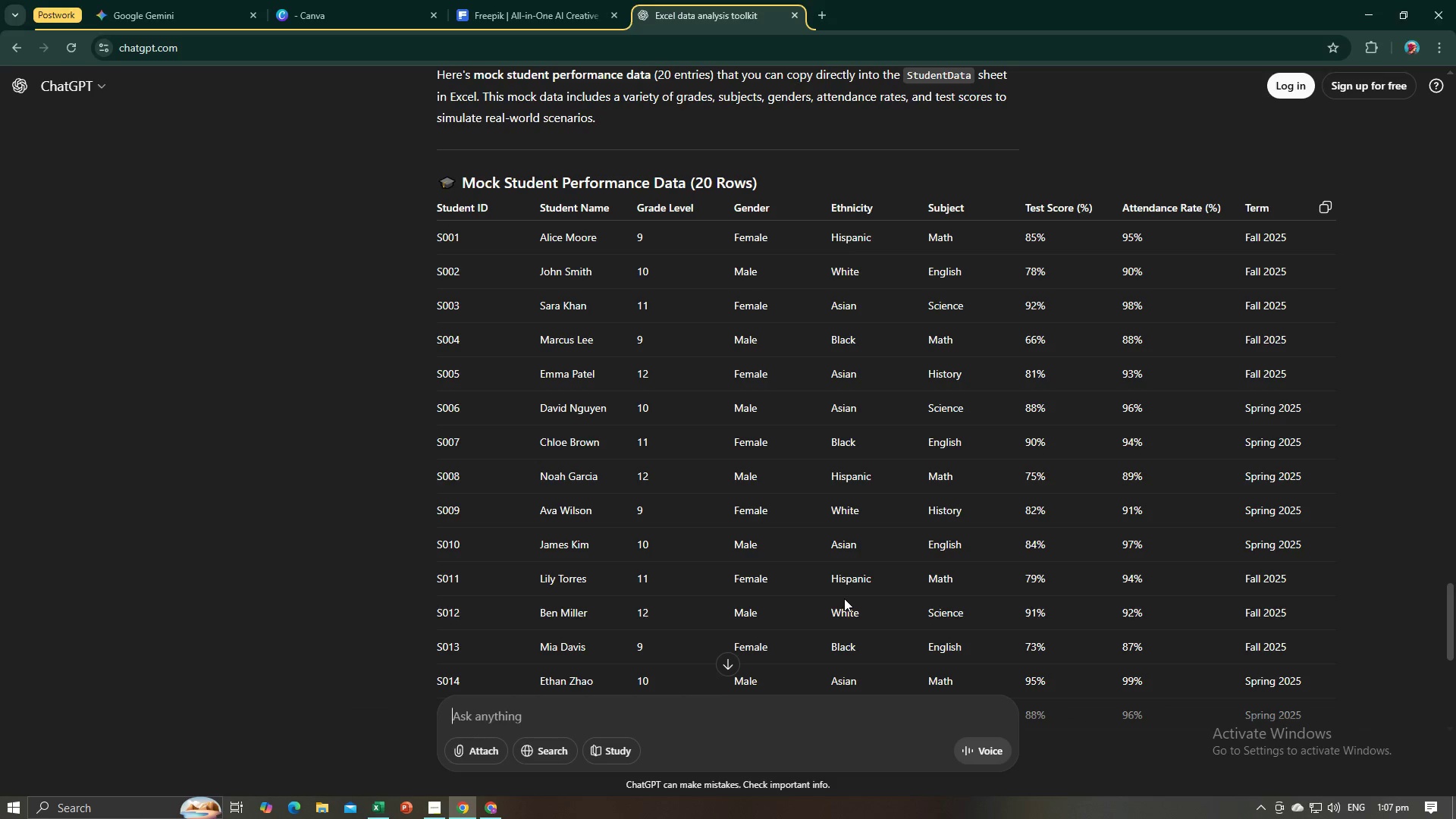 
key(Alt+Tab)
 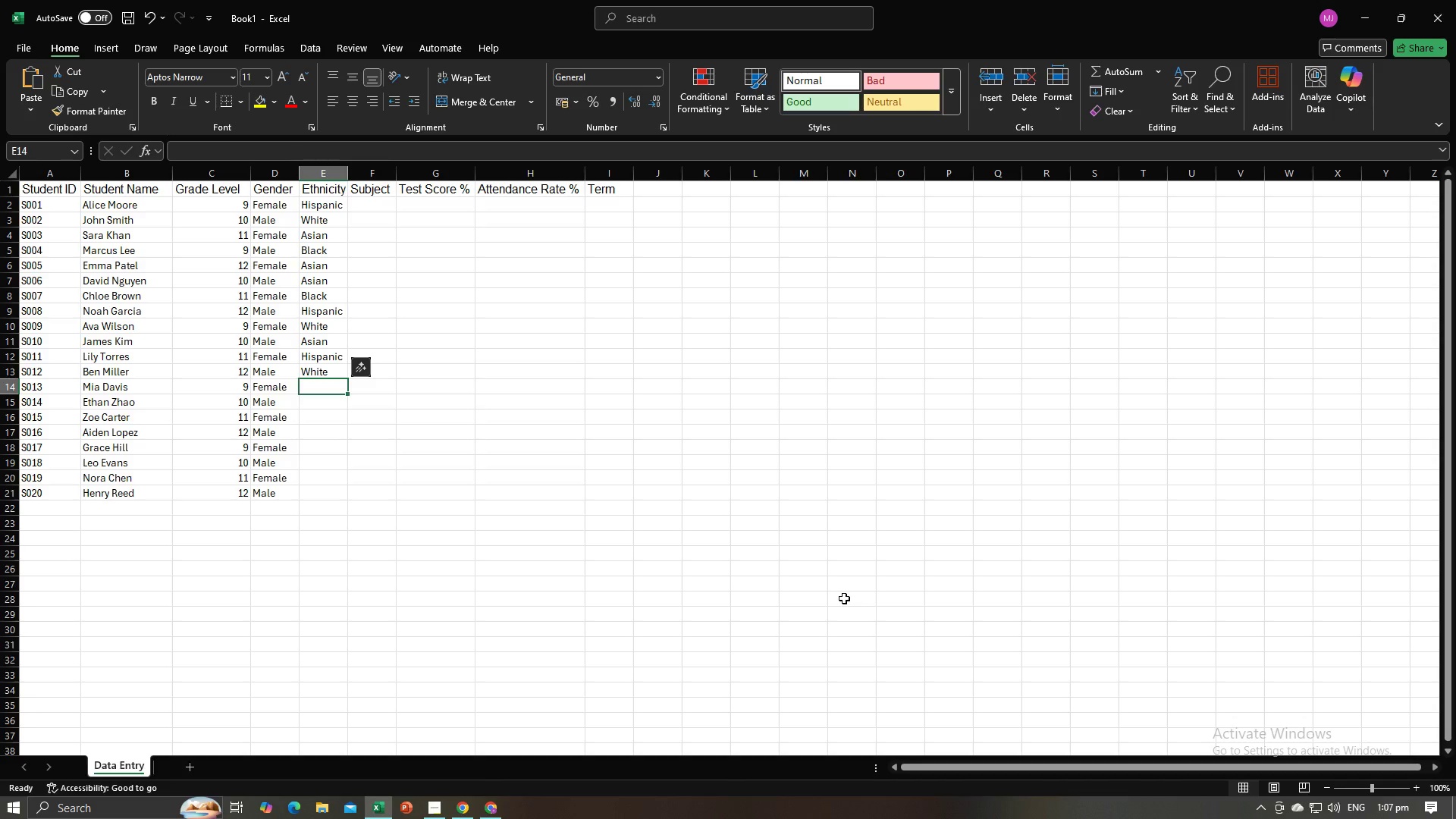 
key(B)
 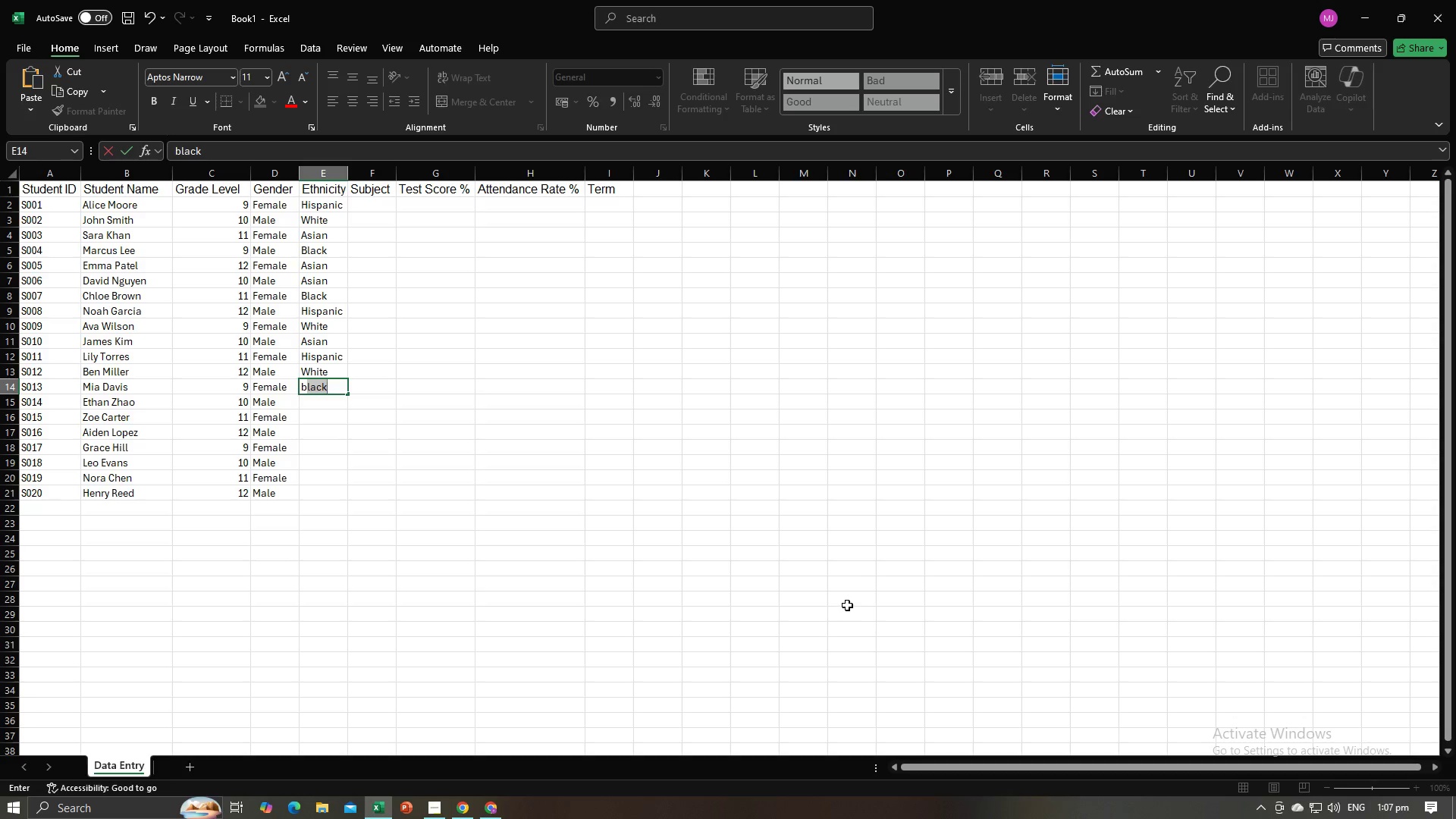 
key(NumpadEnter)
 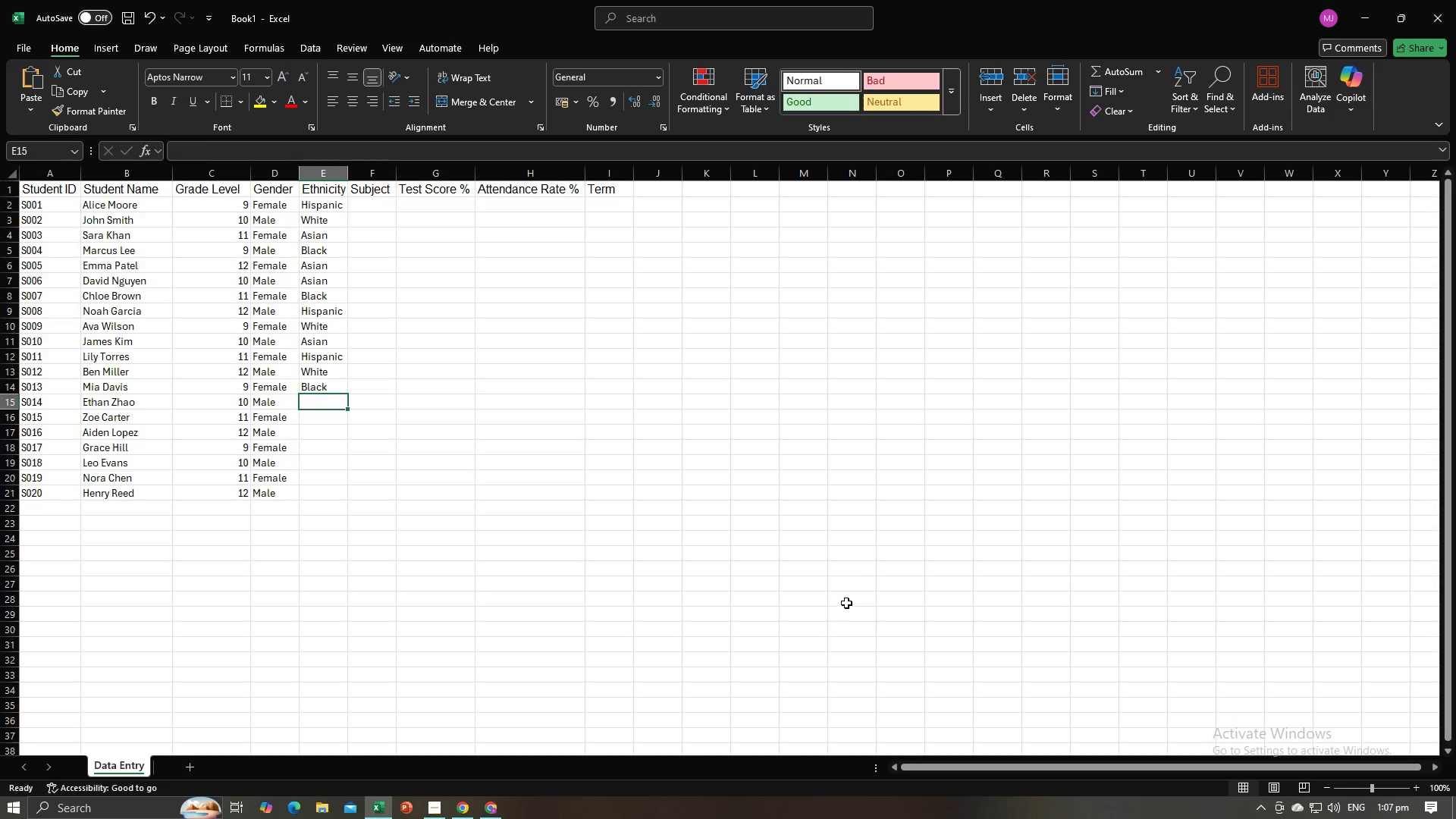 
key(Alt+AltLeft)
 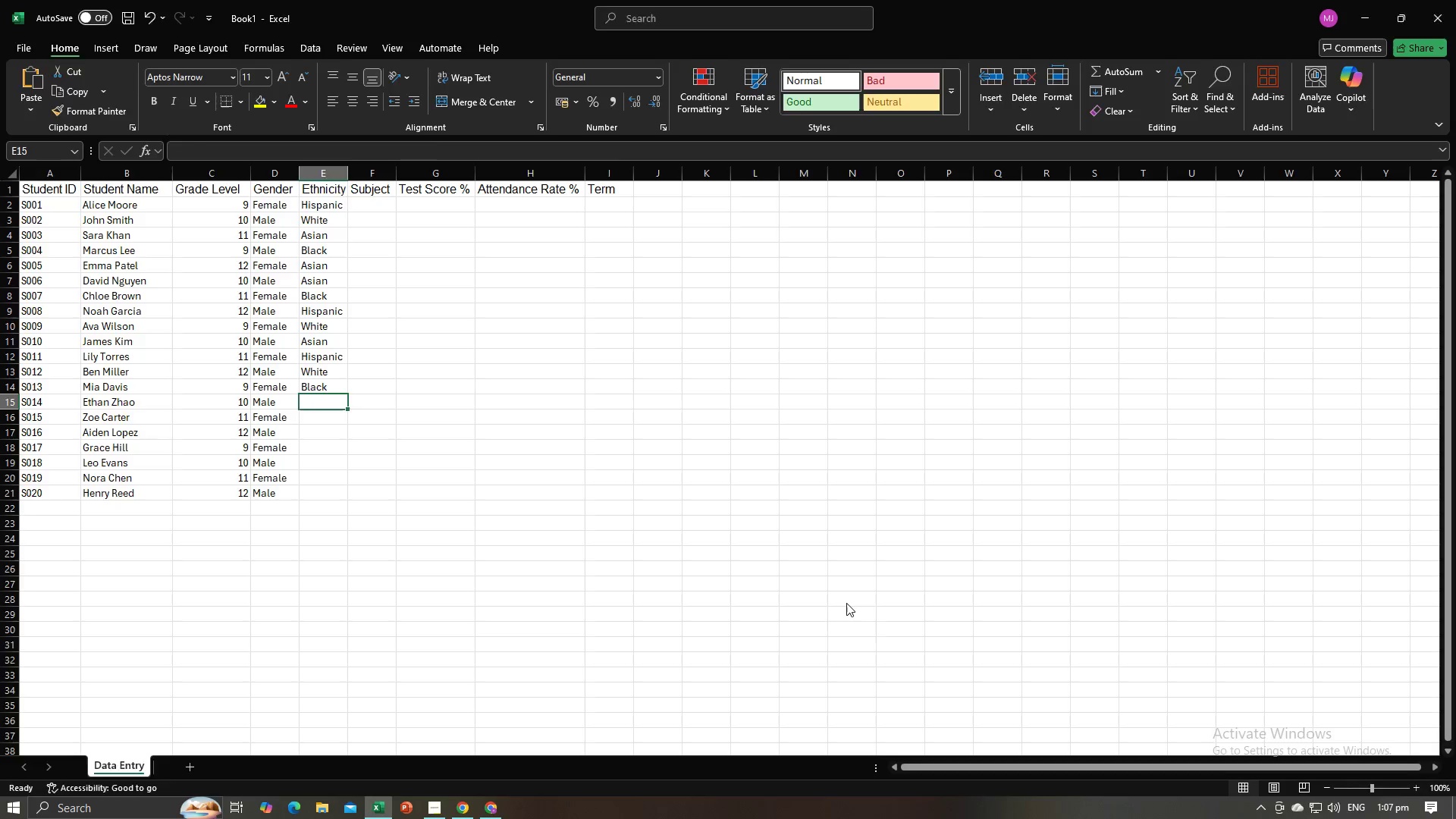 
key(Alt+Tab)
 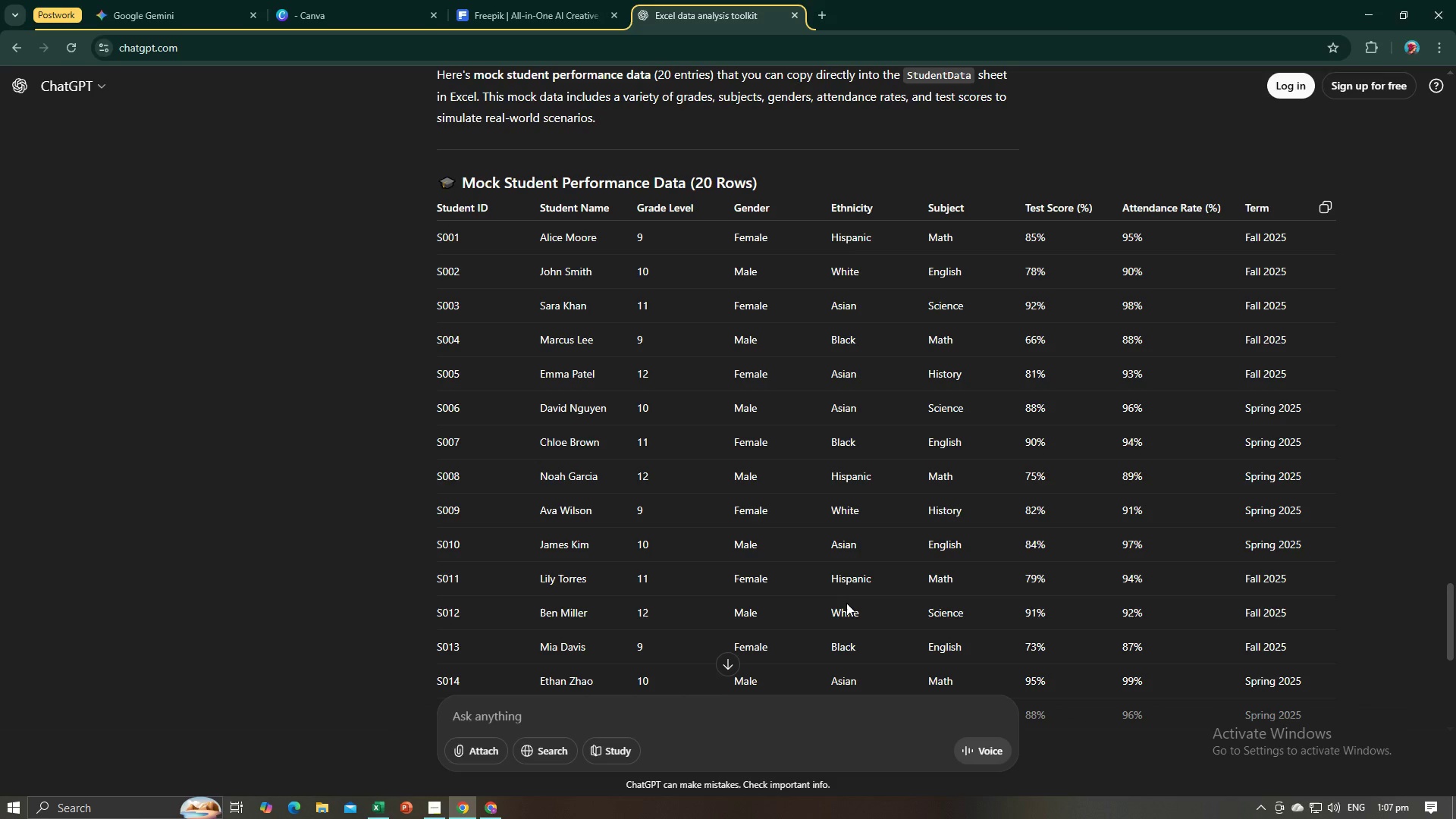 
key(Alt+AltLeft)
 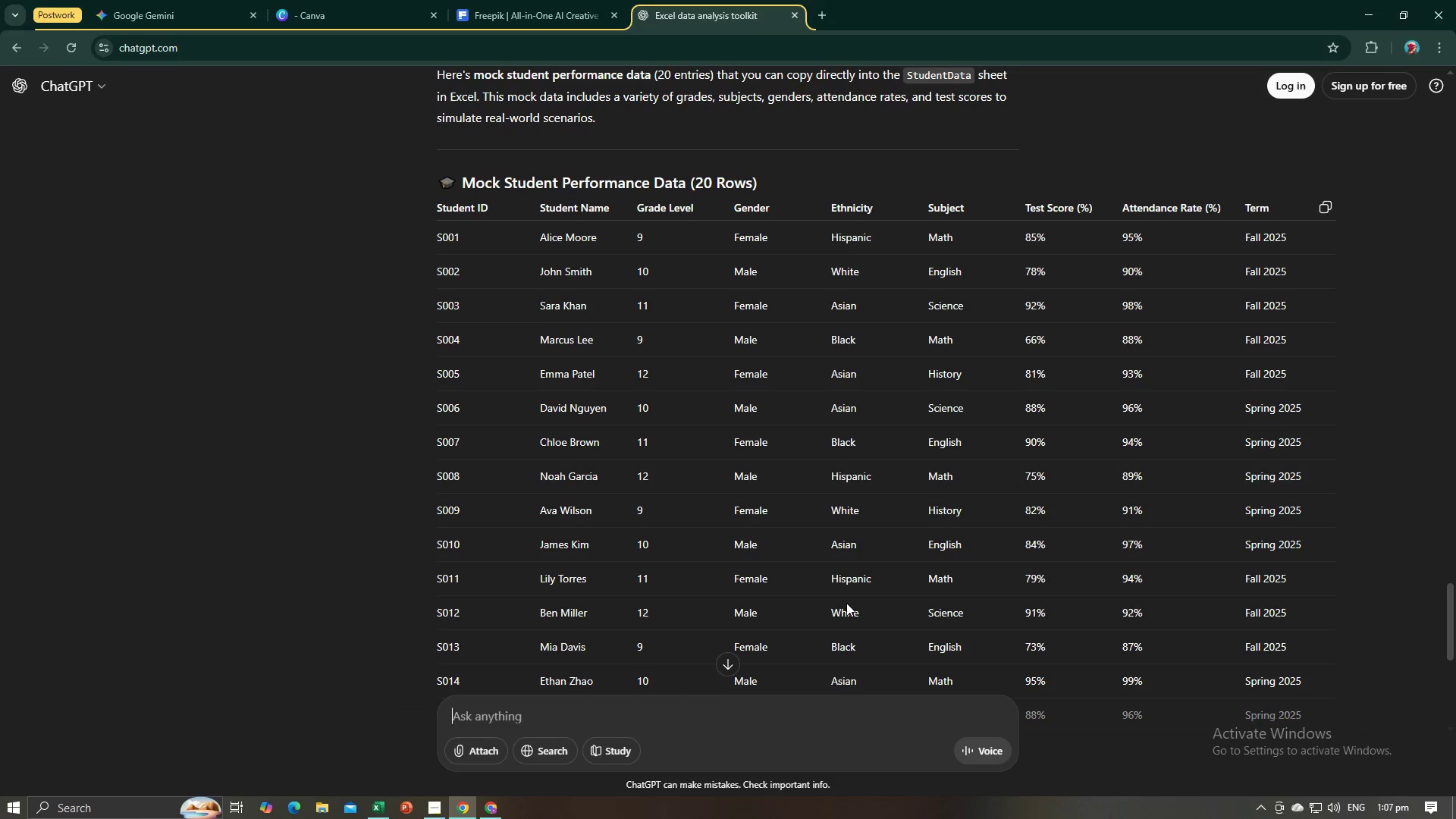 
key(Alt+Tab)
 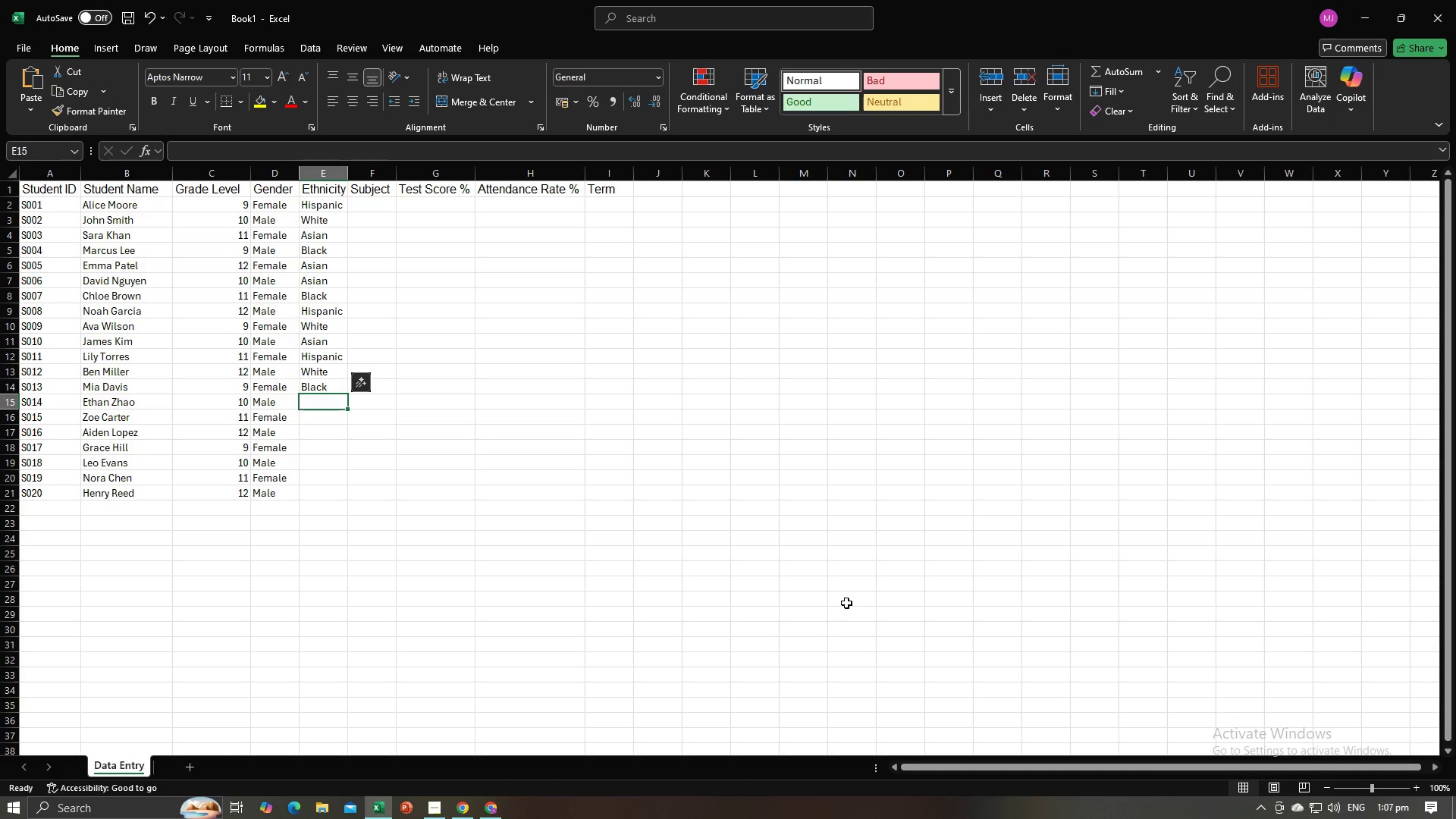 
key(Shift+ShiftLeft)
 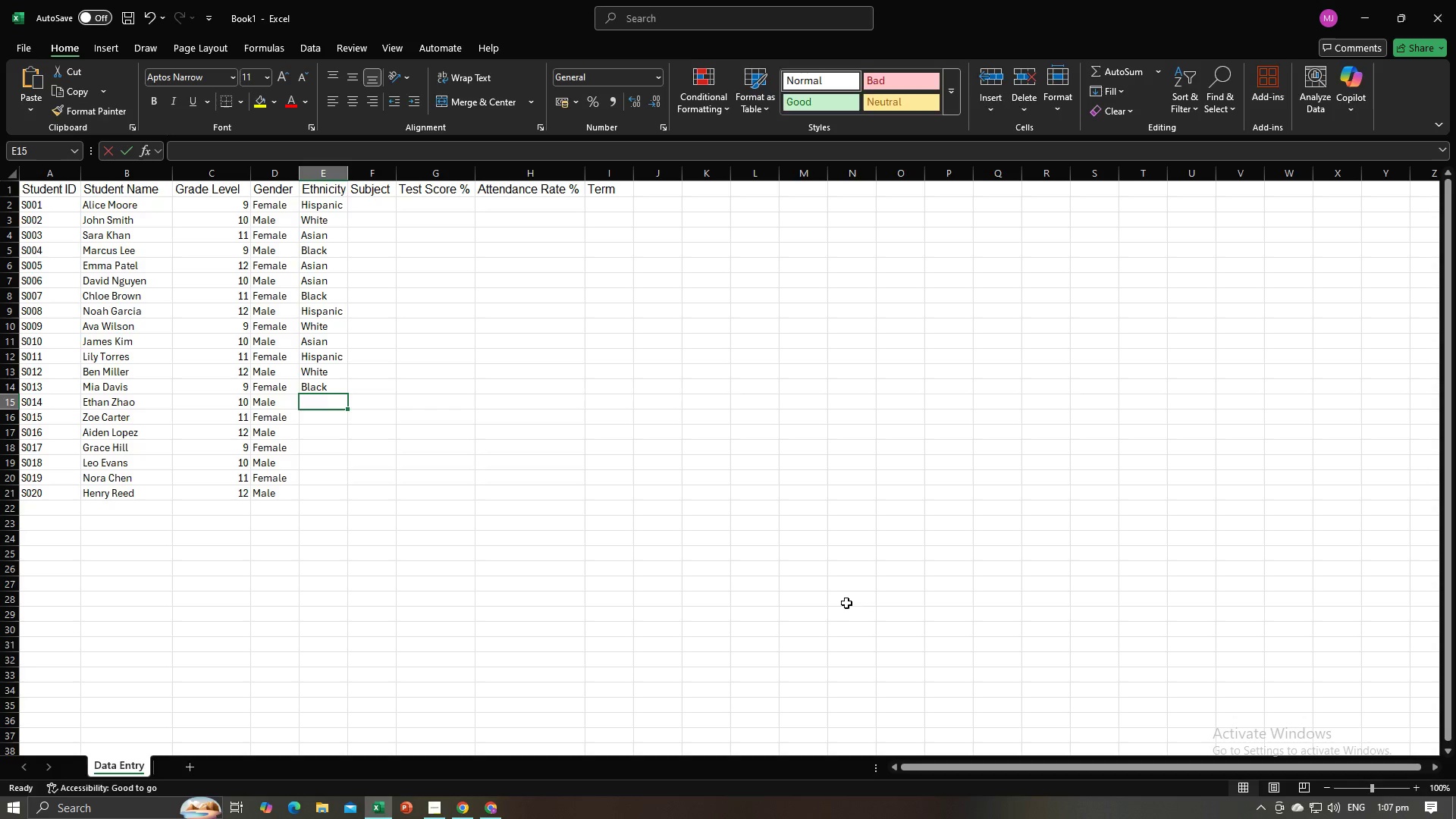 
key(Shift+A)
 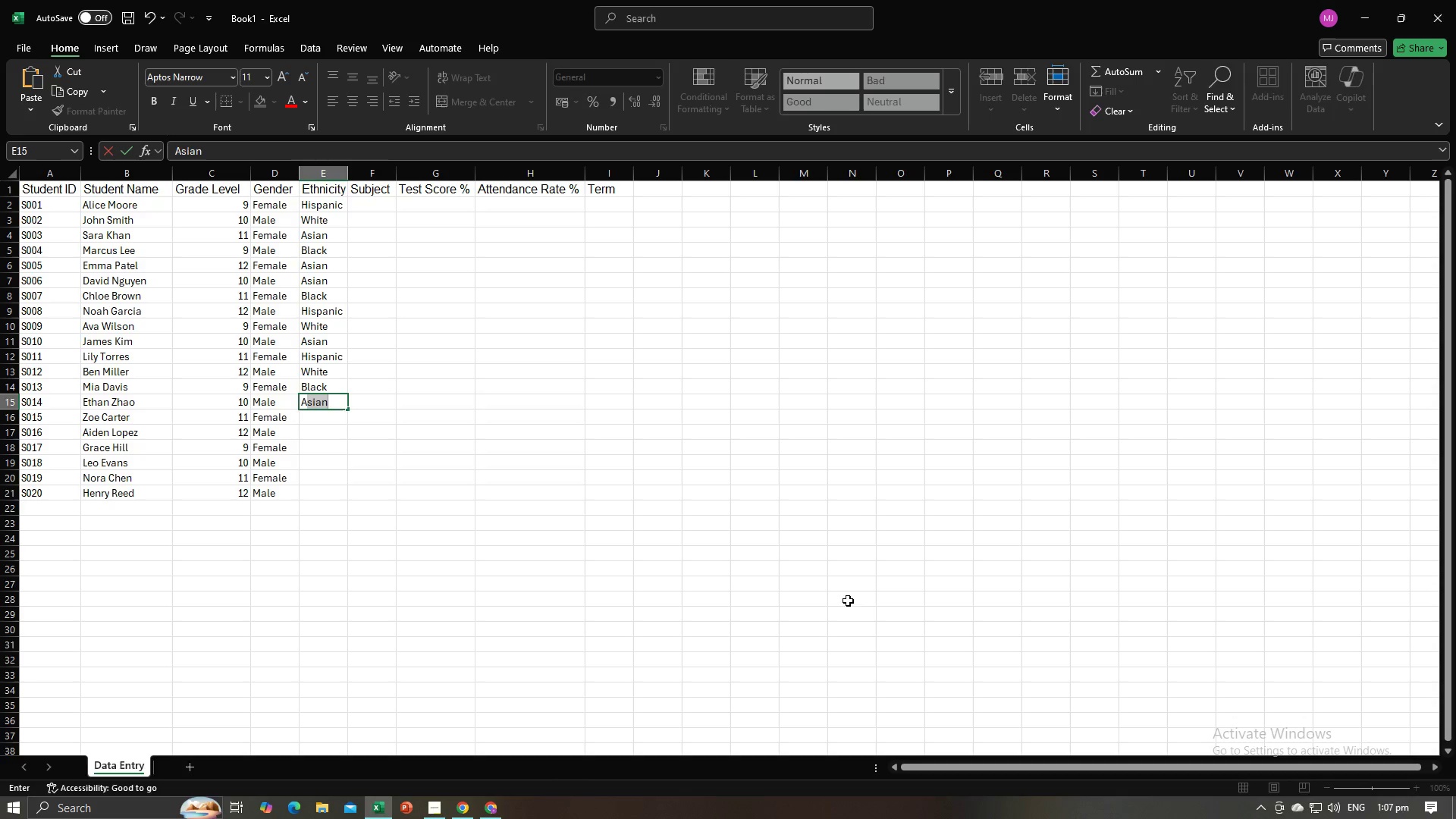 
key(NumpadEnter)
 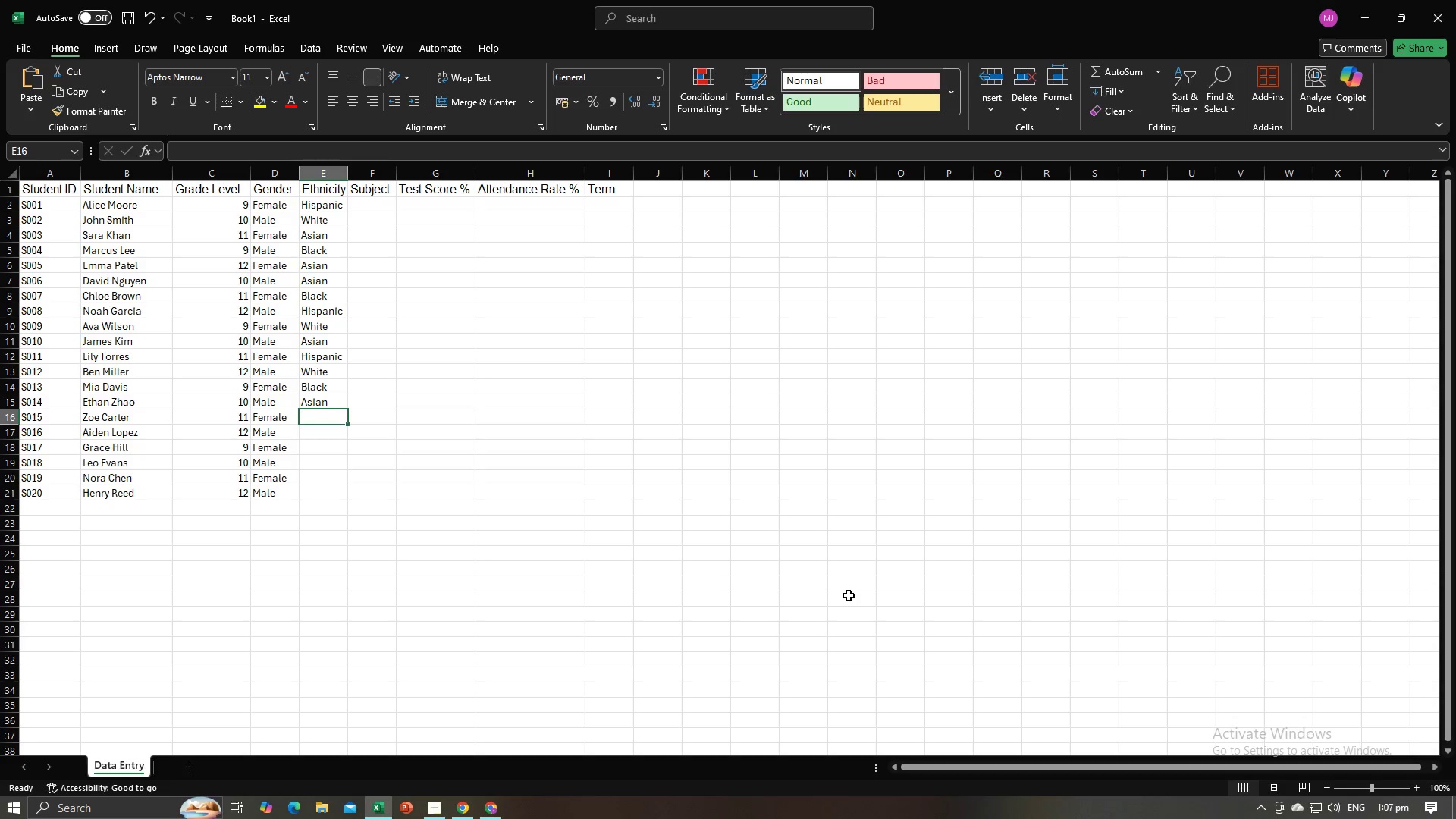 
key(Alt+AltLeft)
 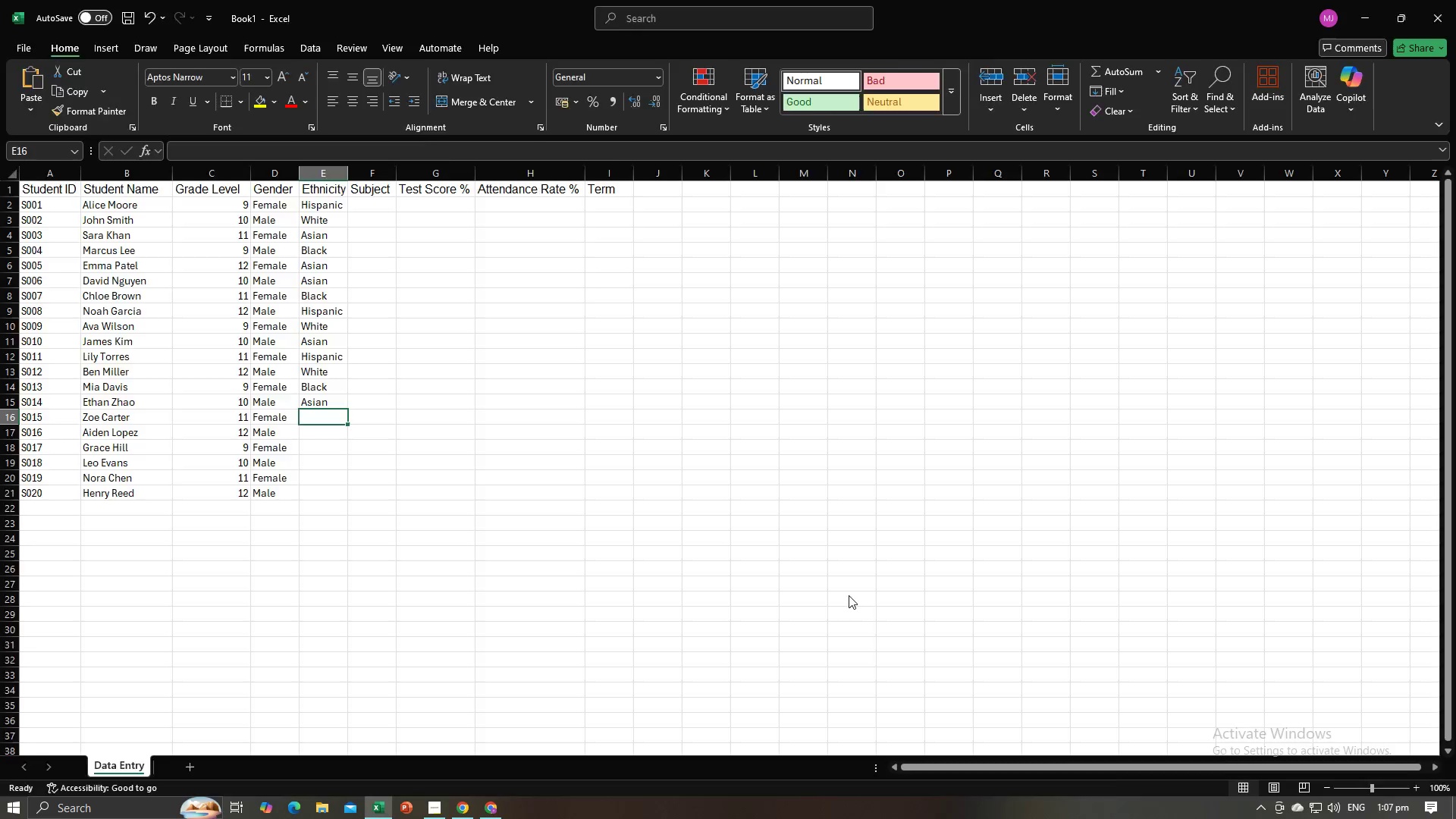 
key(Alt+Tab)
 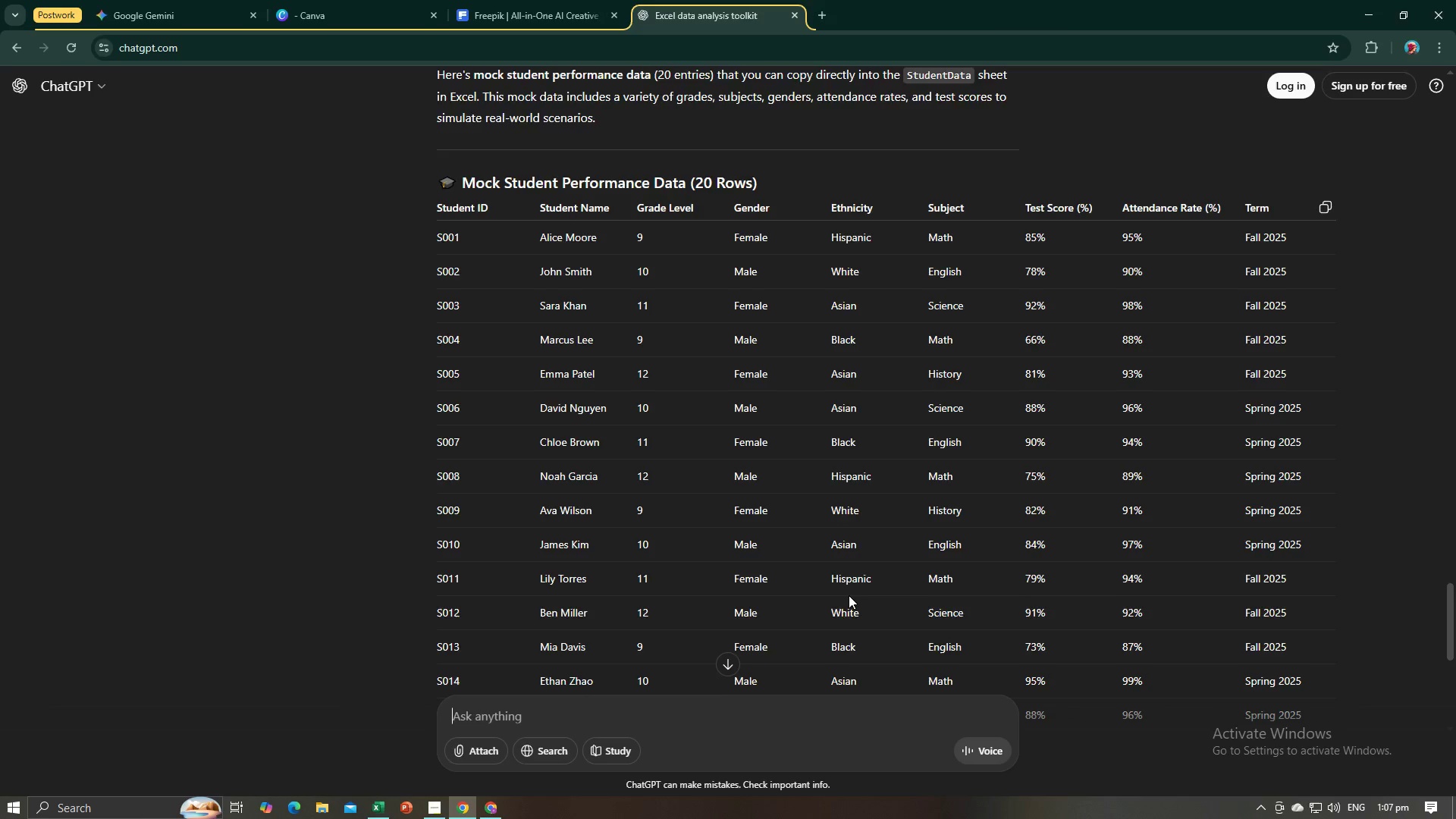 
scroll: coordinate [849, 595], scroll_direction: down, amount: 2.0
 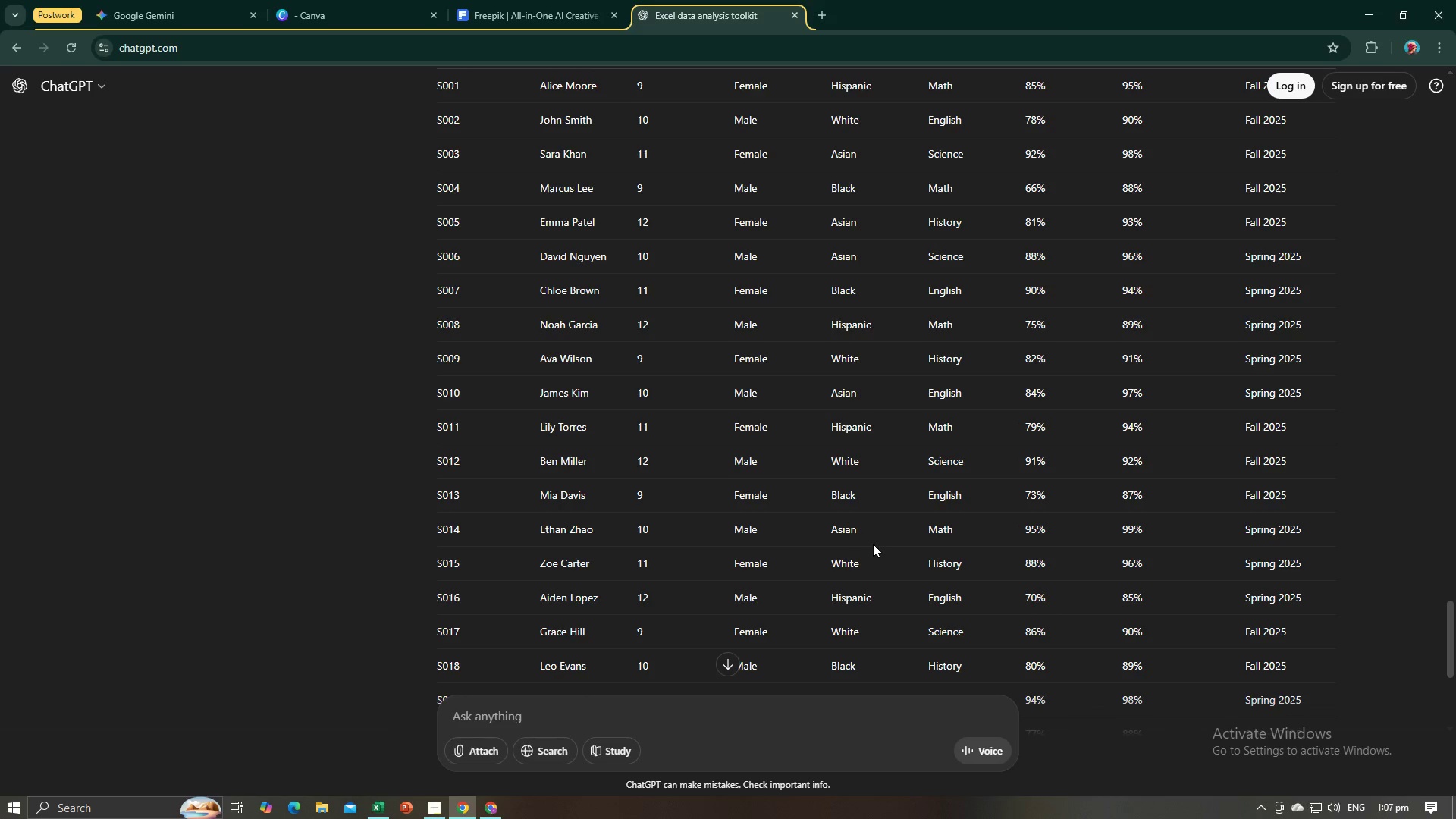 
key(Alt+AltLeft)
 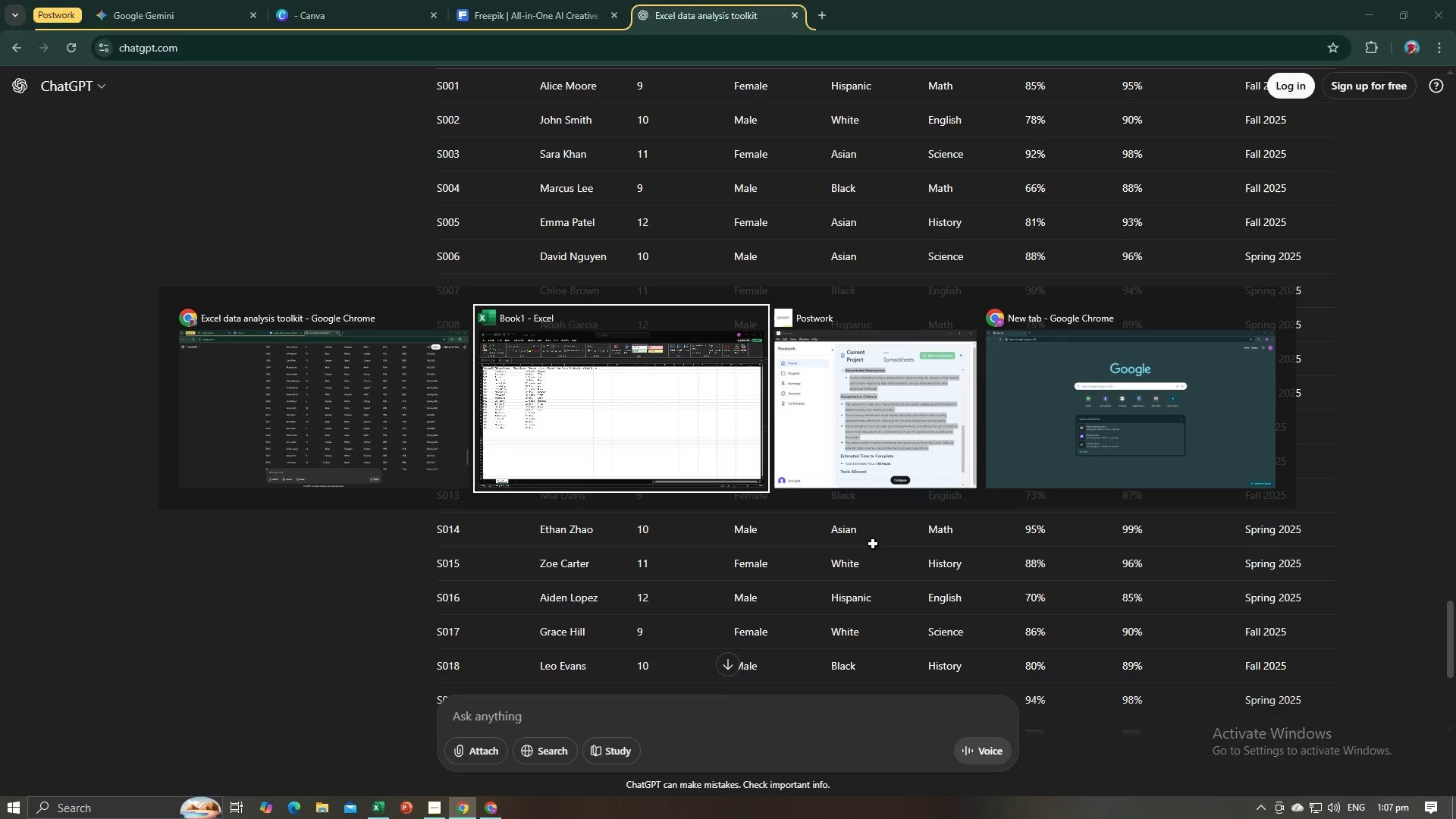 
key(Alt+Tab)
 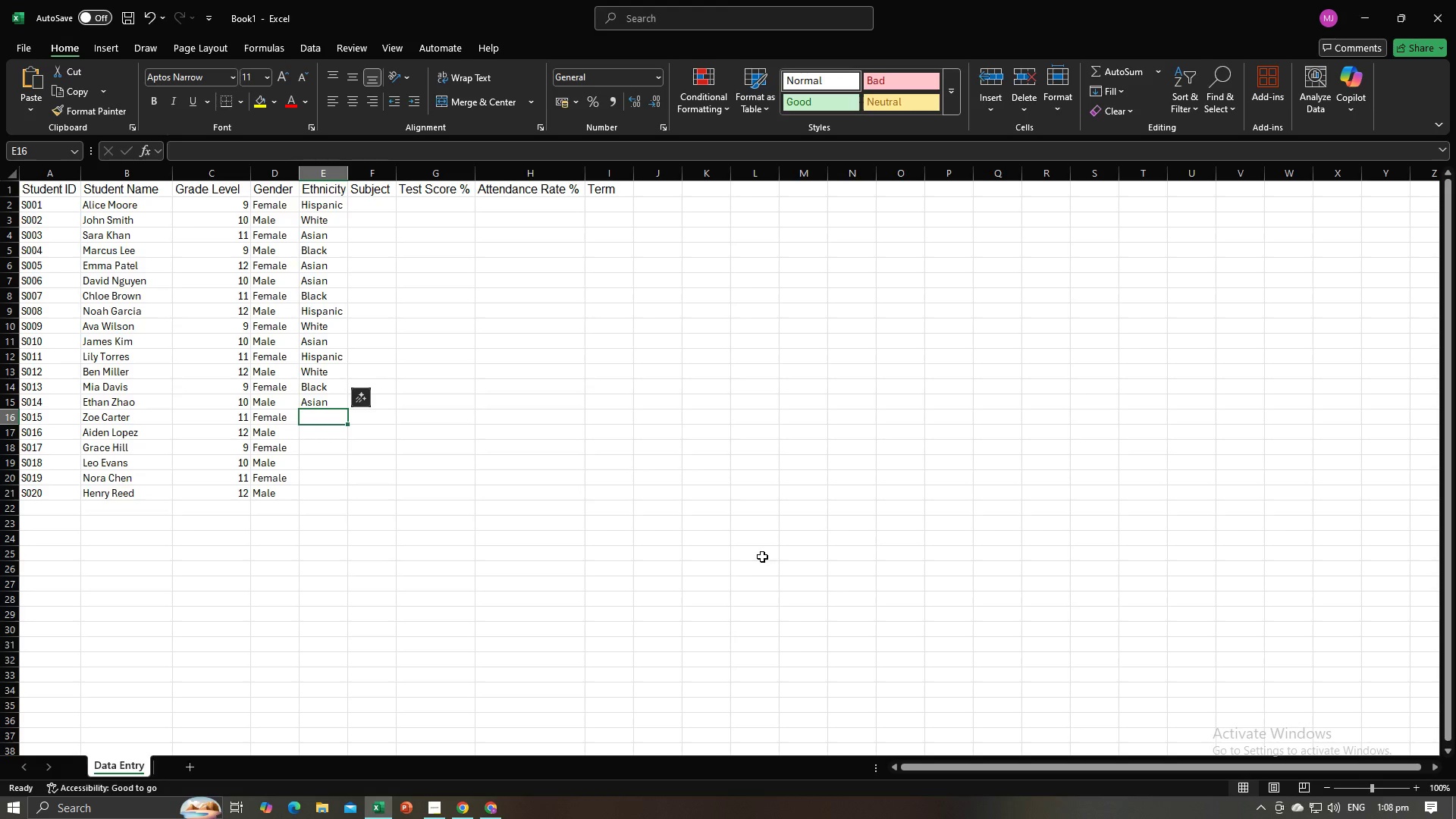 
key(W)
 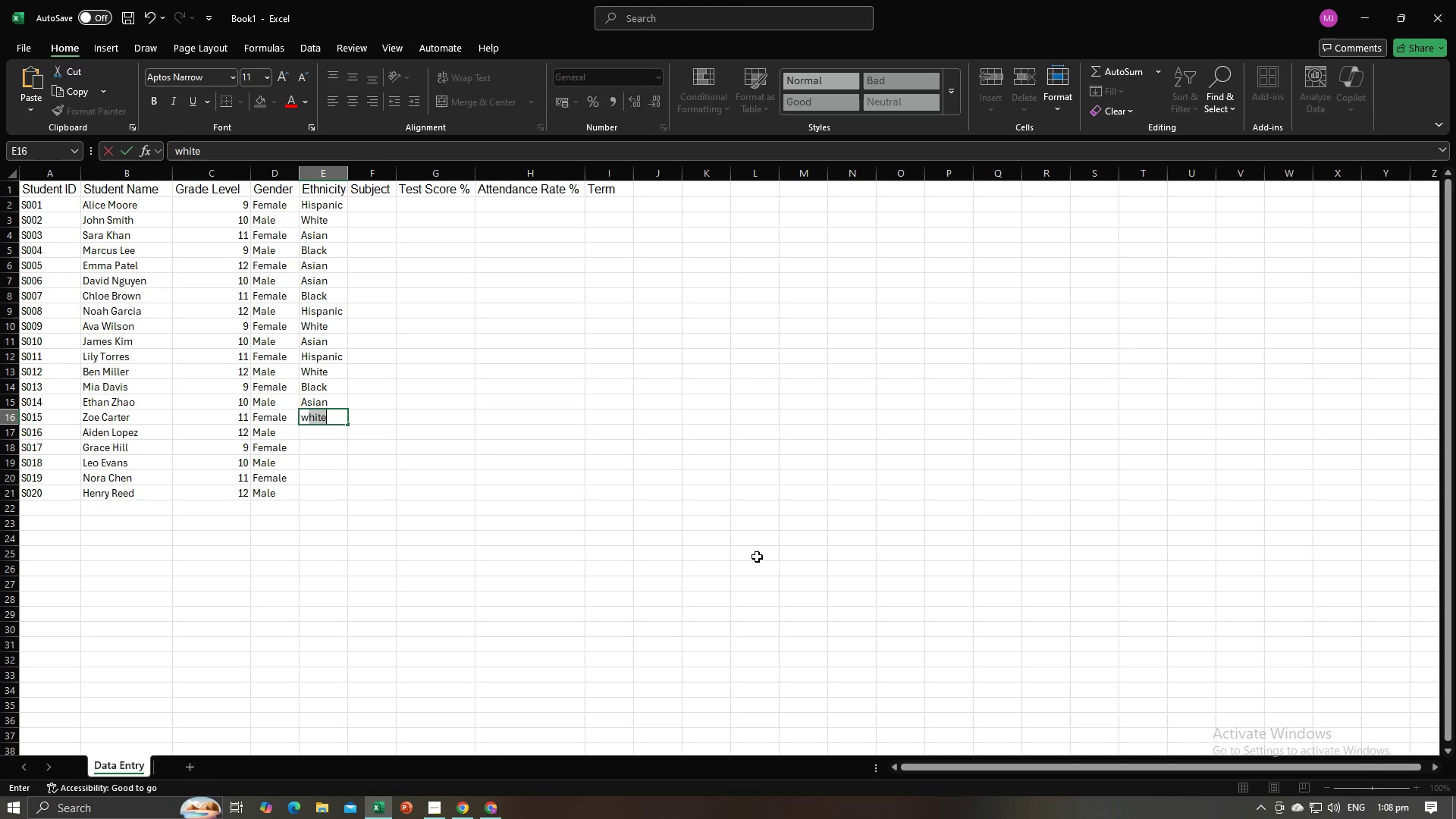 
key(NumpadEnter)
 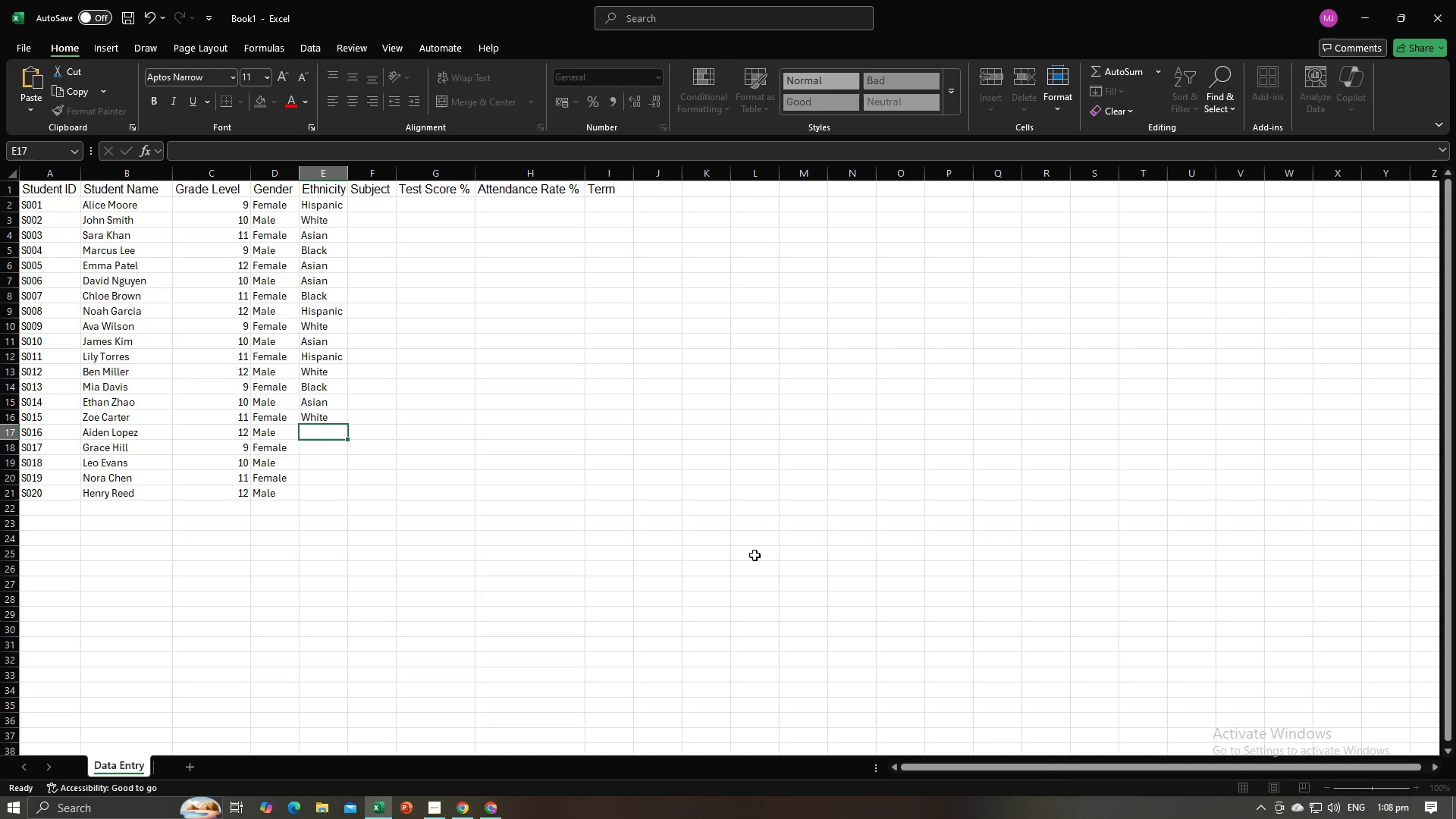 
key(Alt+AltLeft)
 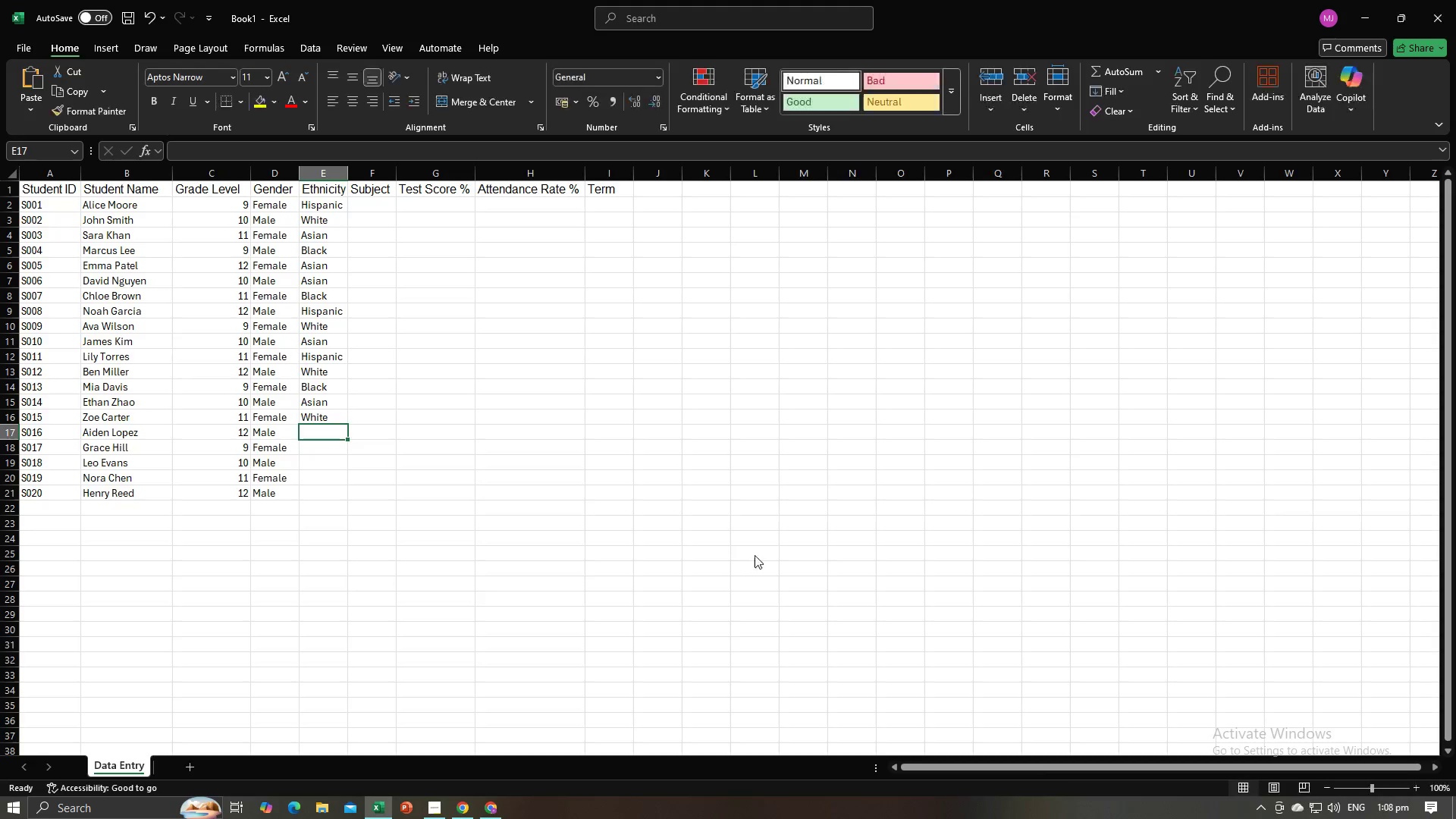 
key(Alt+Tab)
 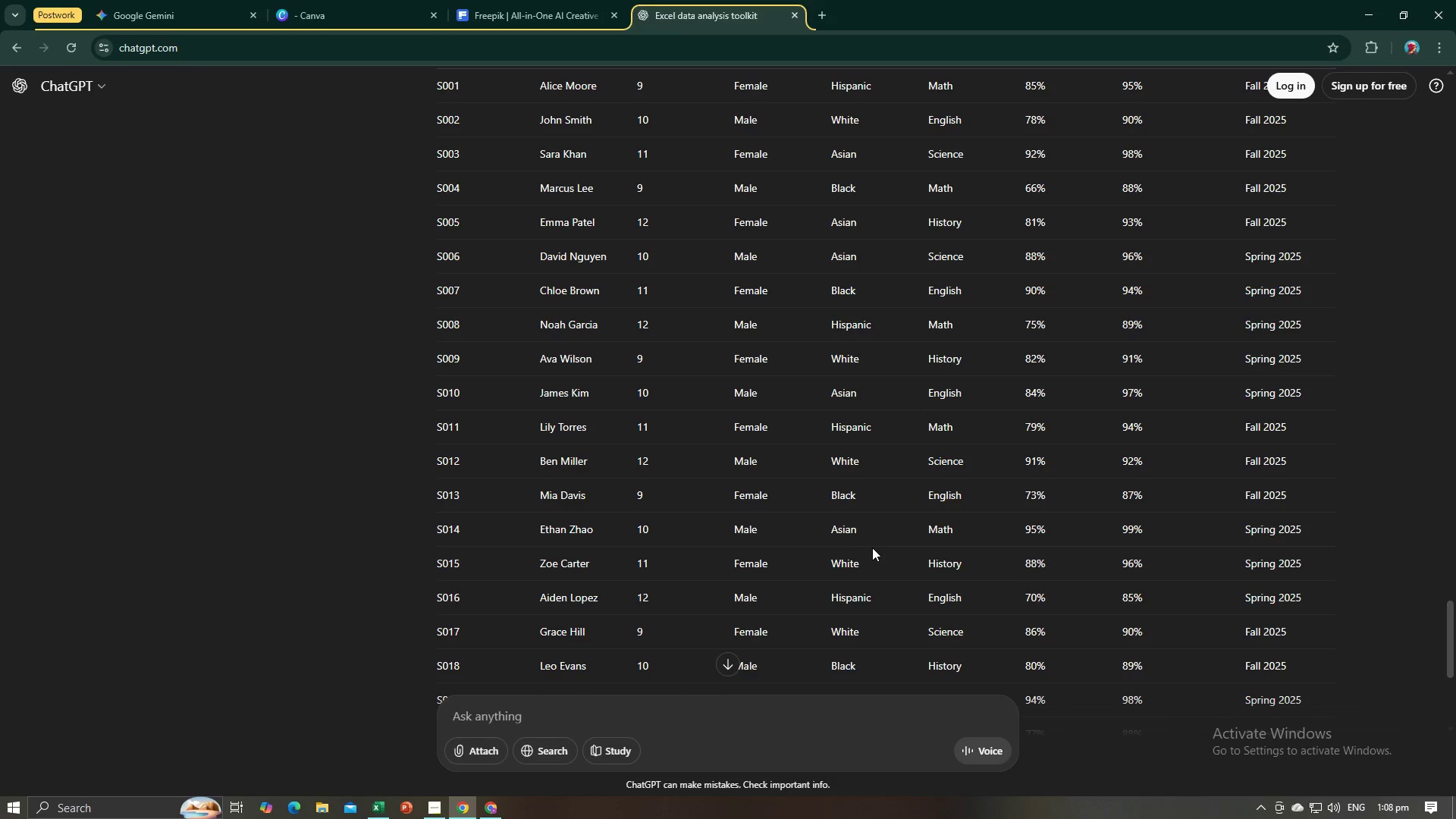 
key(Alt+AltLeft)
 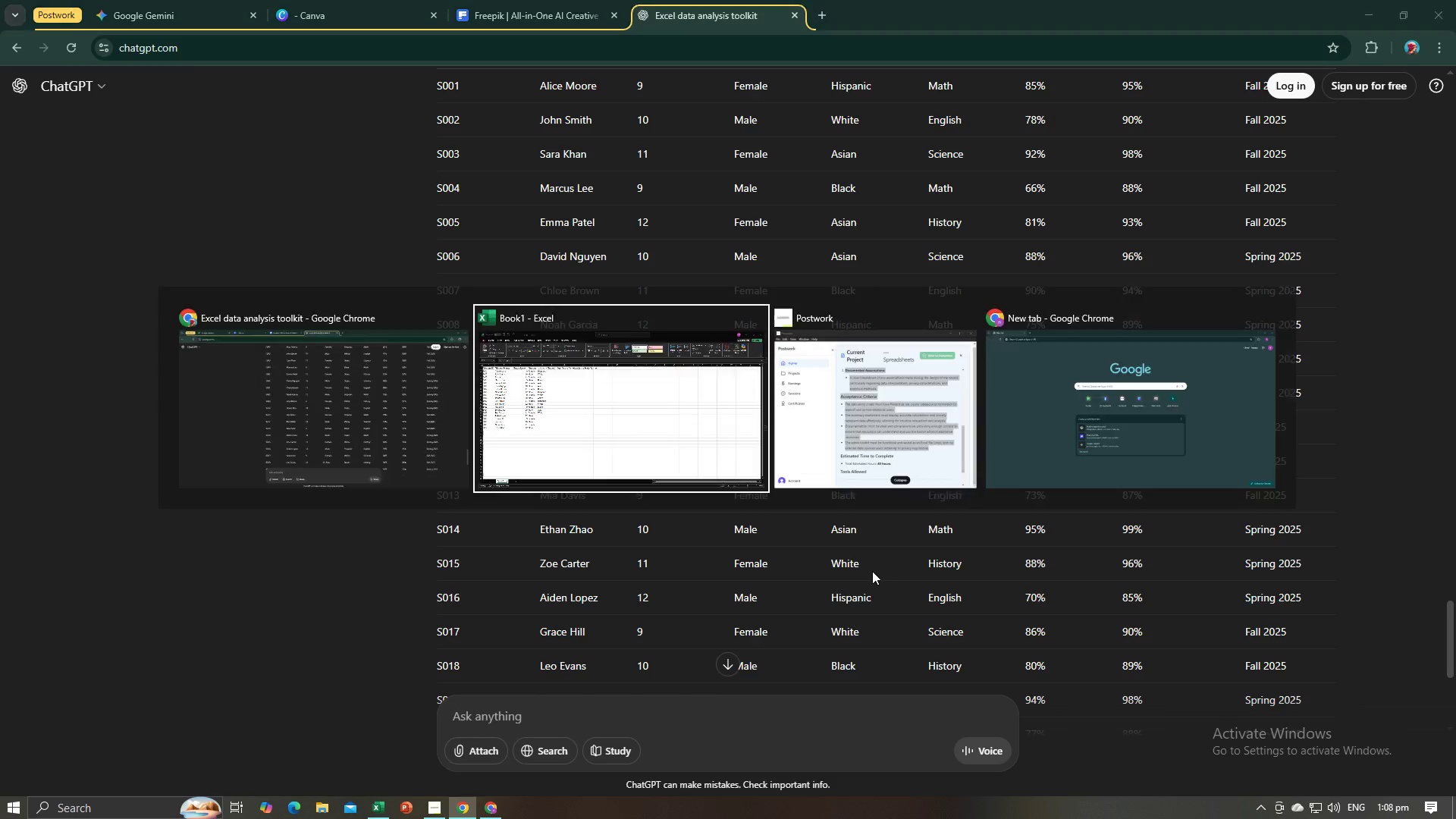 
key(Alt+Tab)
 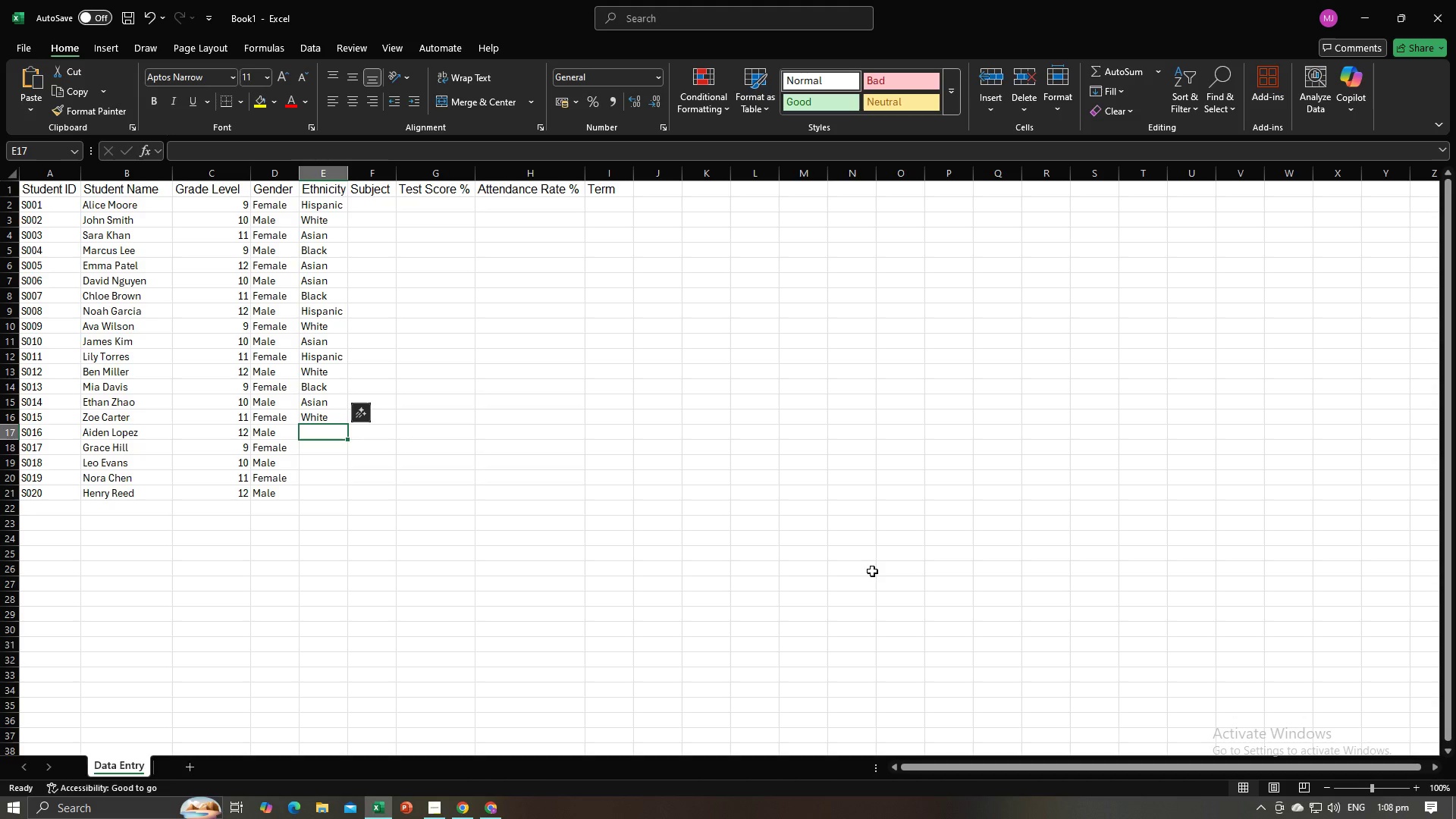 
key(Alt+AltLeft)
 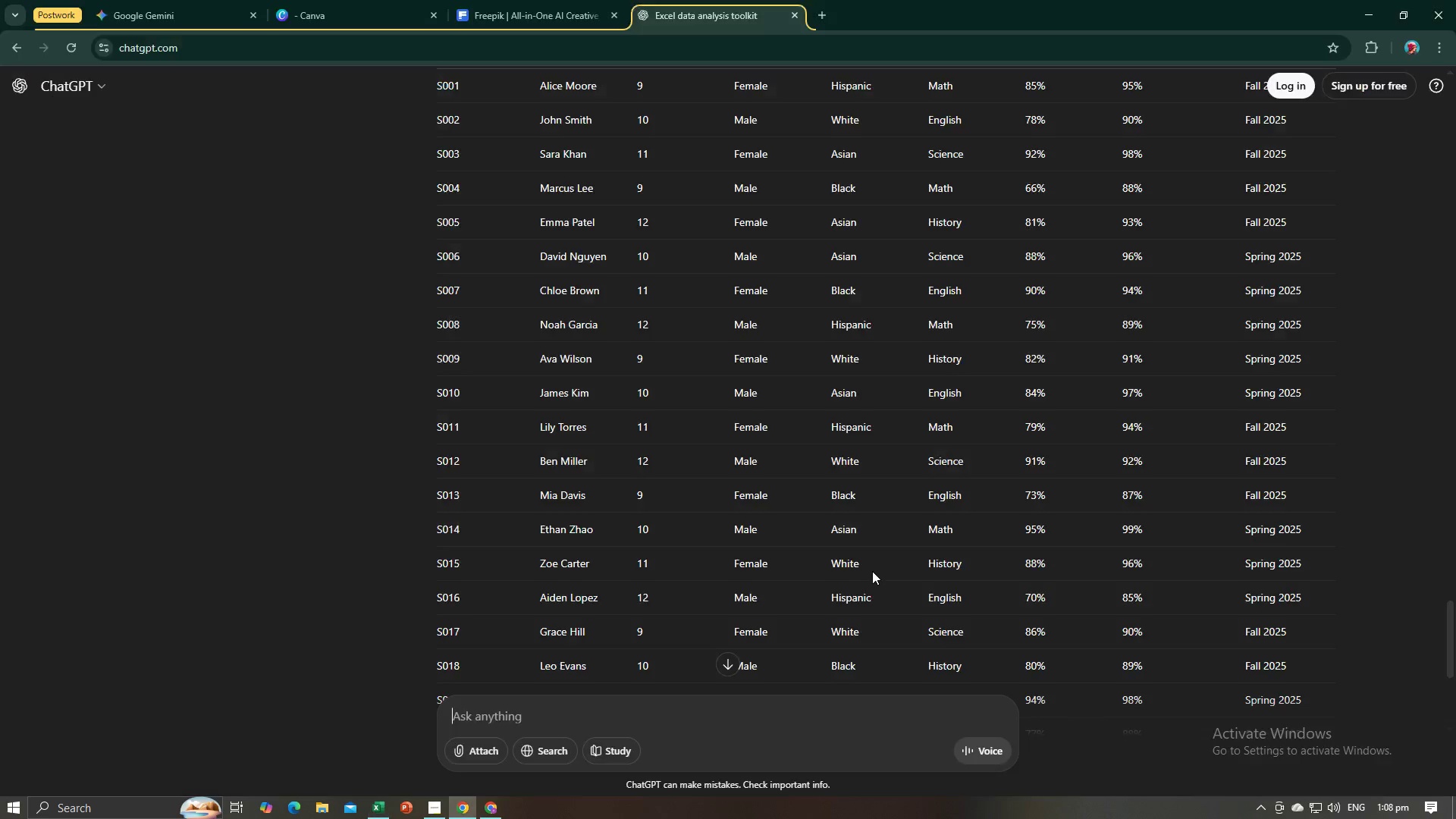 
key(Alt+Tab)
 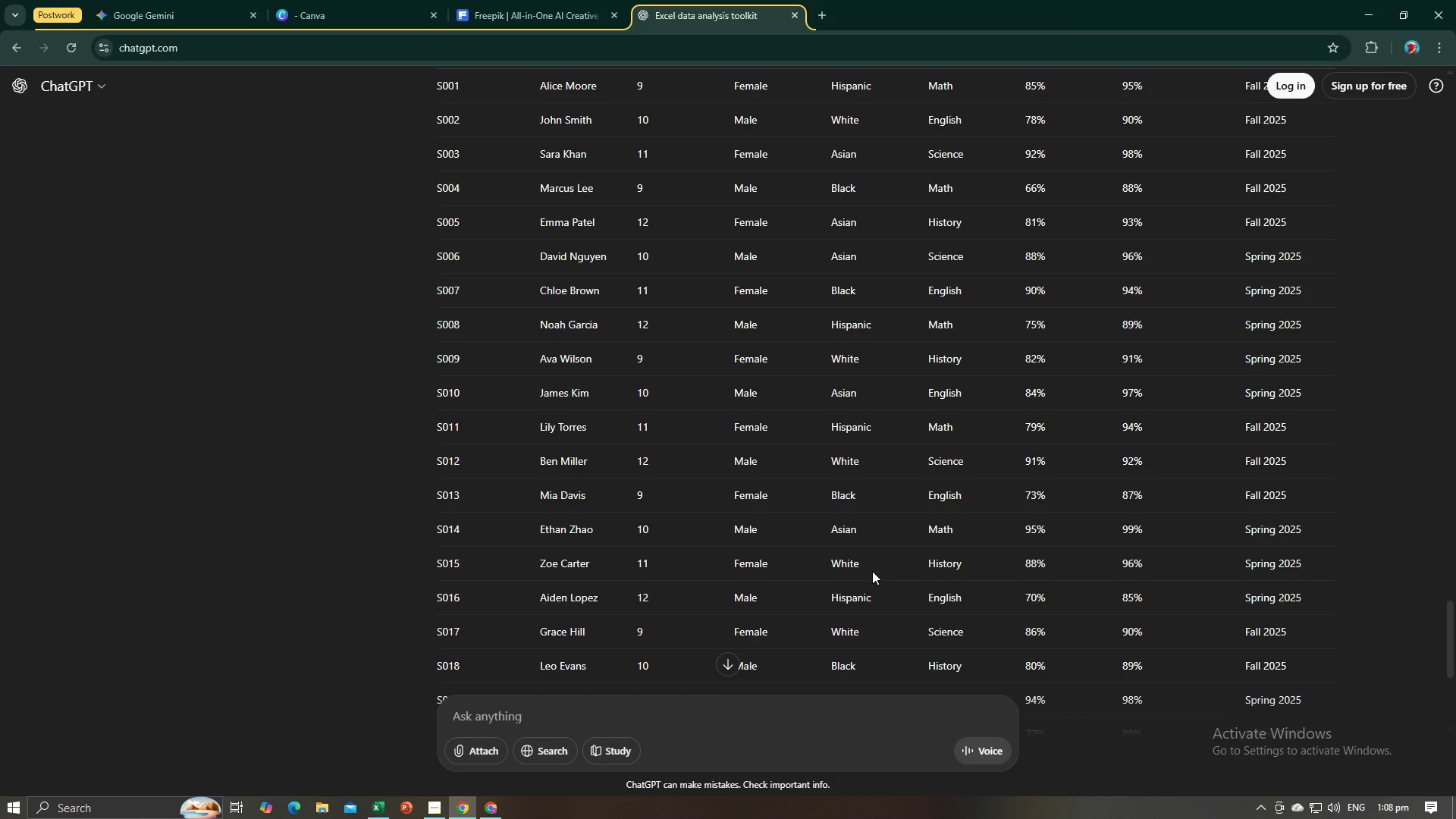 
scroll: coordinate [872, 571], scroll_direction: down, amount: 2.0
 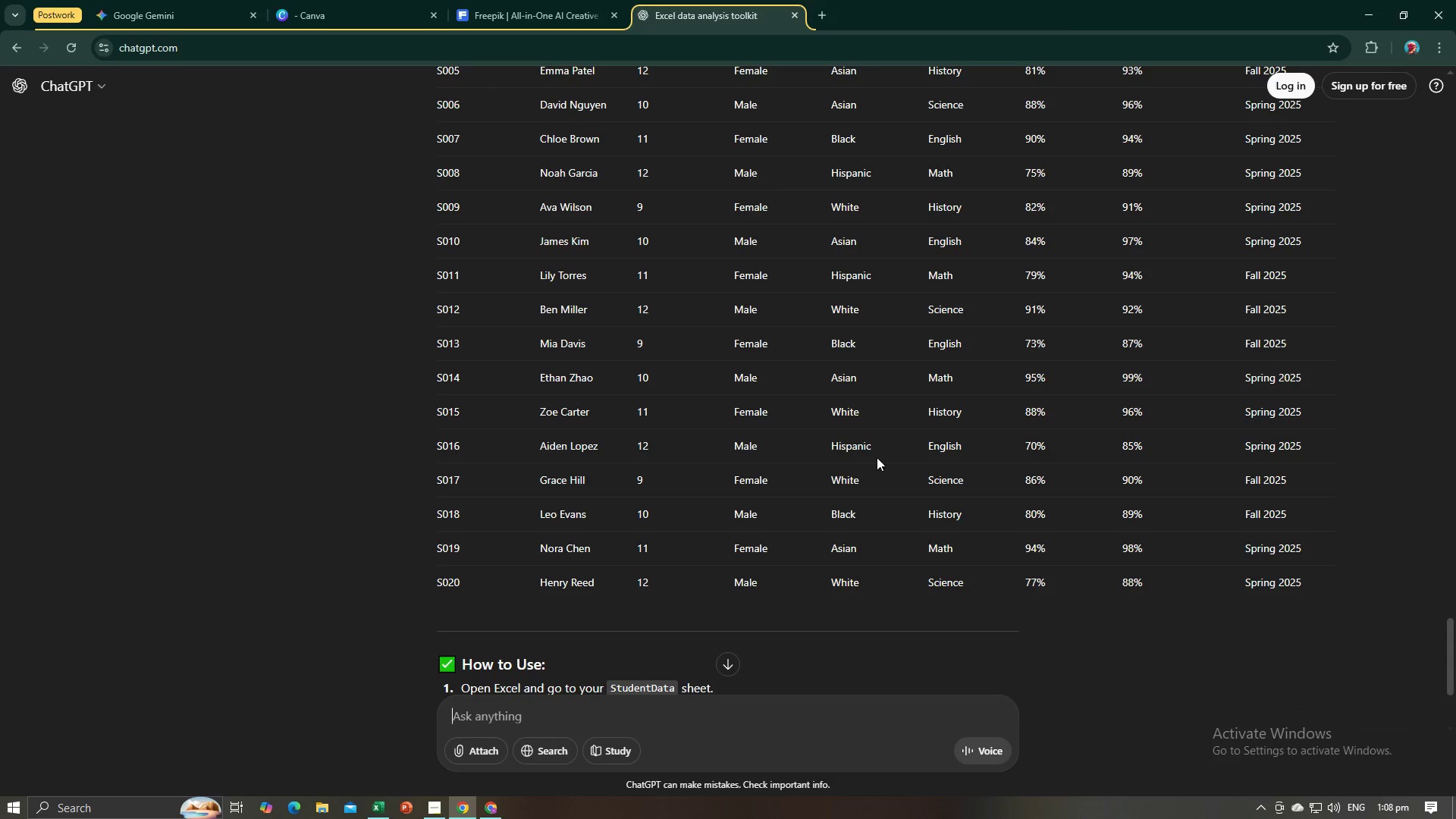 
key(Alt+AltLeft)
 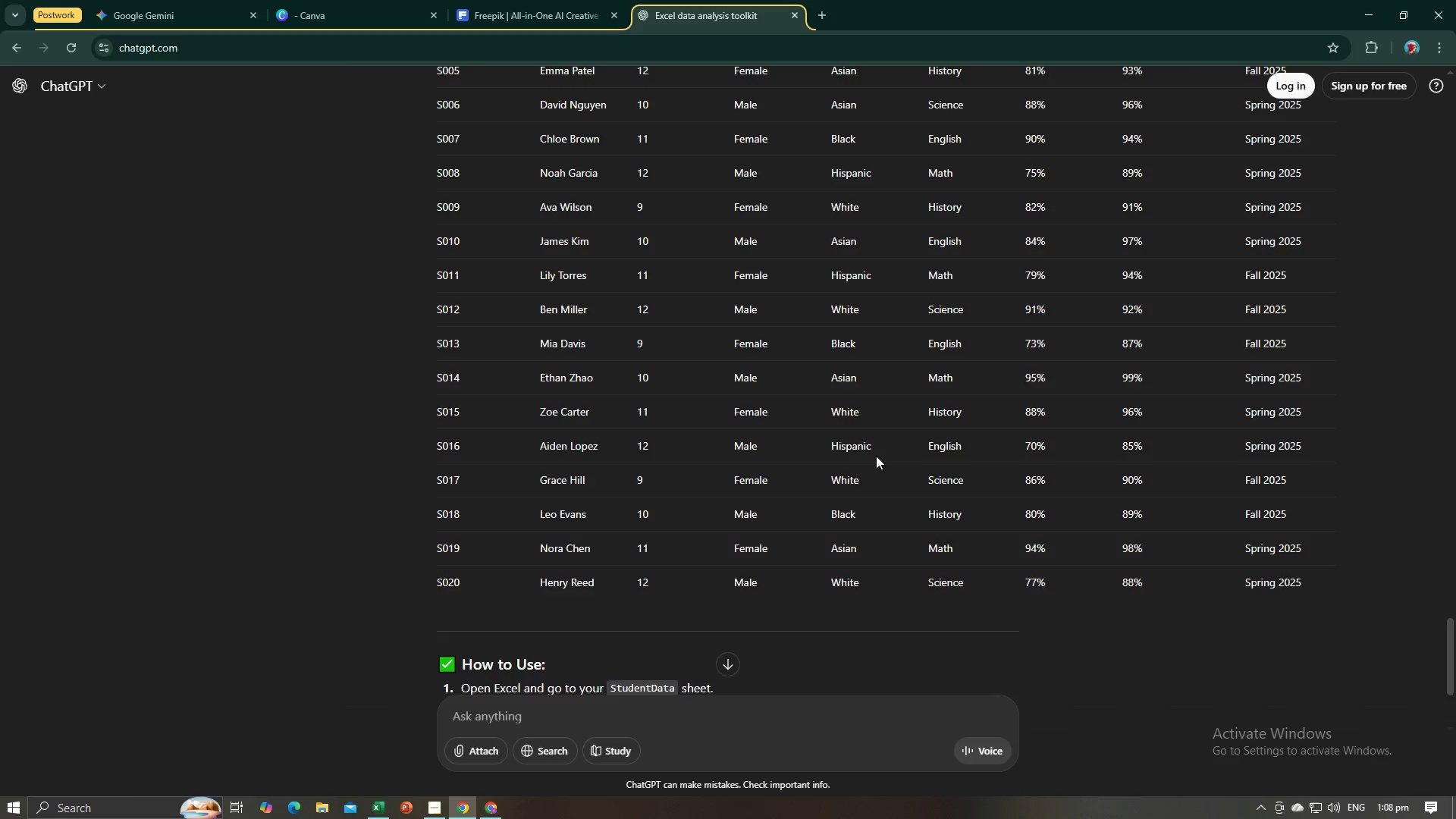 
key(Alt+Tab)
 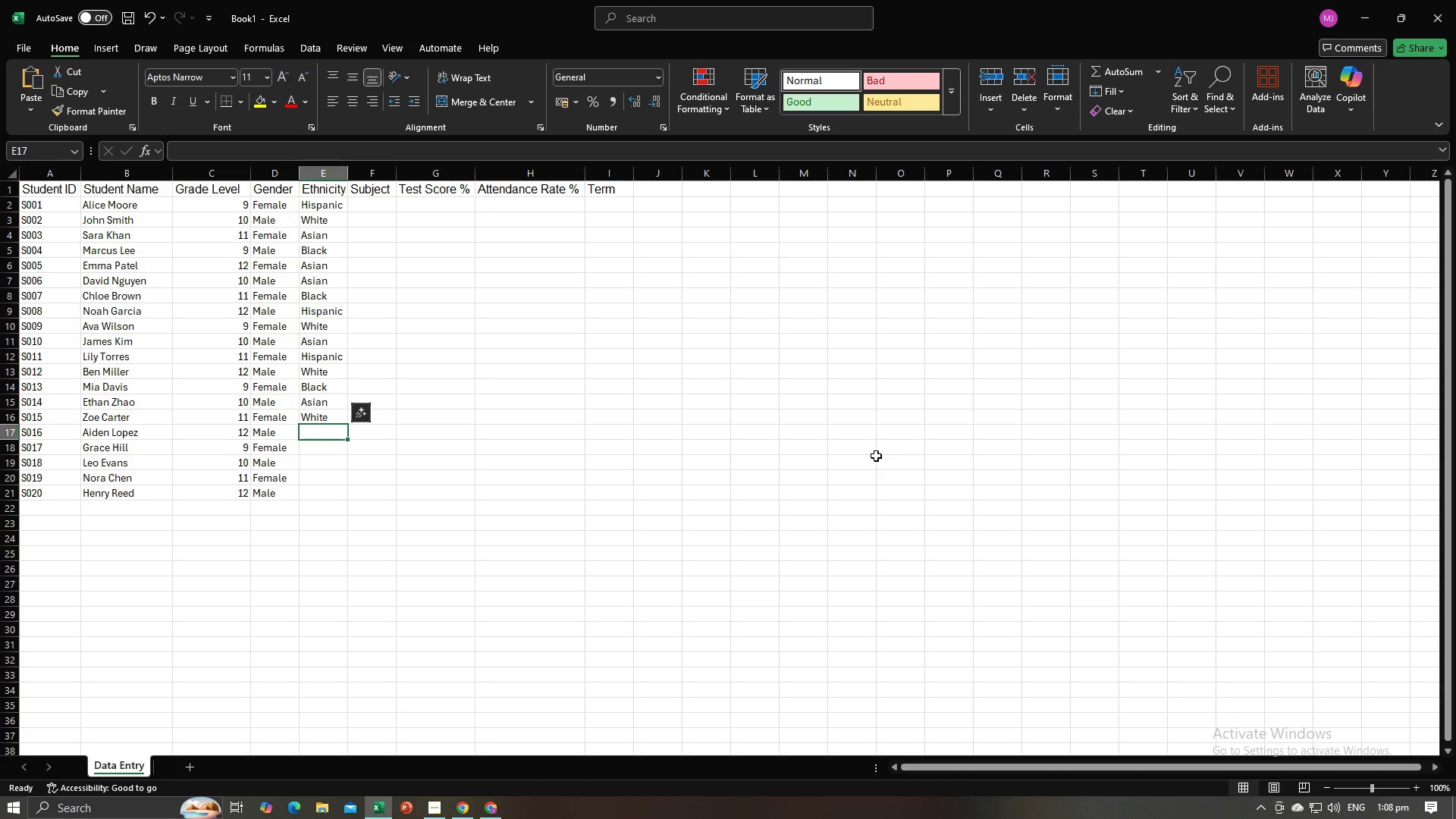 
key(H)
 